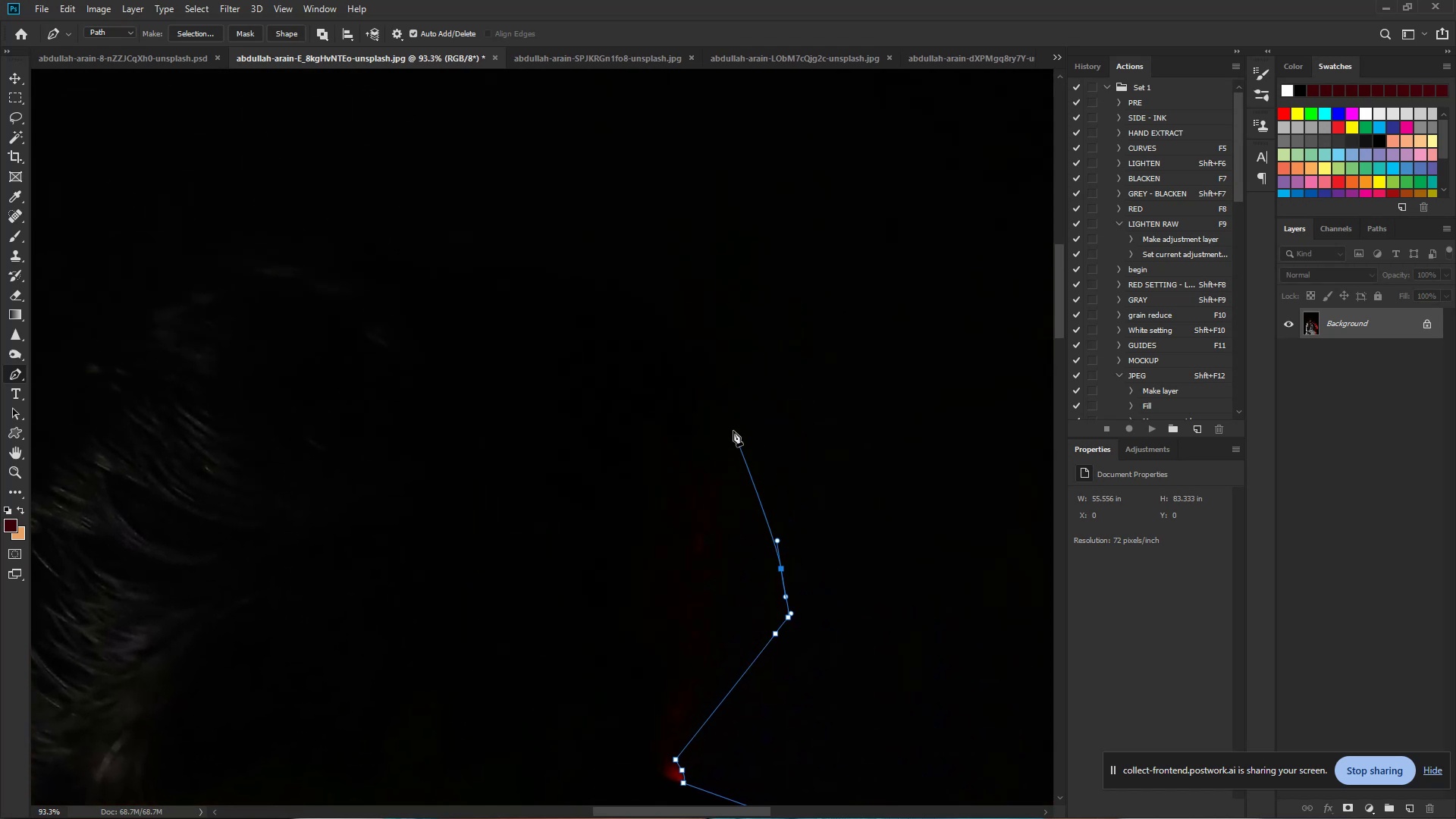 
left_click_drag(start_coordinate=[730, 417], to_coordinate=[715, 405])
 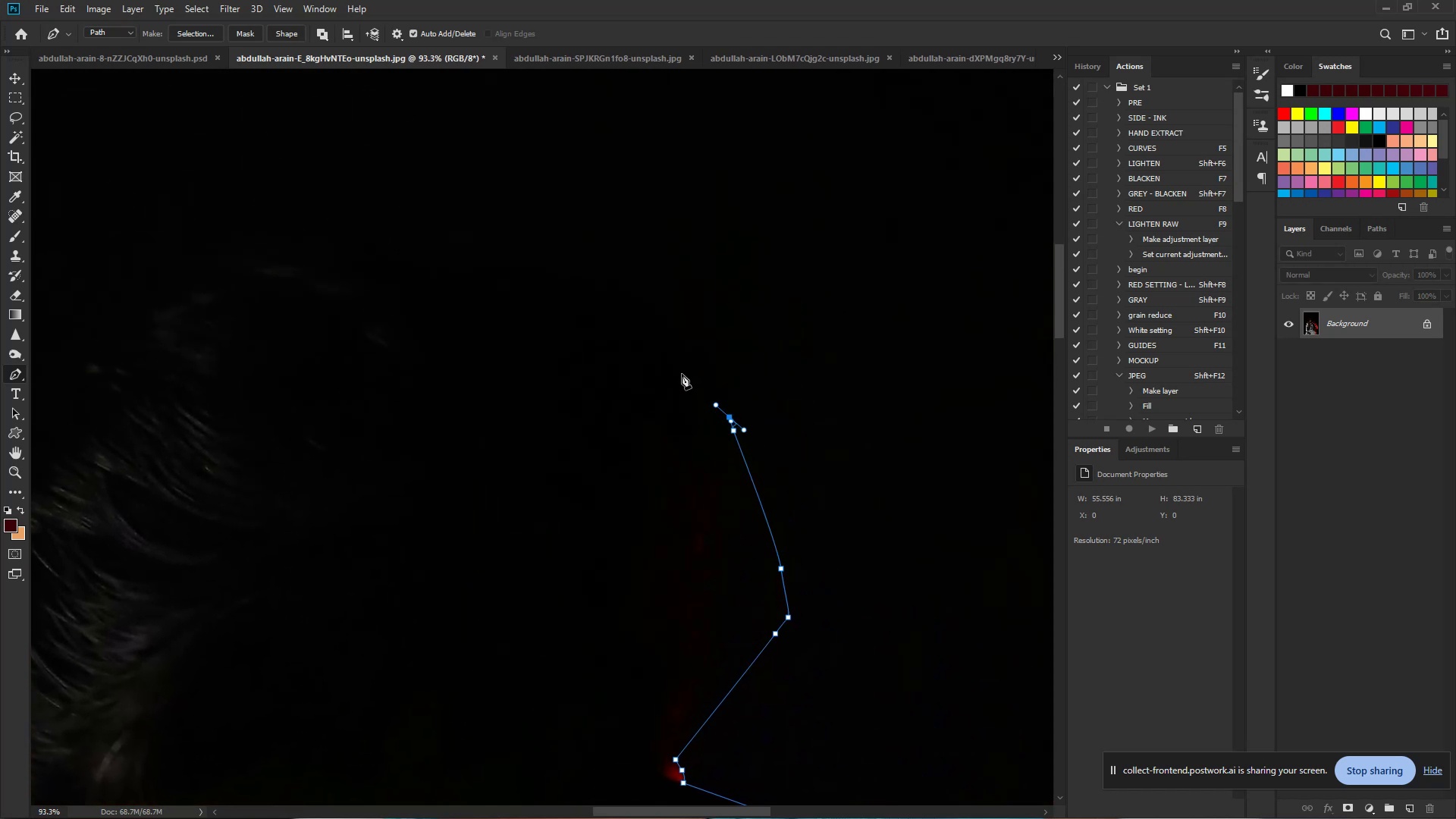 
left_click_drag(start_coordinate=[682, 361], to_coordinate=[673, 346])
 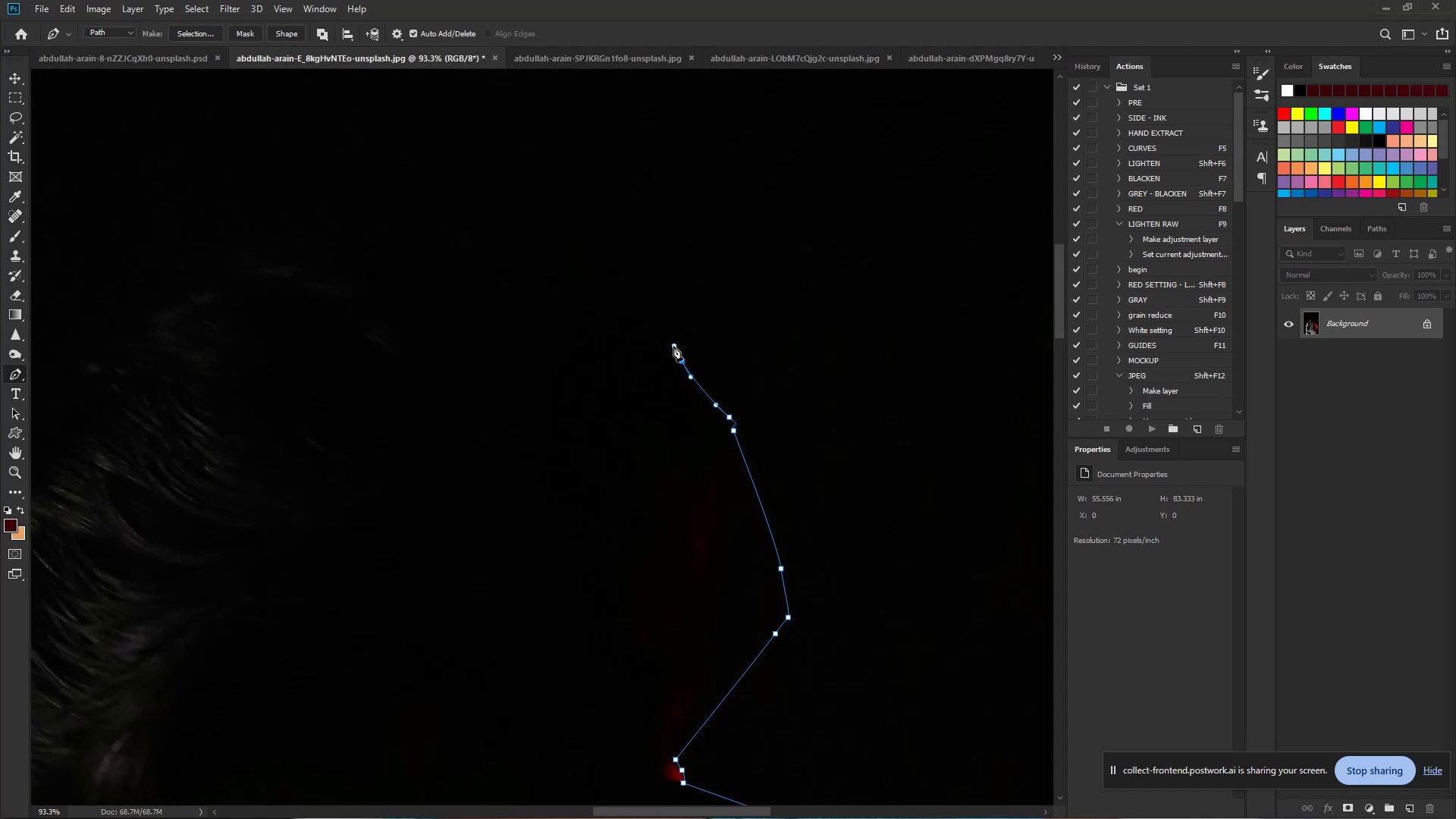 
wait(9.31)
 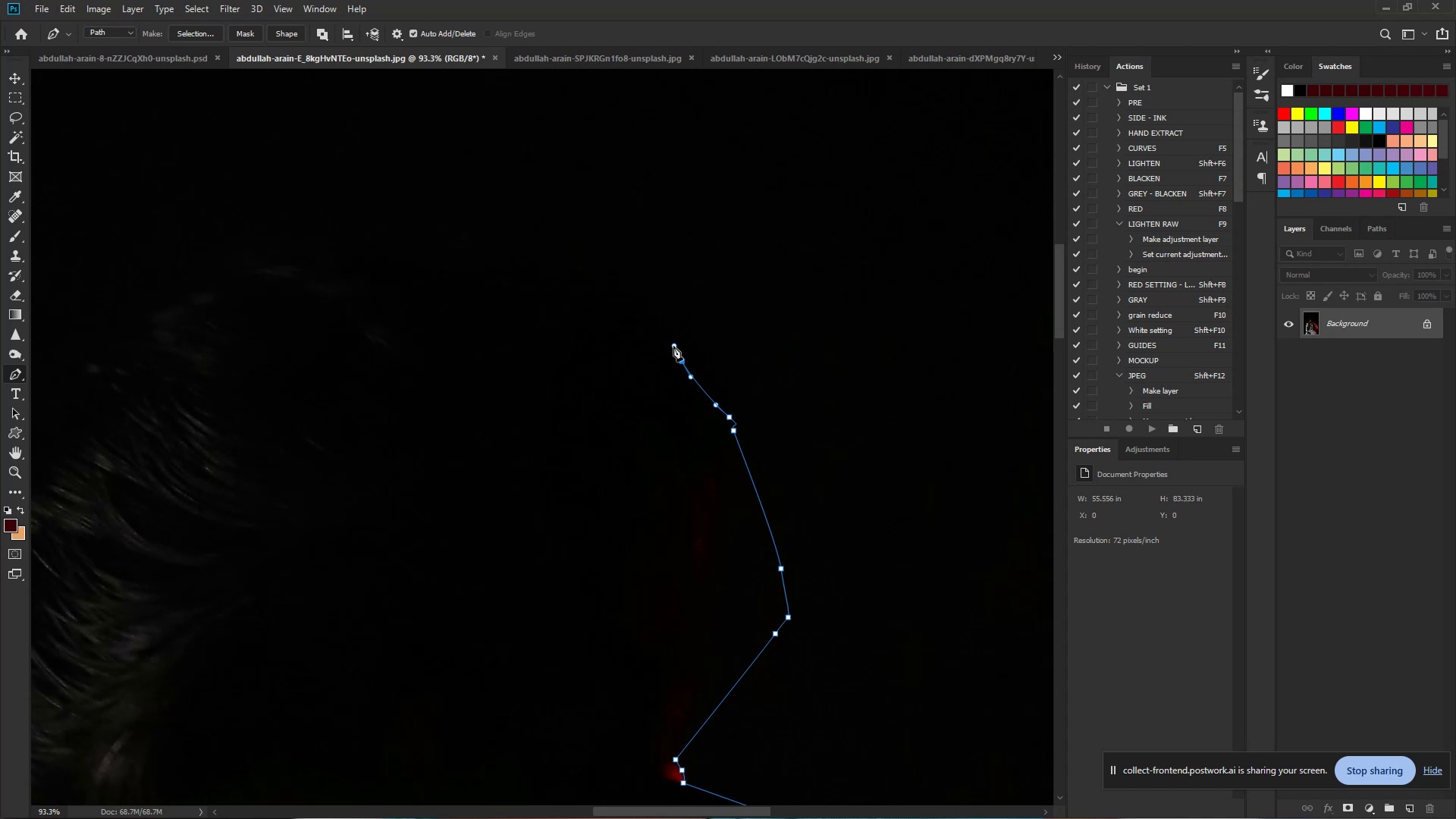 
left_click_drag(start_coordinate=[551, 276], to_coordinate=[528, 259])
 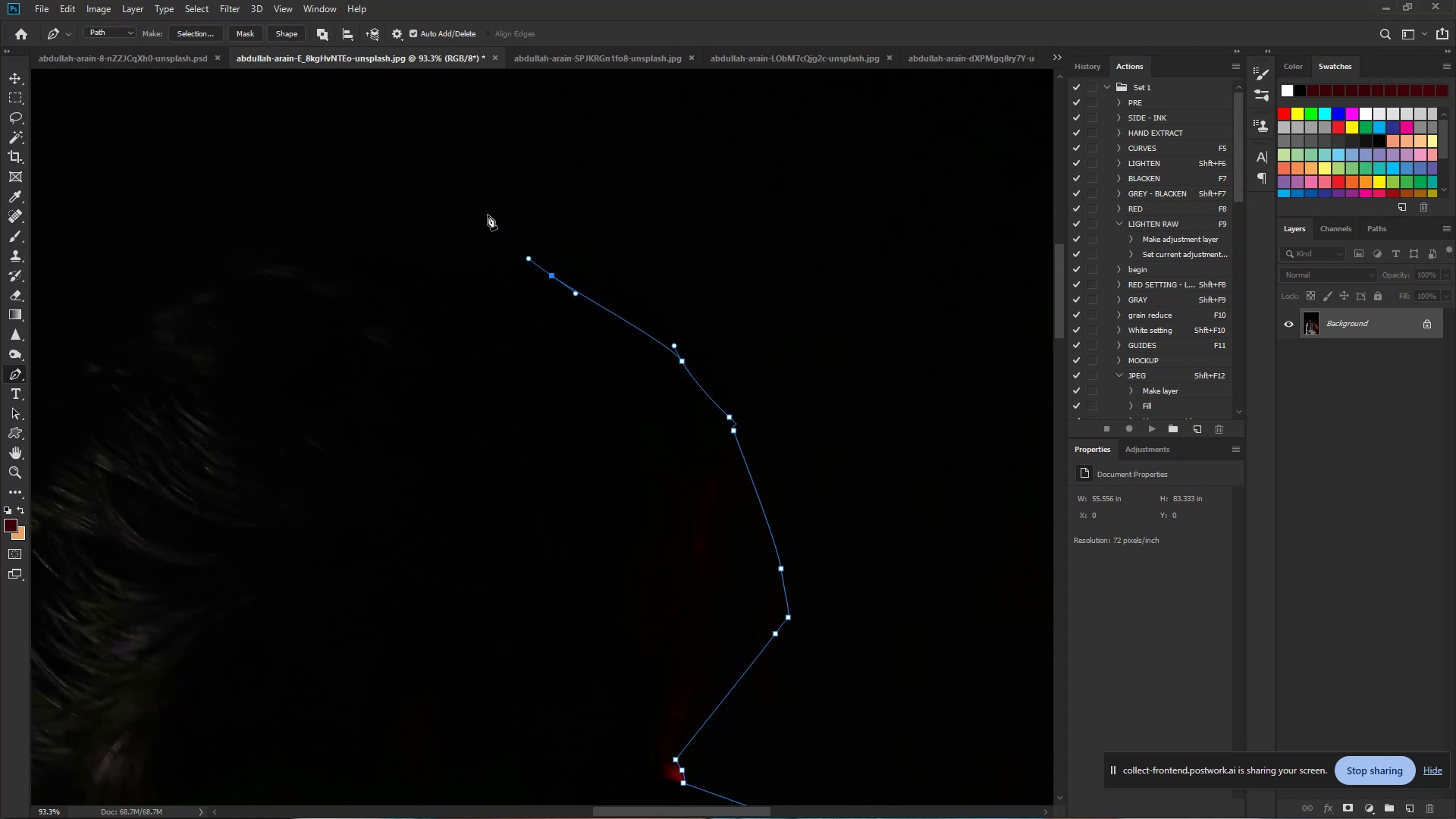 
left_click_drag(start_coordinate=[476, 212], to_coordinate=[468, 209])
 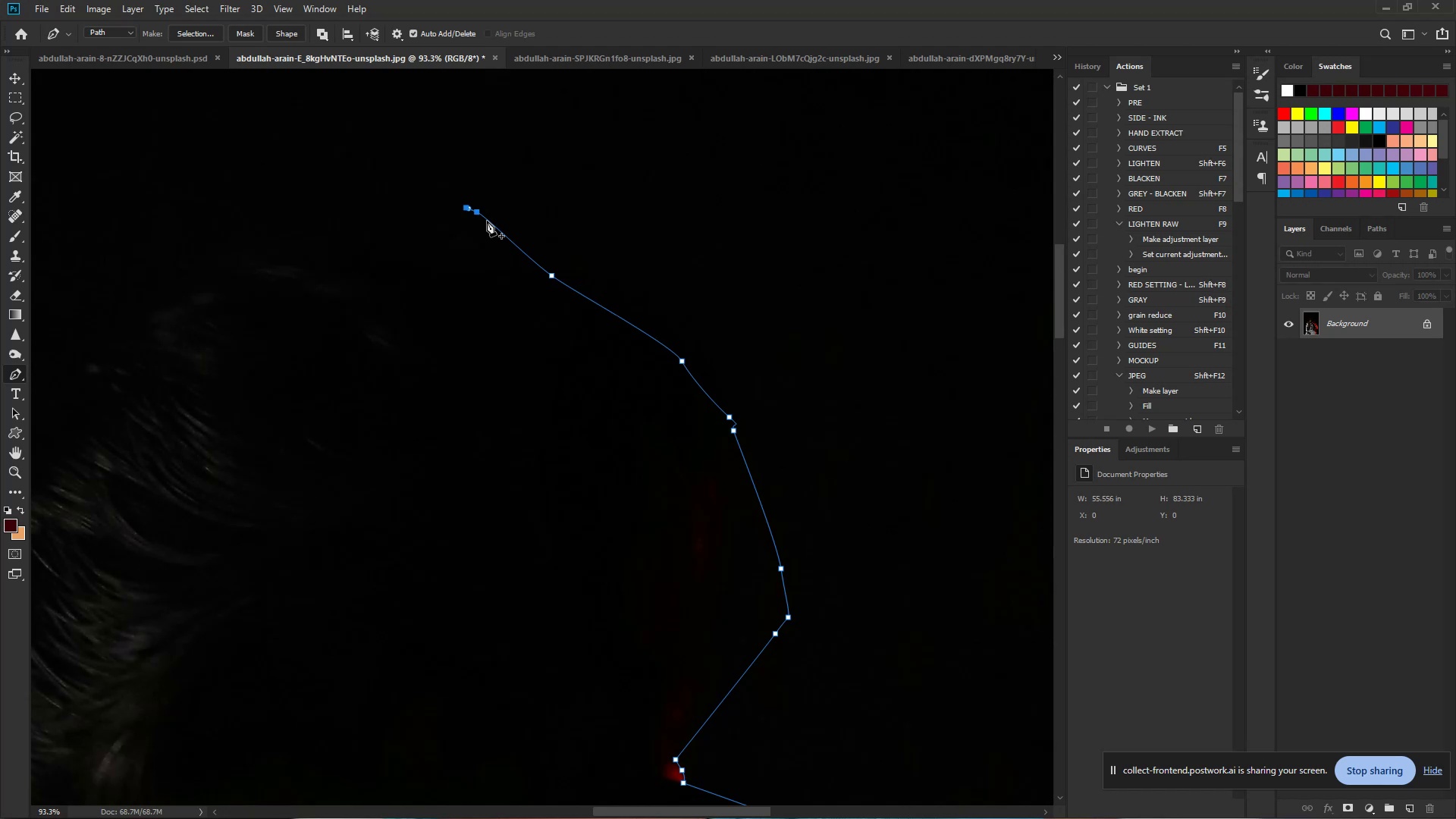 
wait(6.47)
 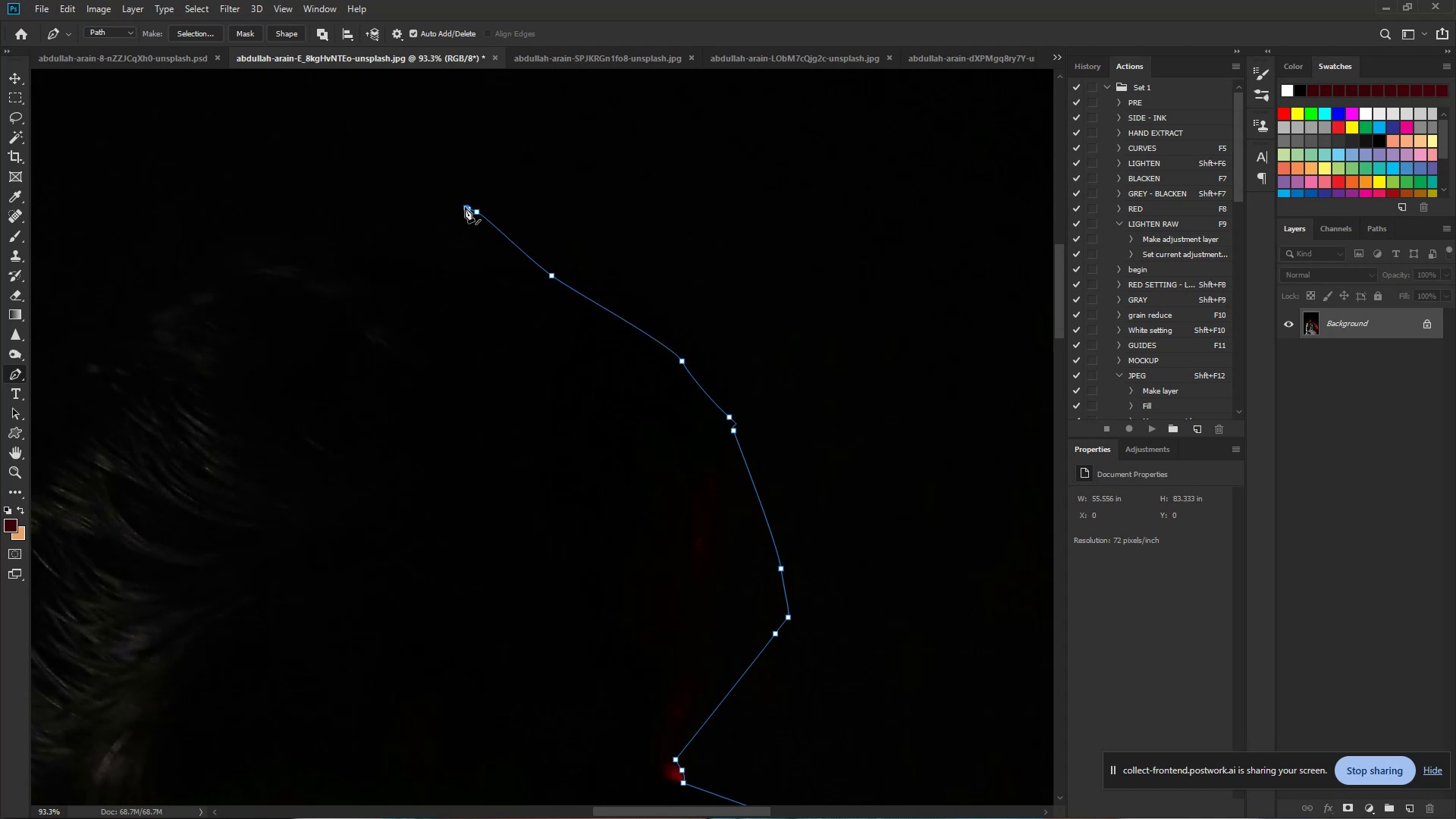 
left_click_drag(start_coordinate=[345, 238], to_coordinate=[317, 234])
 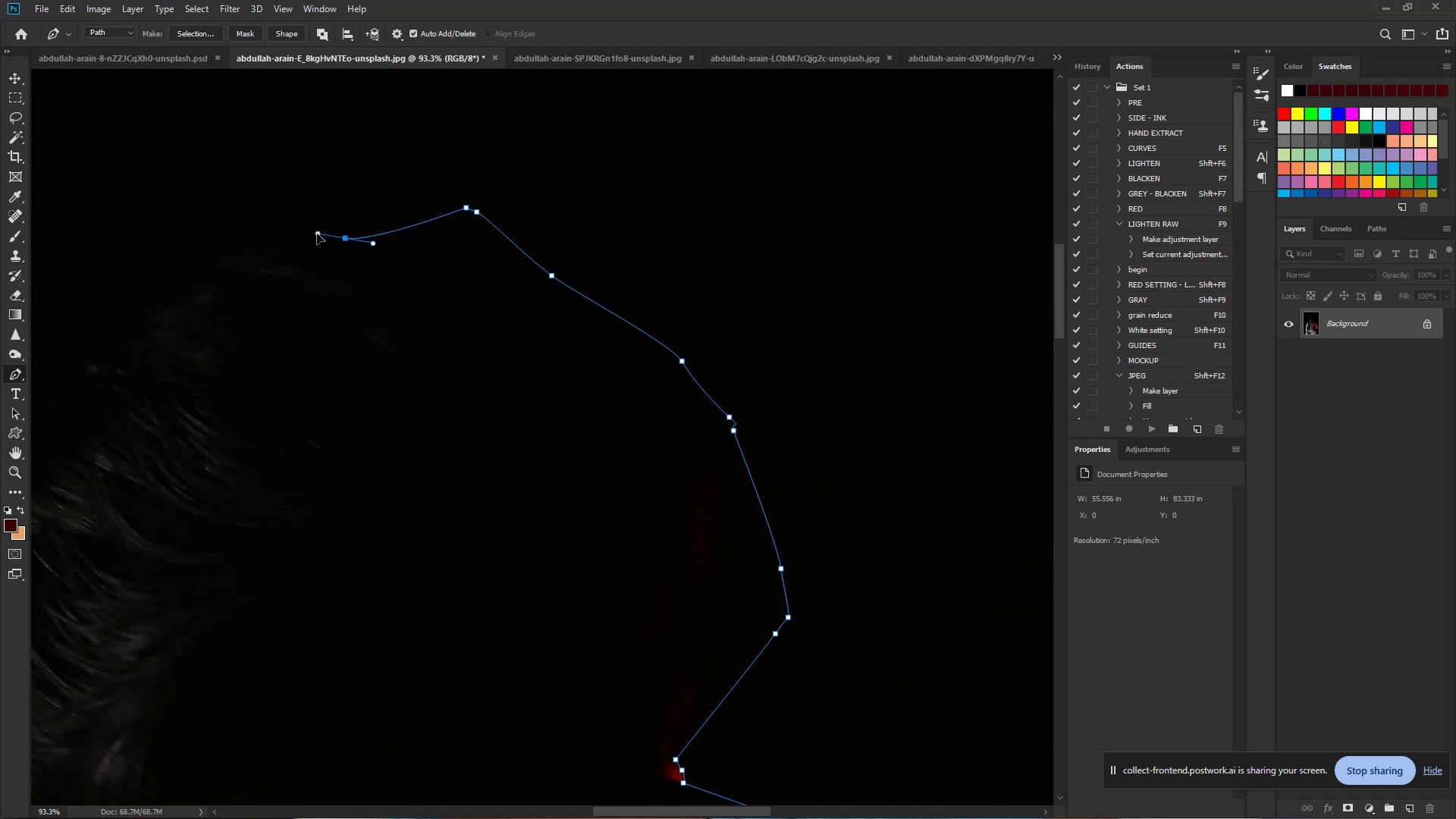 
hold_key(key=Space, duration=0.79)
 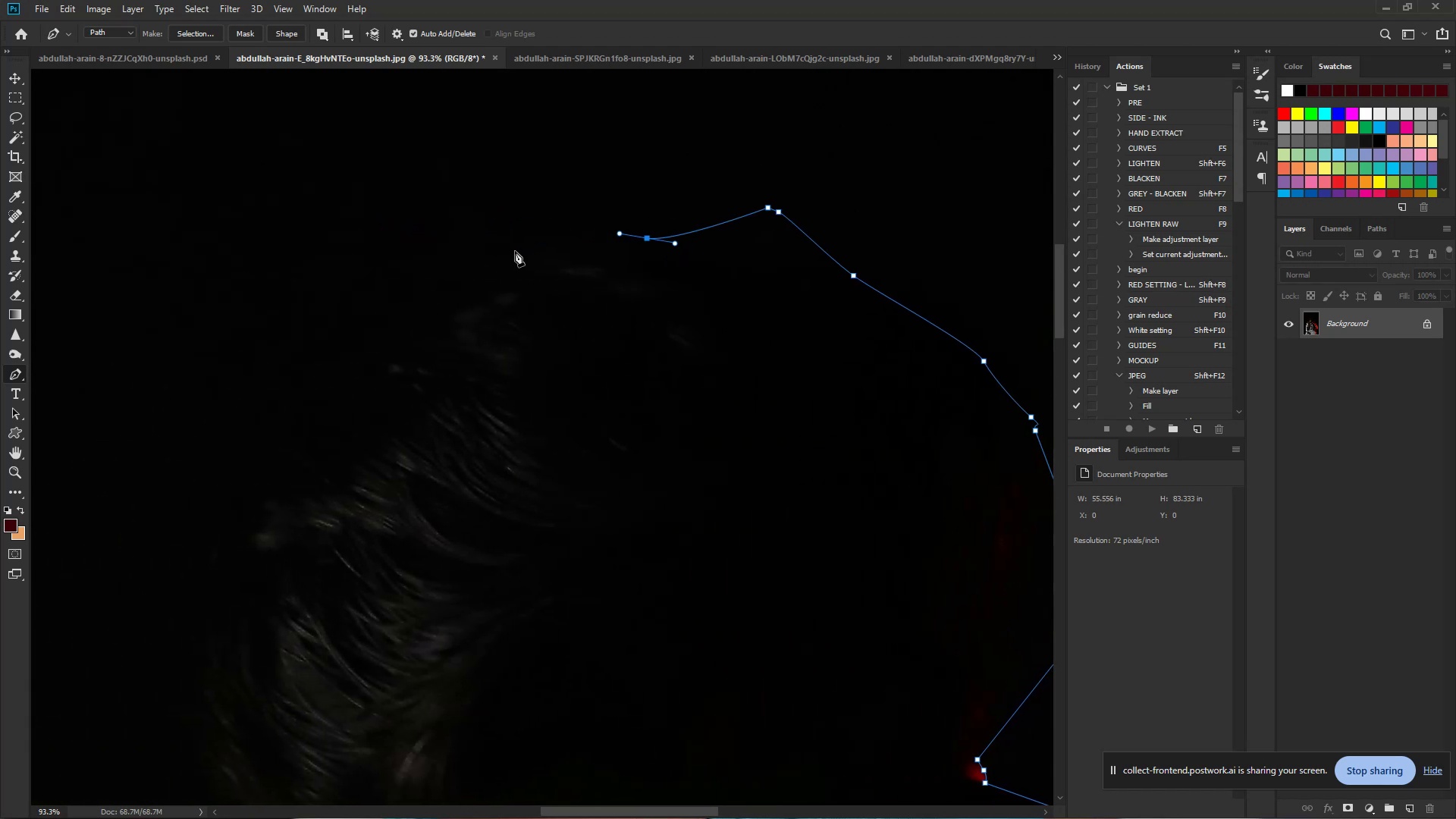 
left_click_drag(start_coordinate=[317, 233], to_coordinate=[619, 233])
 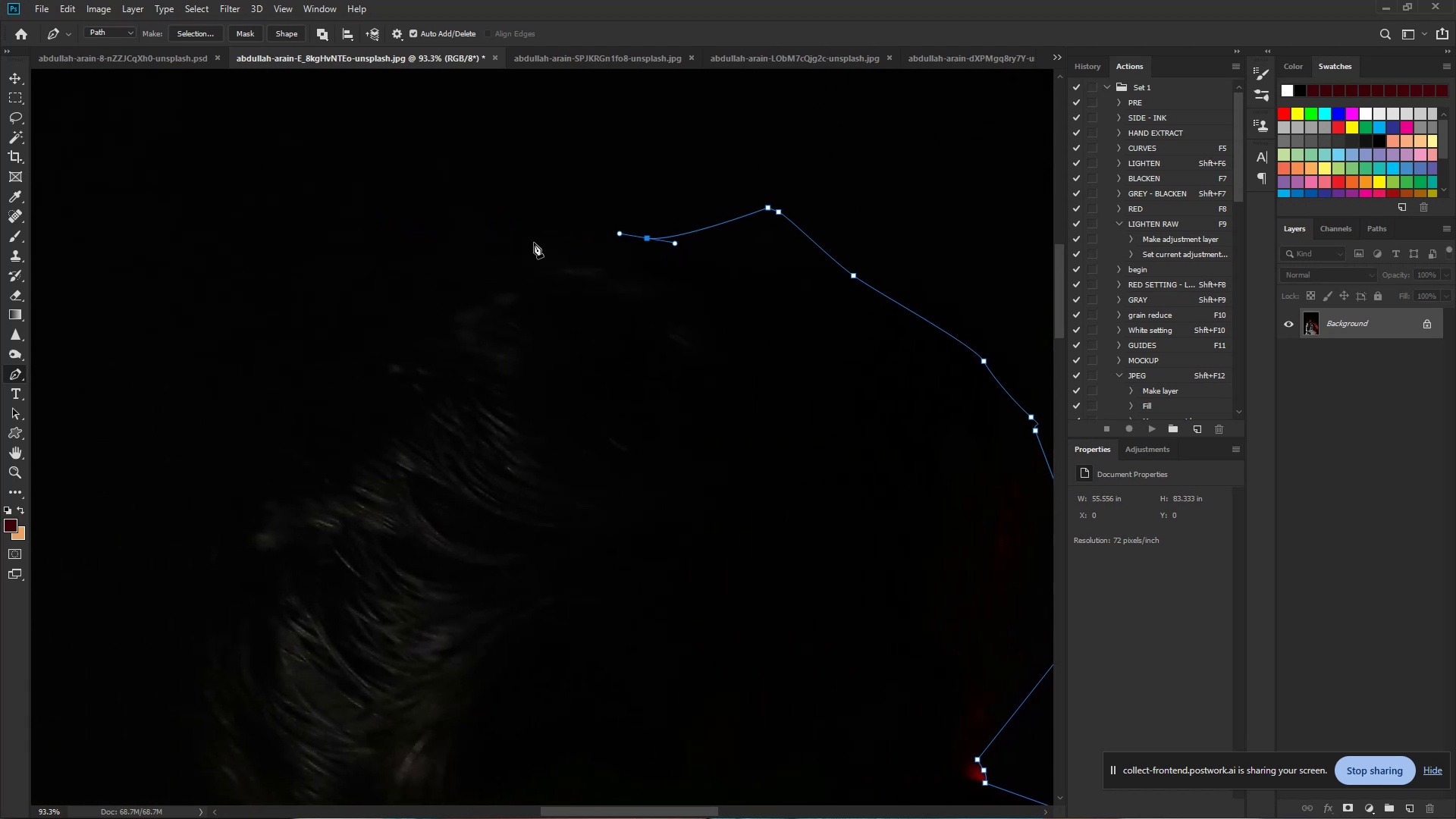 
left_click_drag(start_coordinate=[506, 256], to_coordinate=[482, 259])
 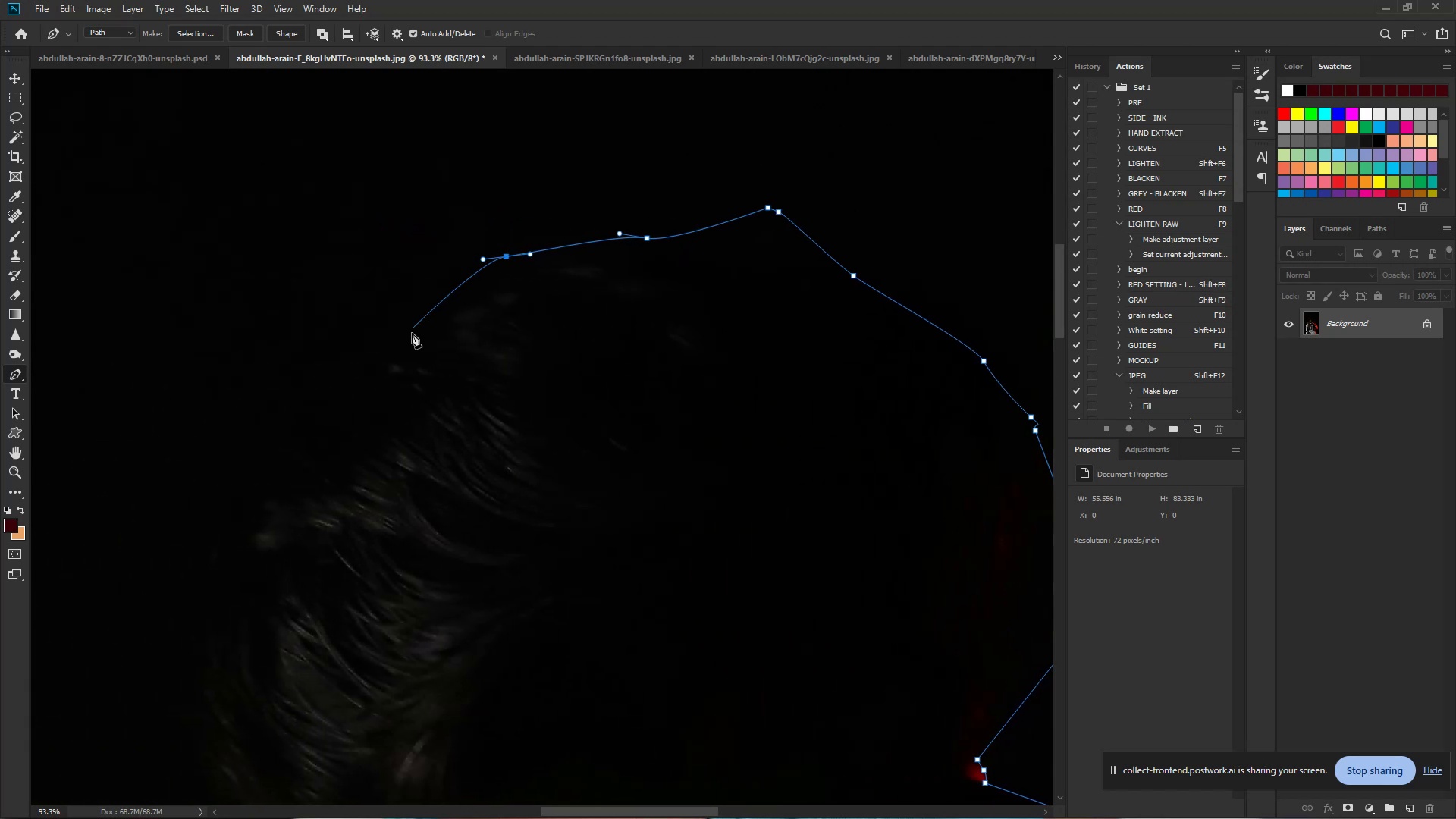 
left_click_drag(start_coordinate=[404, 340], to_coordinate=[379, 344])
 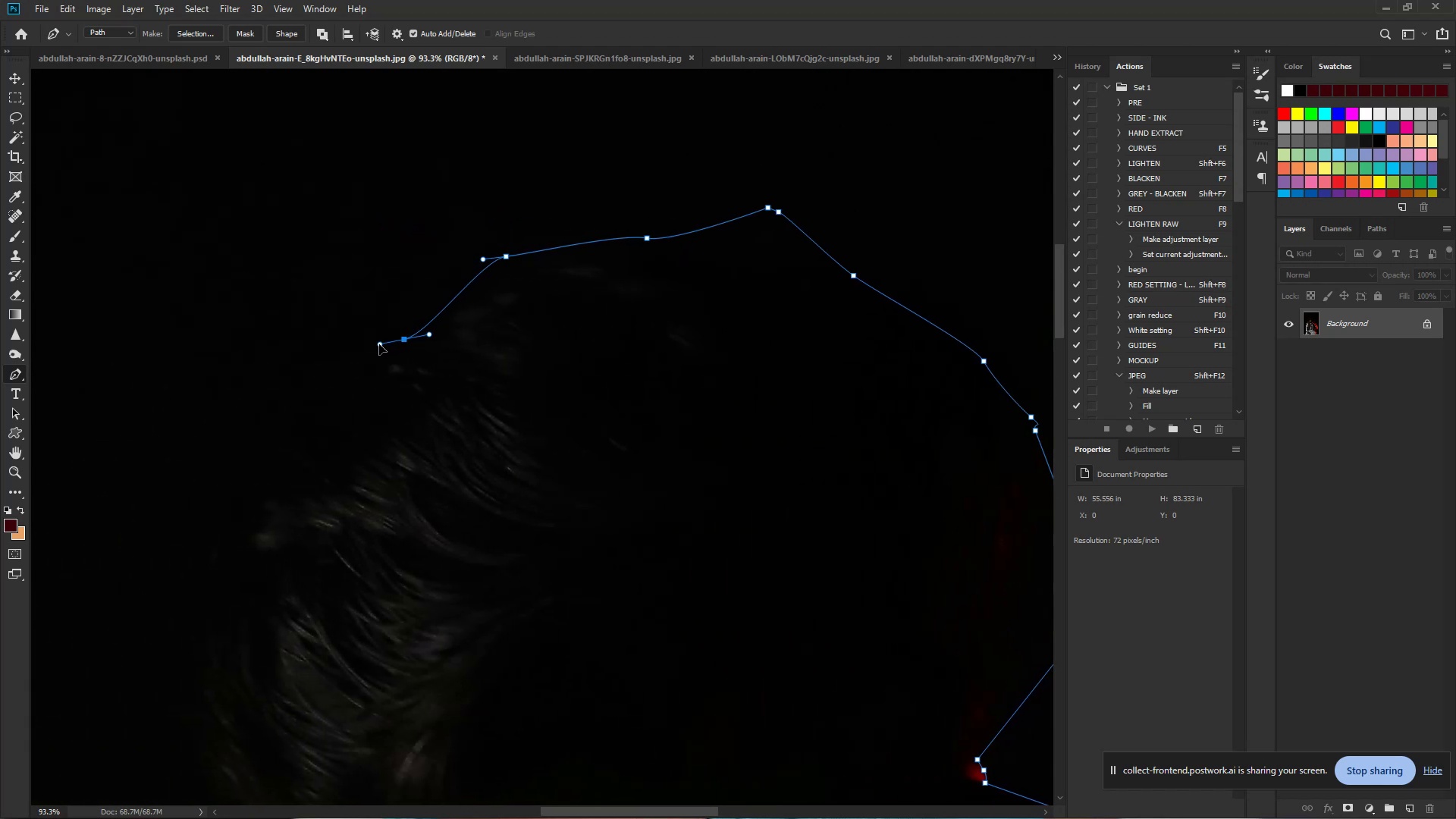 
hold_key(key=Space, duration=0.82)
 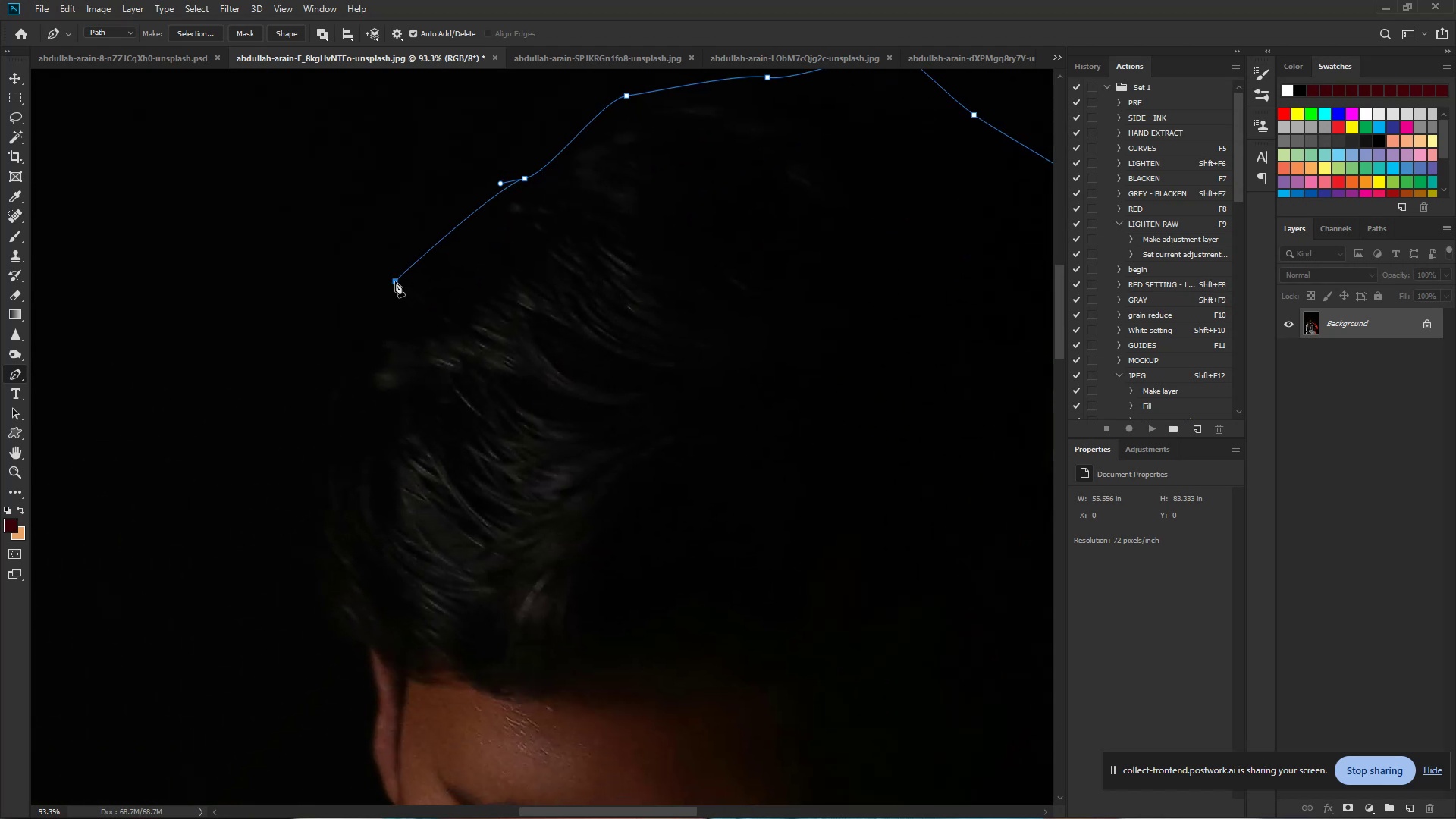 
left_click_drag(start_coordinate=[380, 344], to_coordinate=[500, 184])
 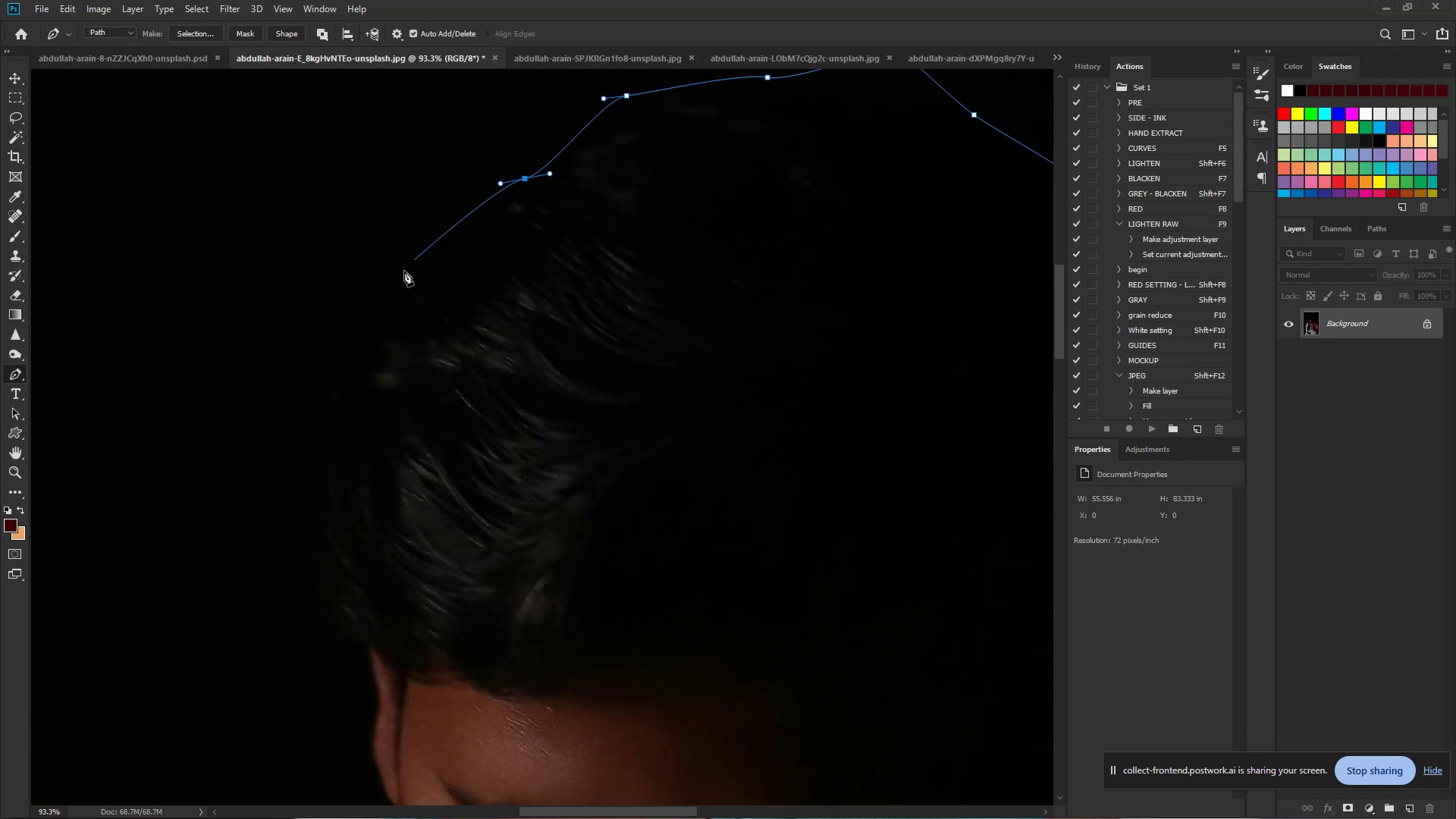 
left_click_drag(start_coordinate=[395, 281], to_coordinate=[366, 297])
 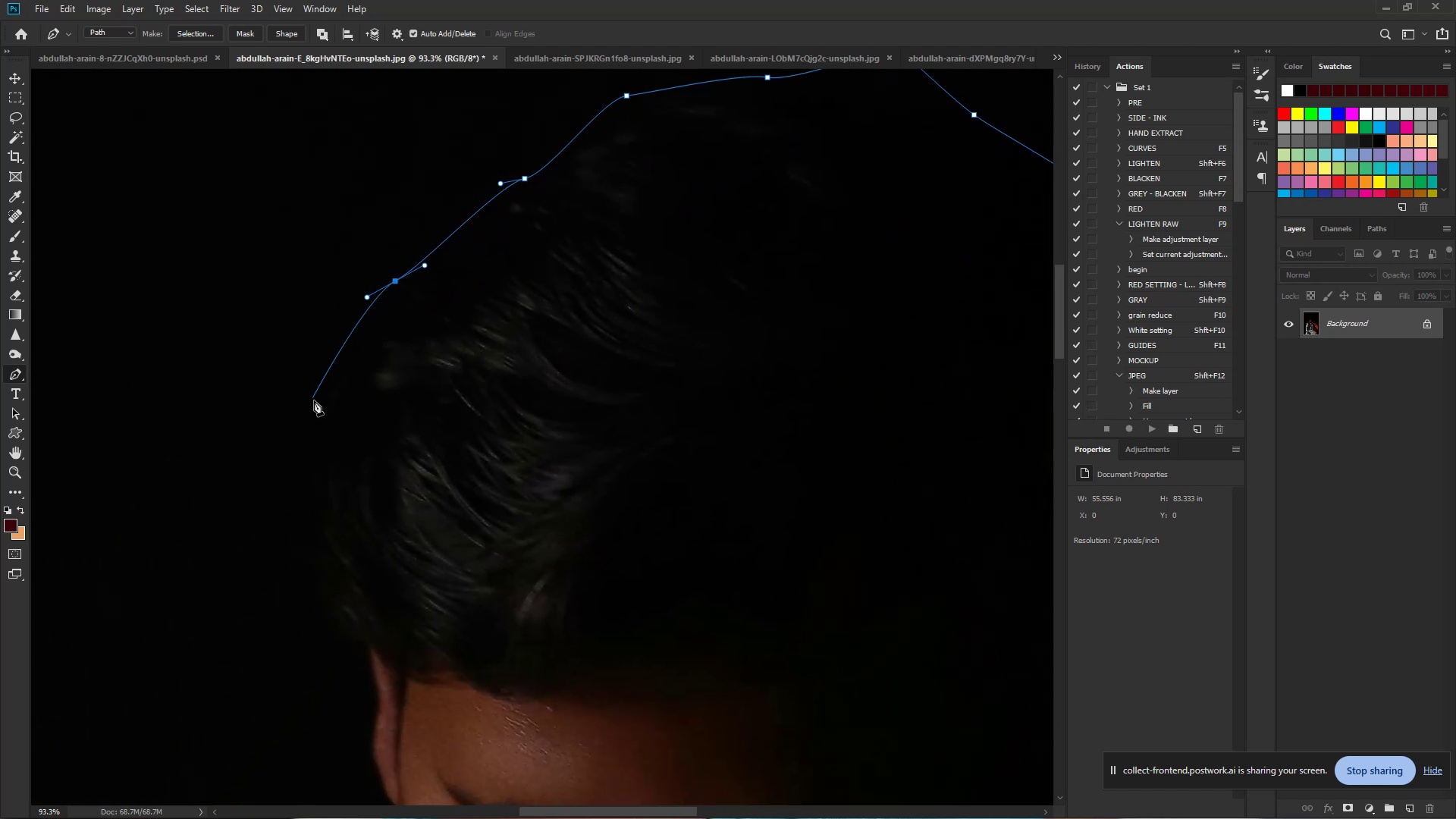 
left_click_drag(start_coordinate=[320, 404], to_coordinate=[307, 428])
 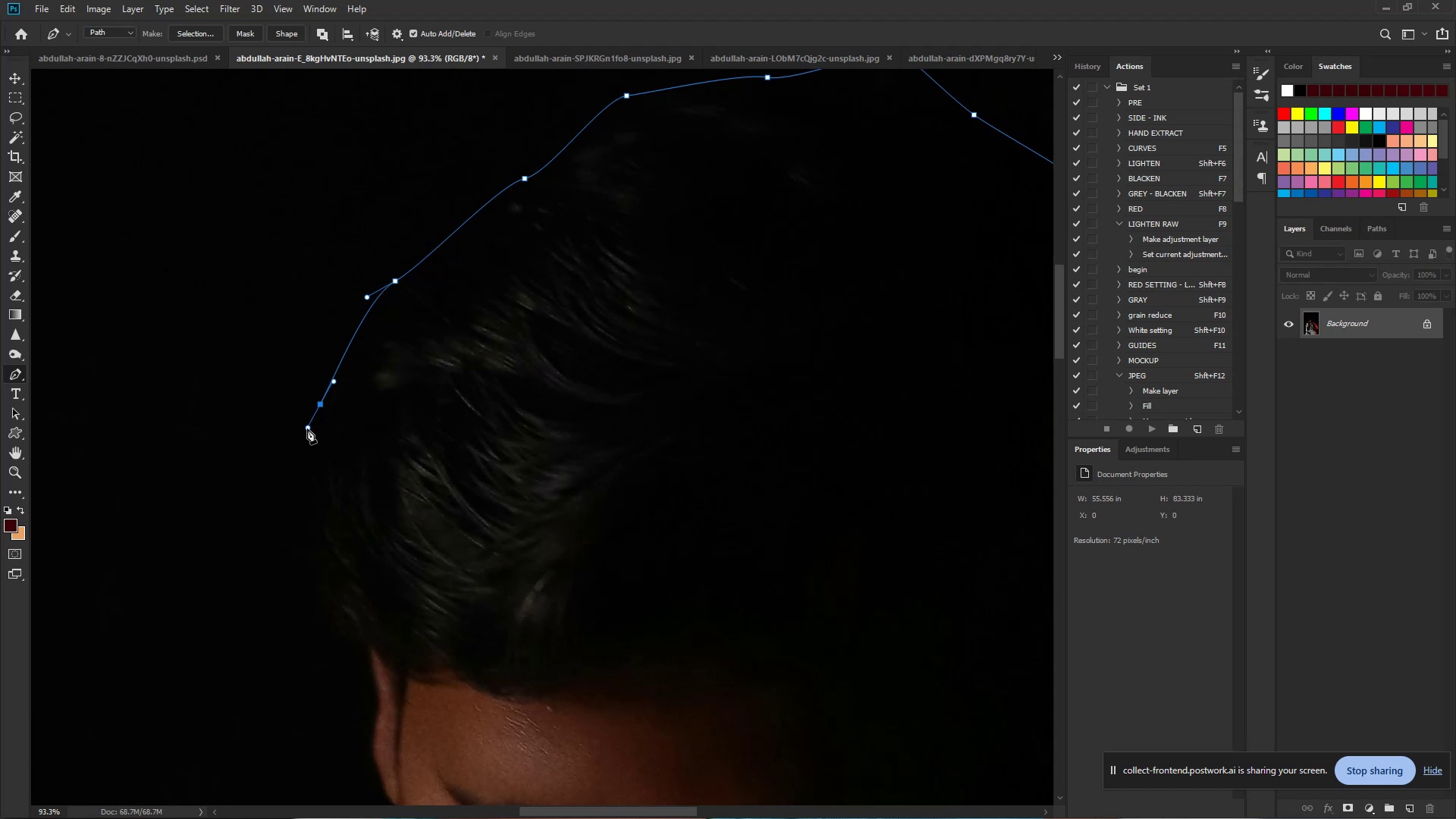 
hold_key(key=Space, duration=0.89)
 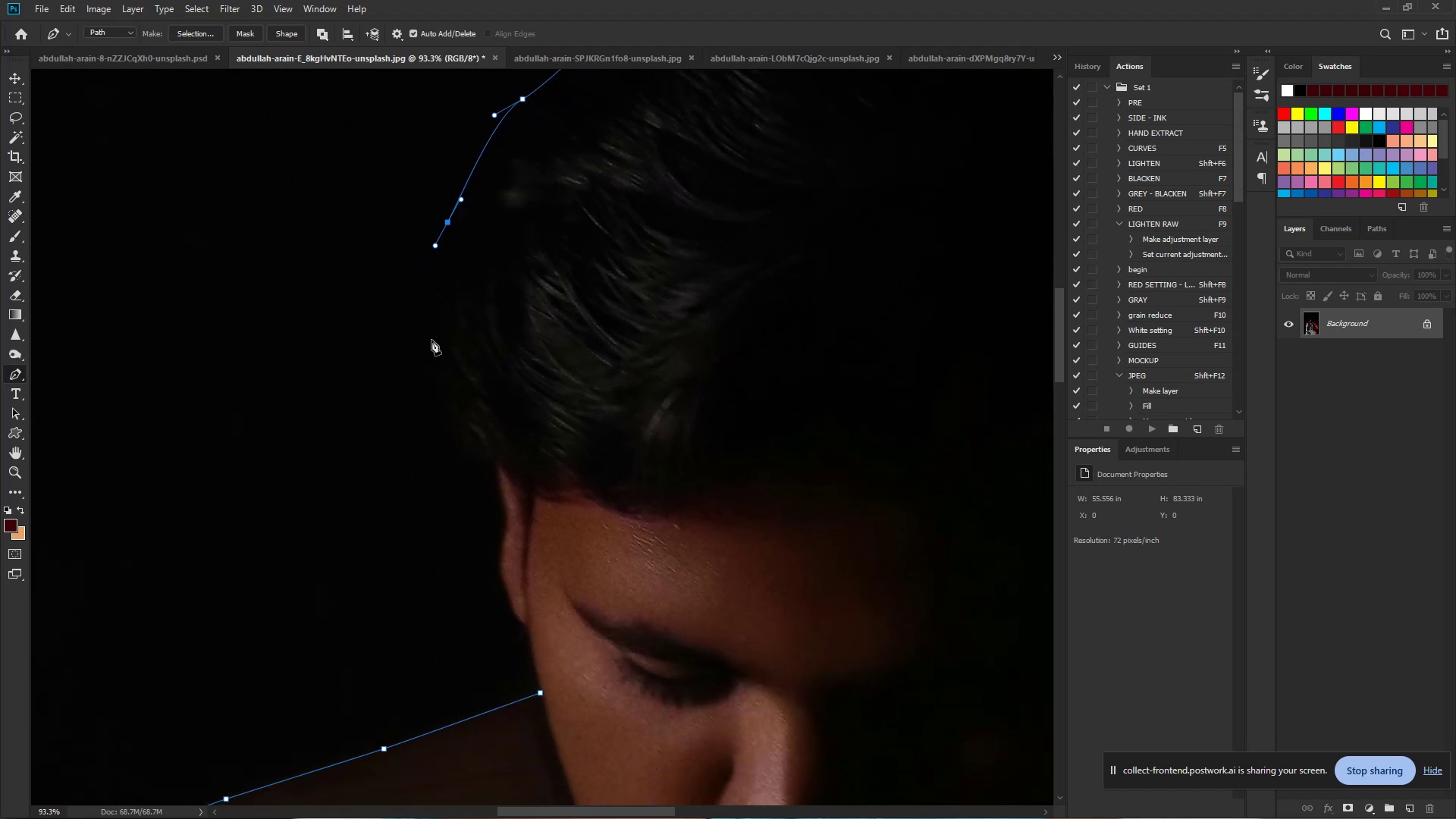 
left_click_drag(start_coordinate=[305, 435], to_coordinate=[432, 253])
 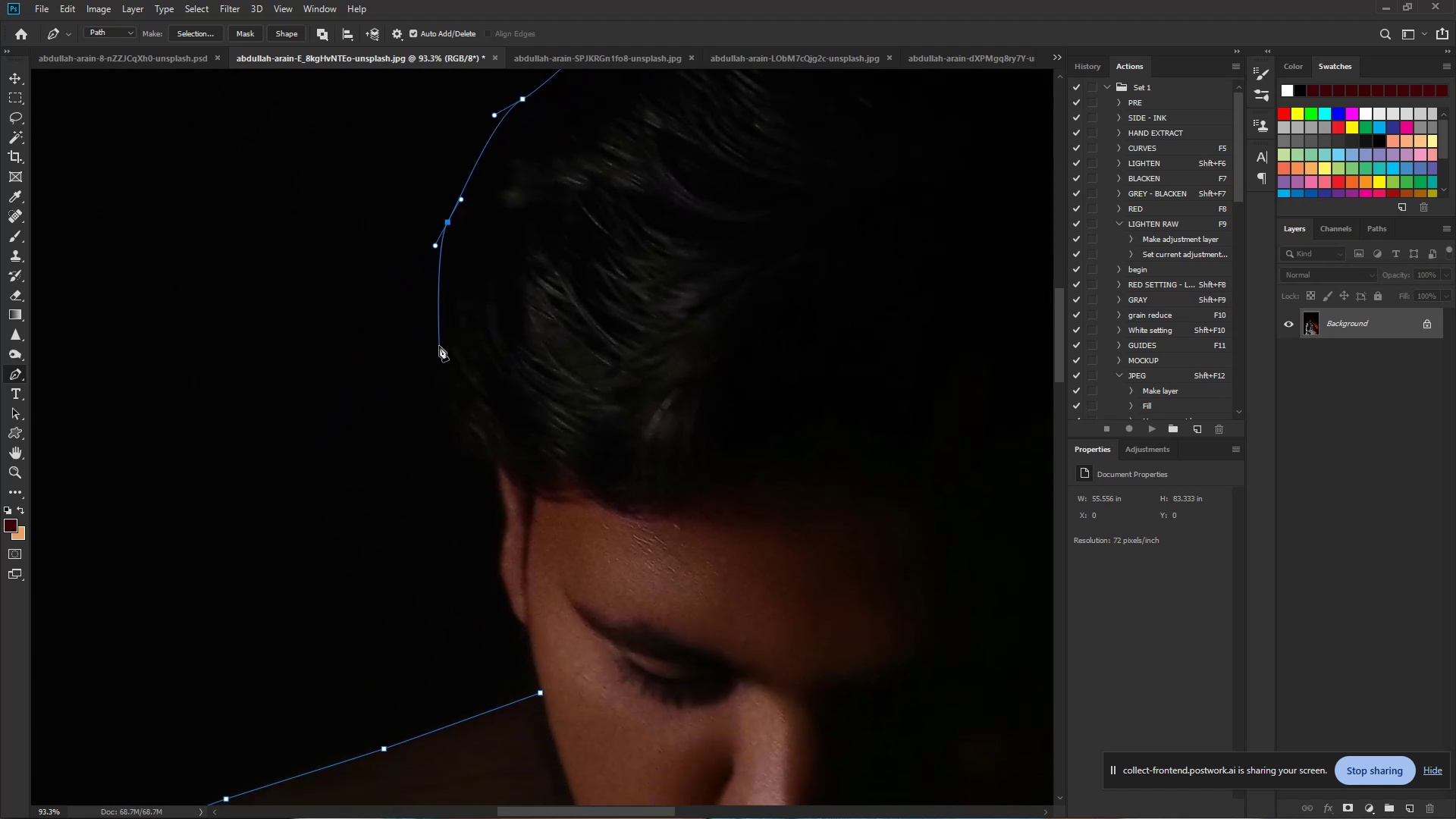 
left_click_drag(start_coordinate=[438, 346], to_coordinate=[438, 367])
 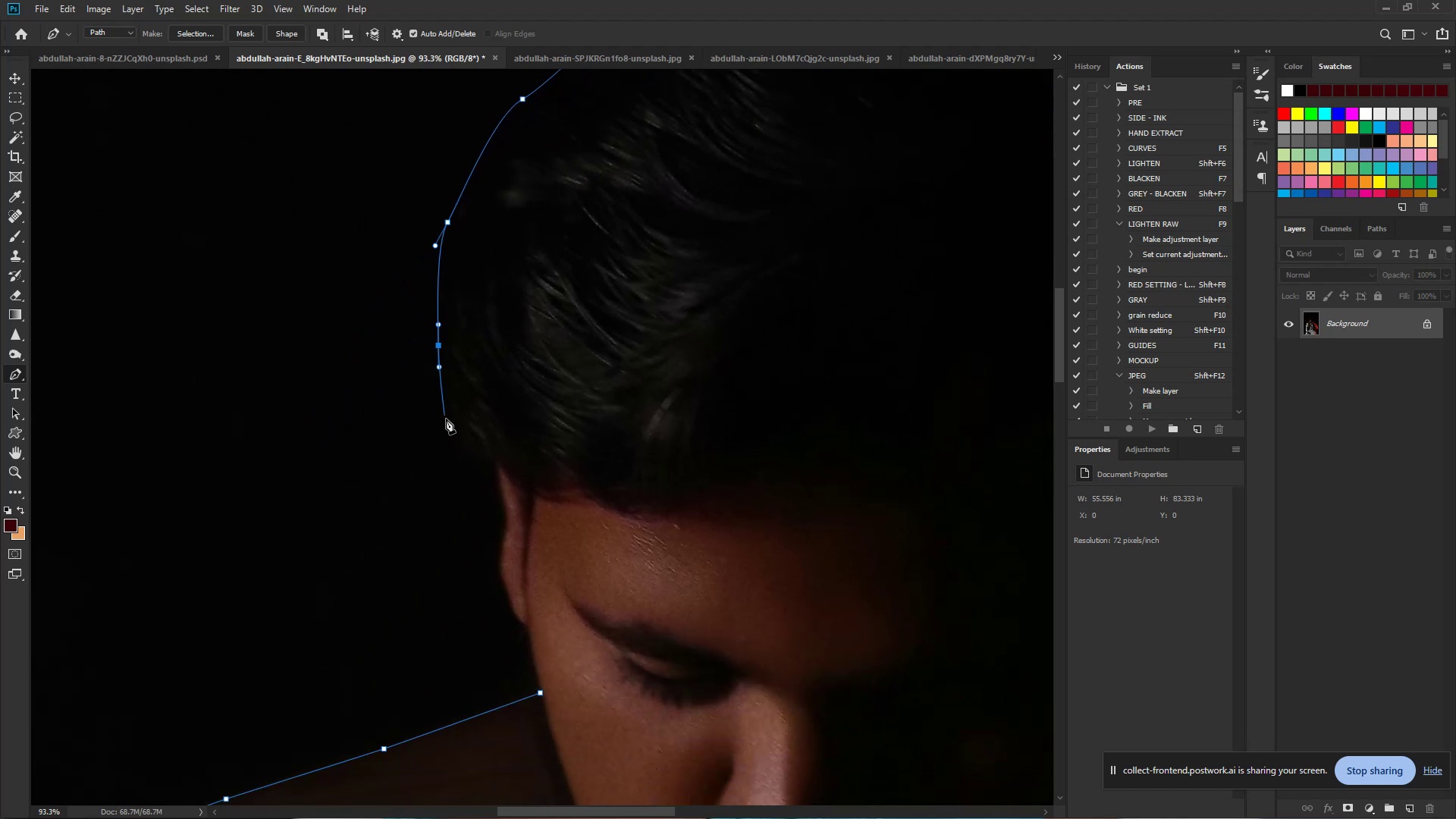 
left_click_drag(start_coordinate=[448, 429], to_coordinate=[454, 446])
 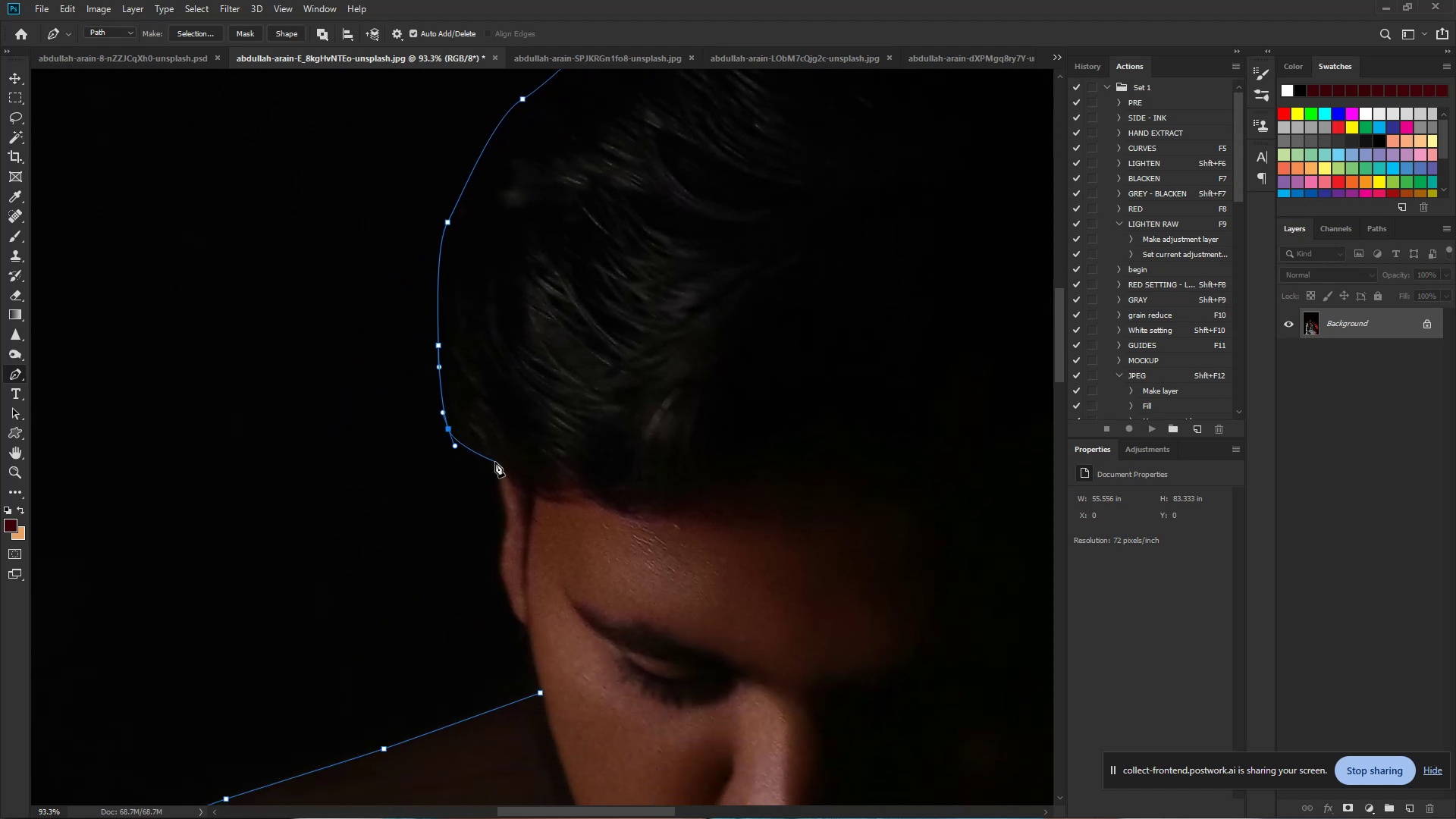 
left_click([497, 462])
 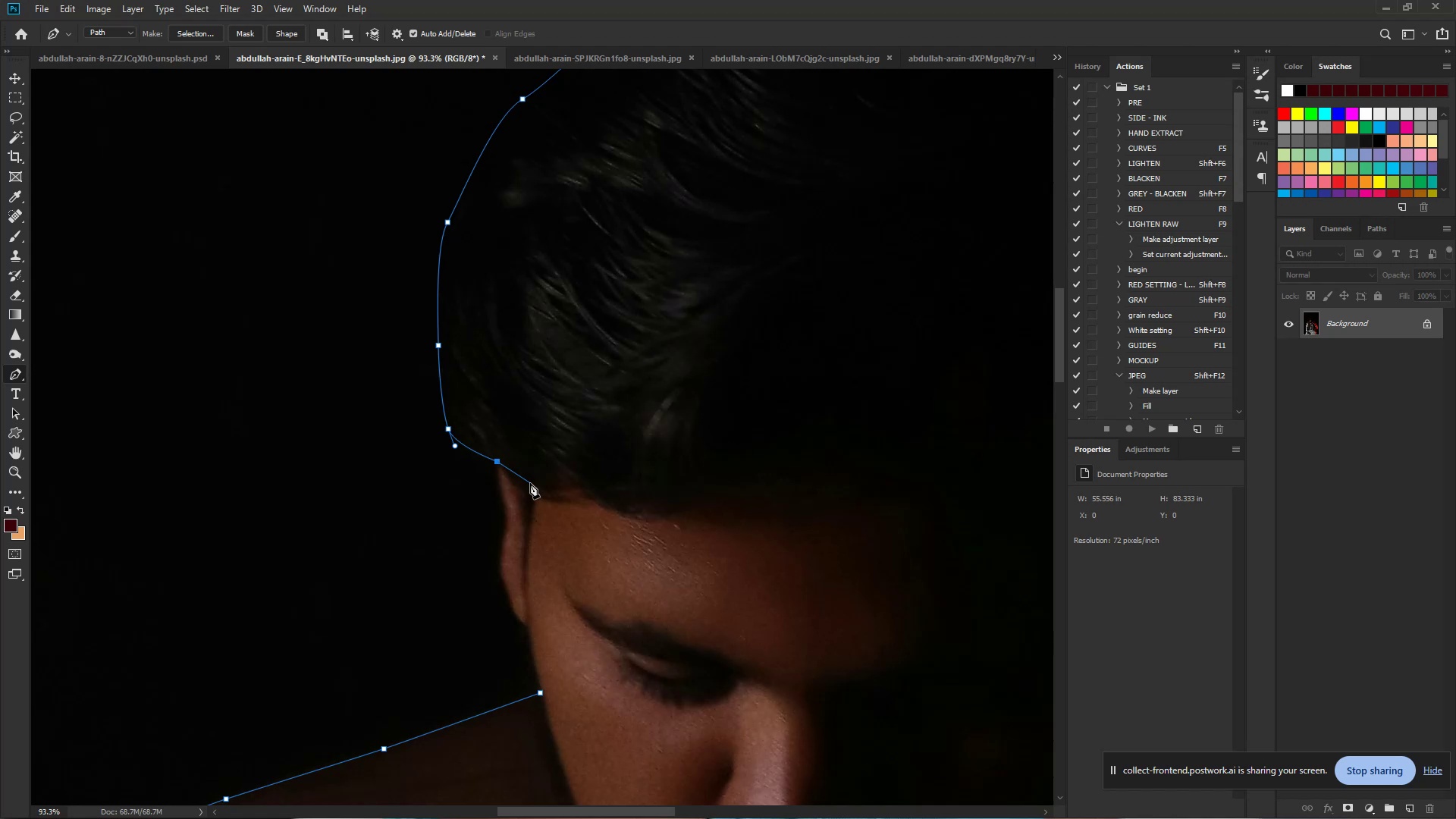 
wait(28.99)
 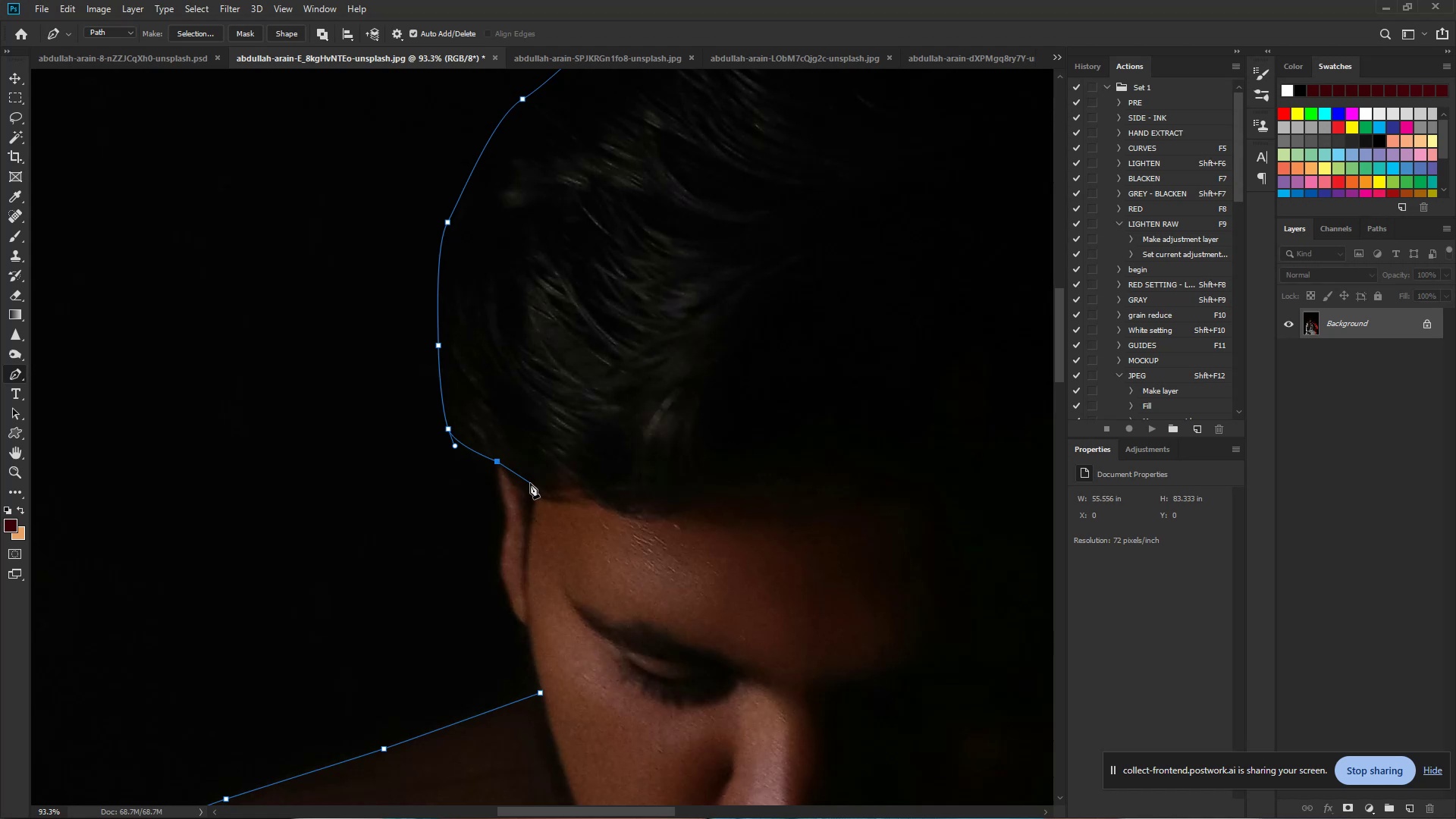 
hold_key(key=ControlLeft, duration=0.63)
 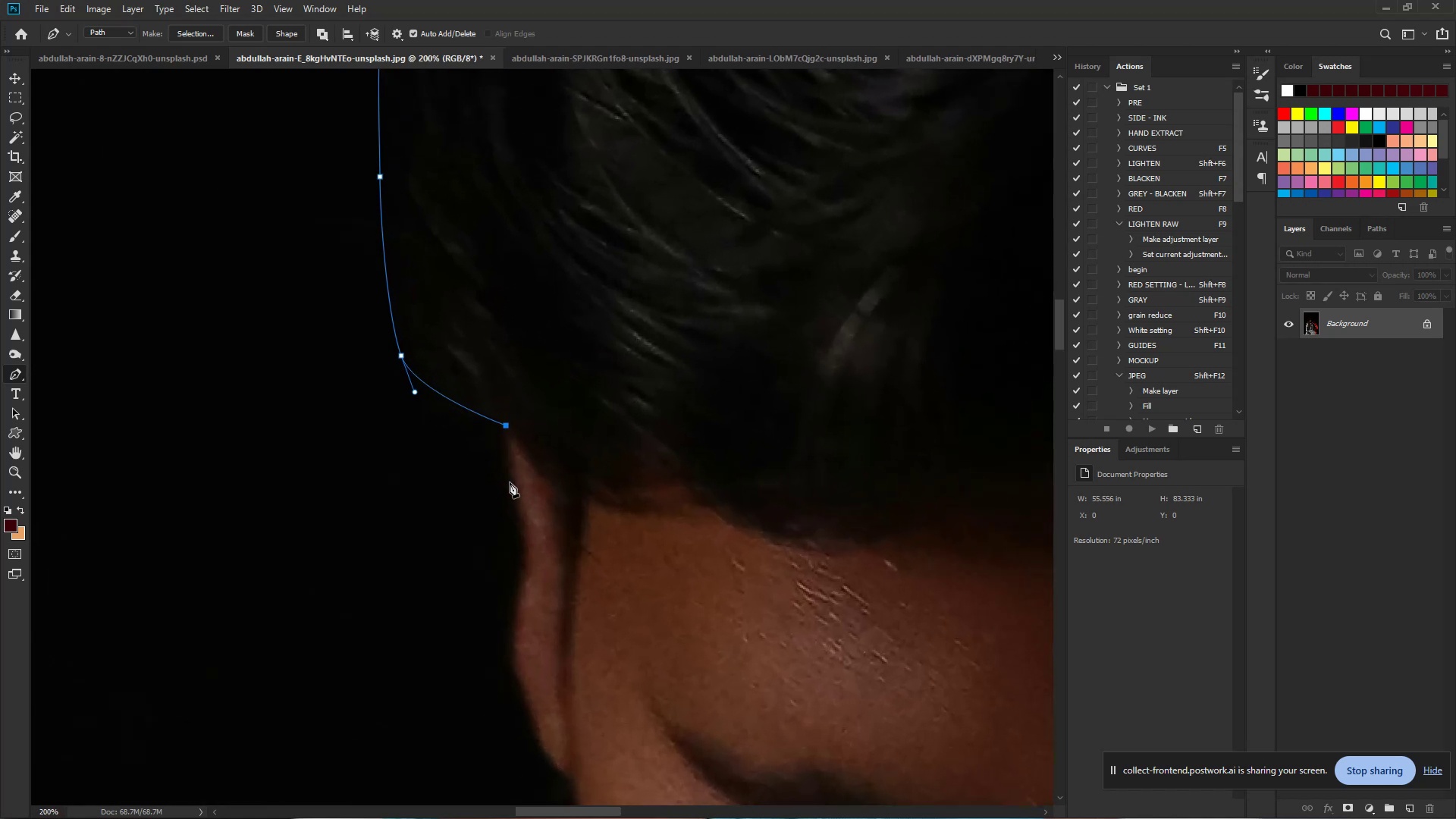 
hold_key(key=Space, duration=0.5)
 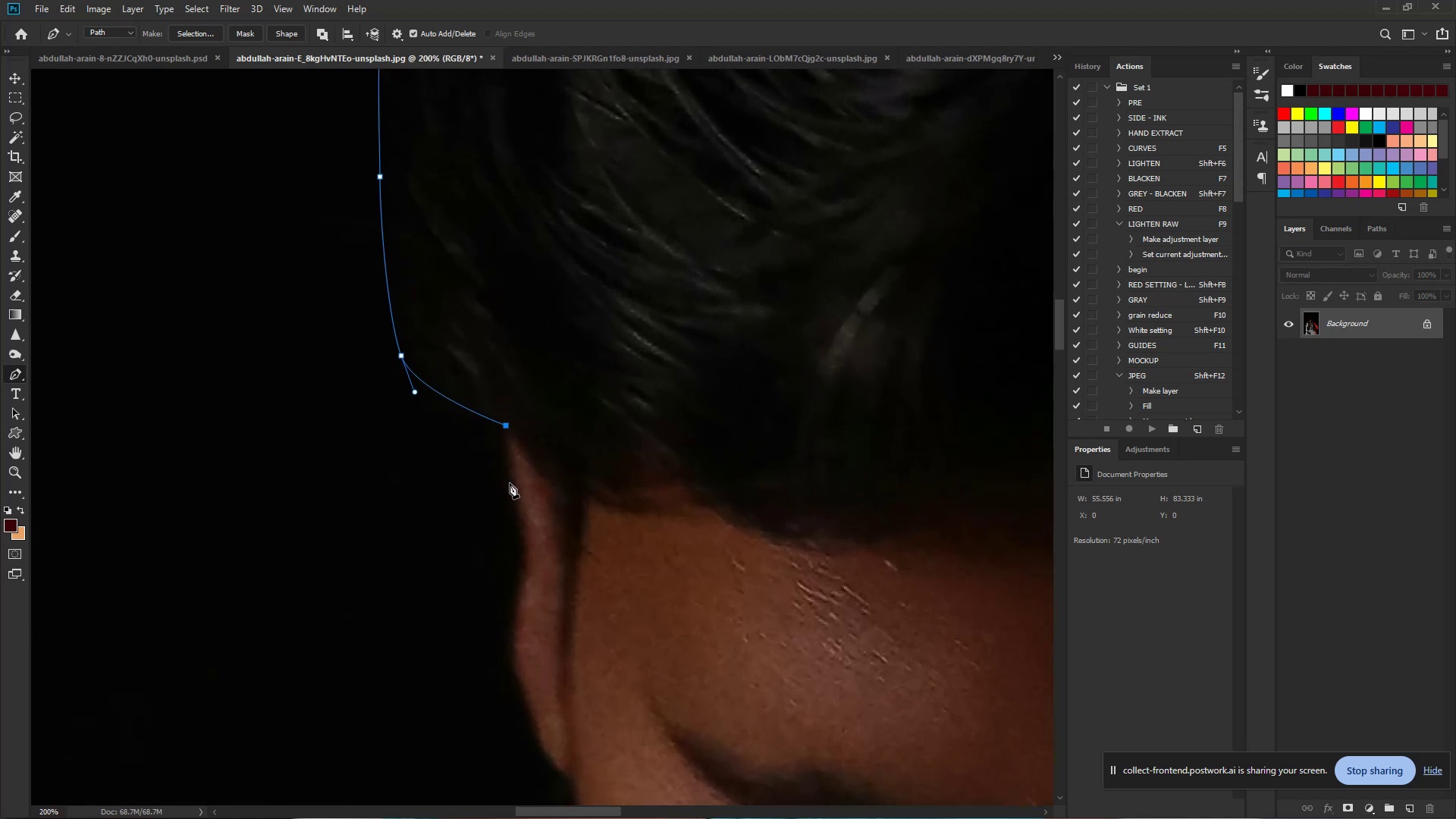 
left_click_drag(start_coordinate=[489, 493], to_coordinate=[540, 503])
 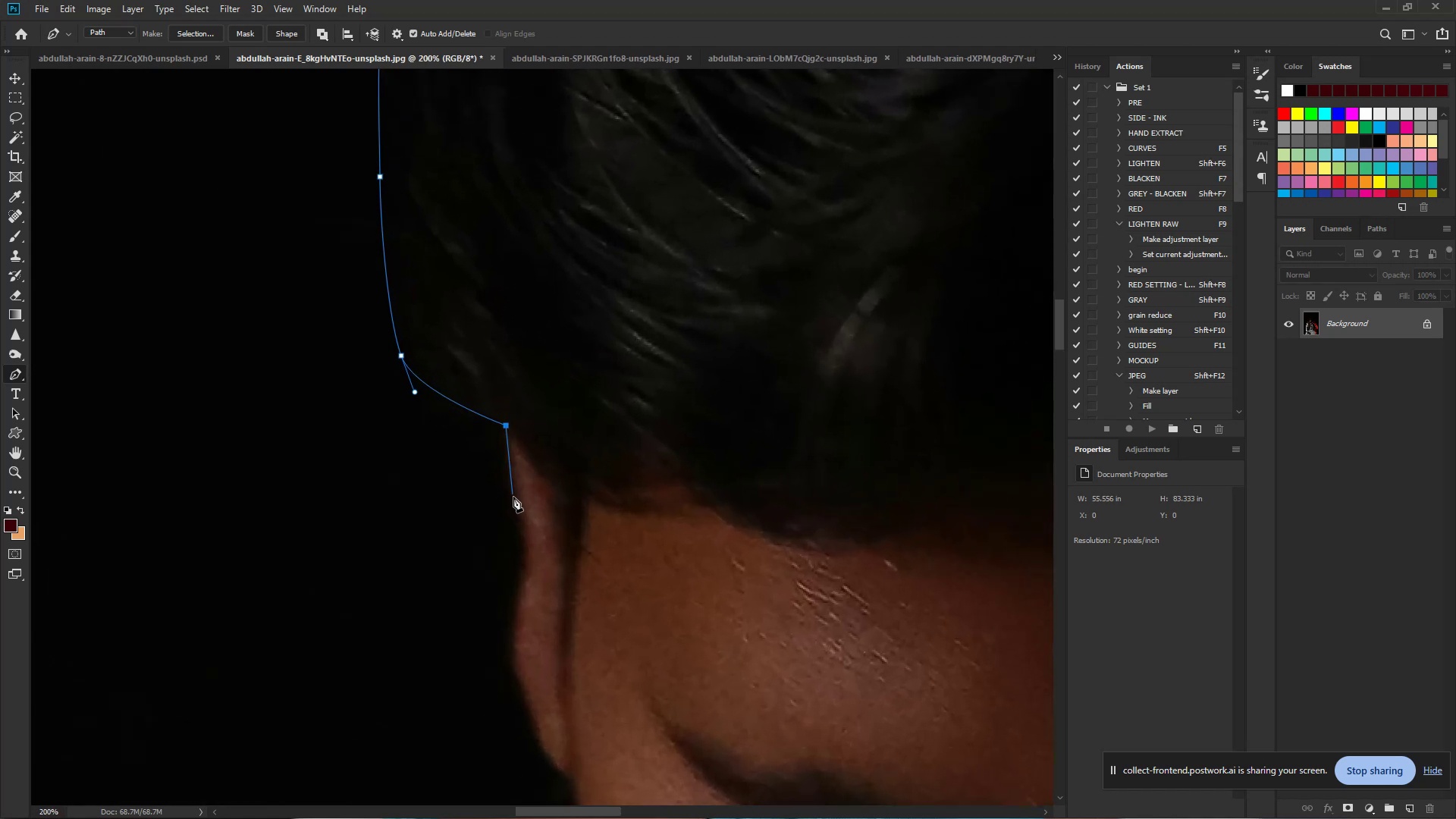 
left_click_drag(start_coordinate=[518, 502], to_coordinate=[526, 520])
 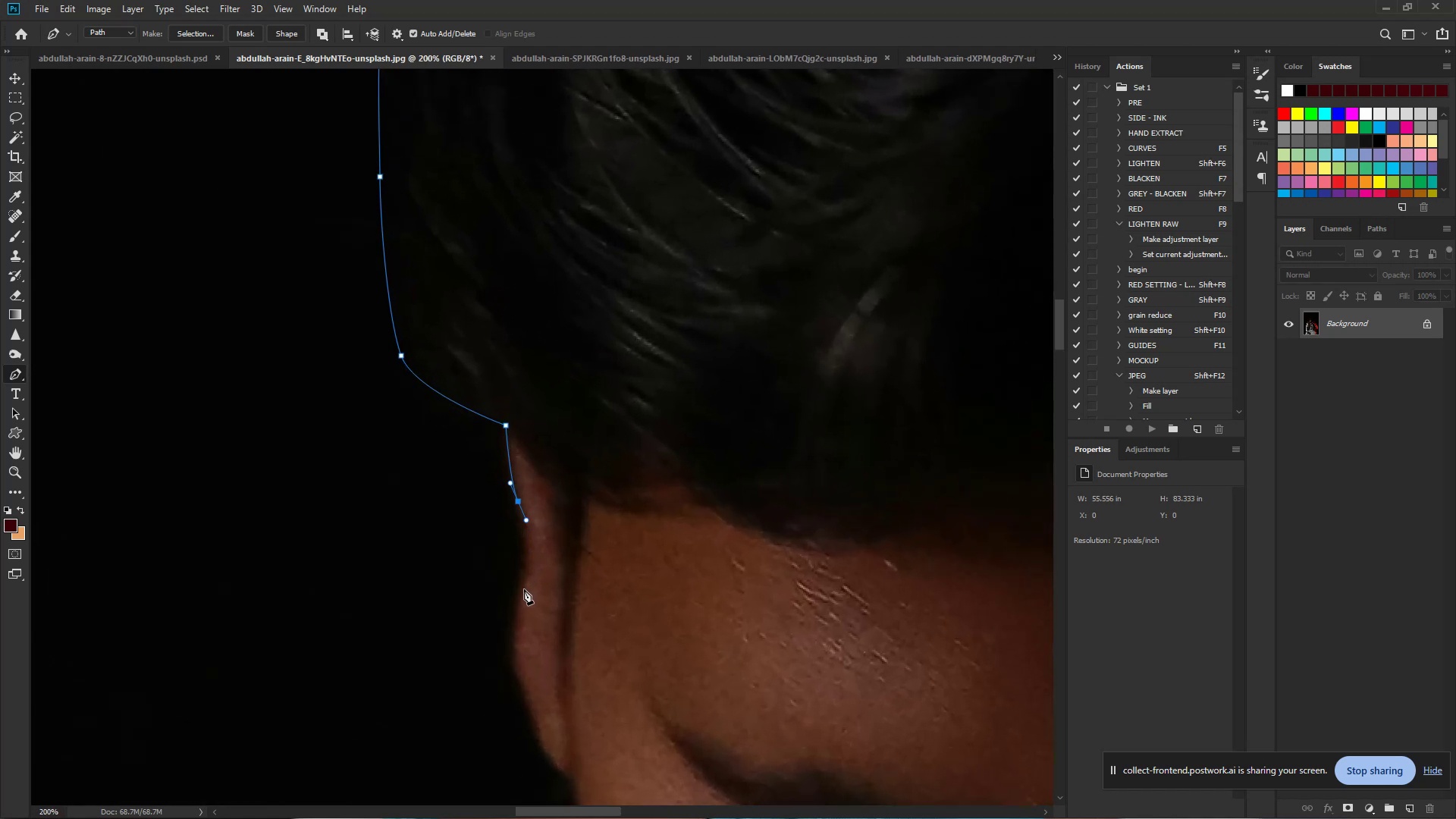 
left_click_drag(start_coordinate=[521, 592], to_coordinate=[515, 613])
 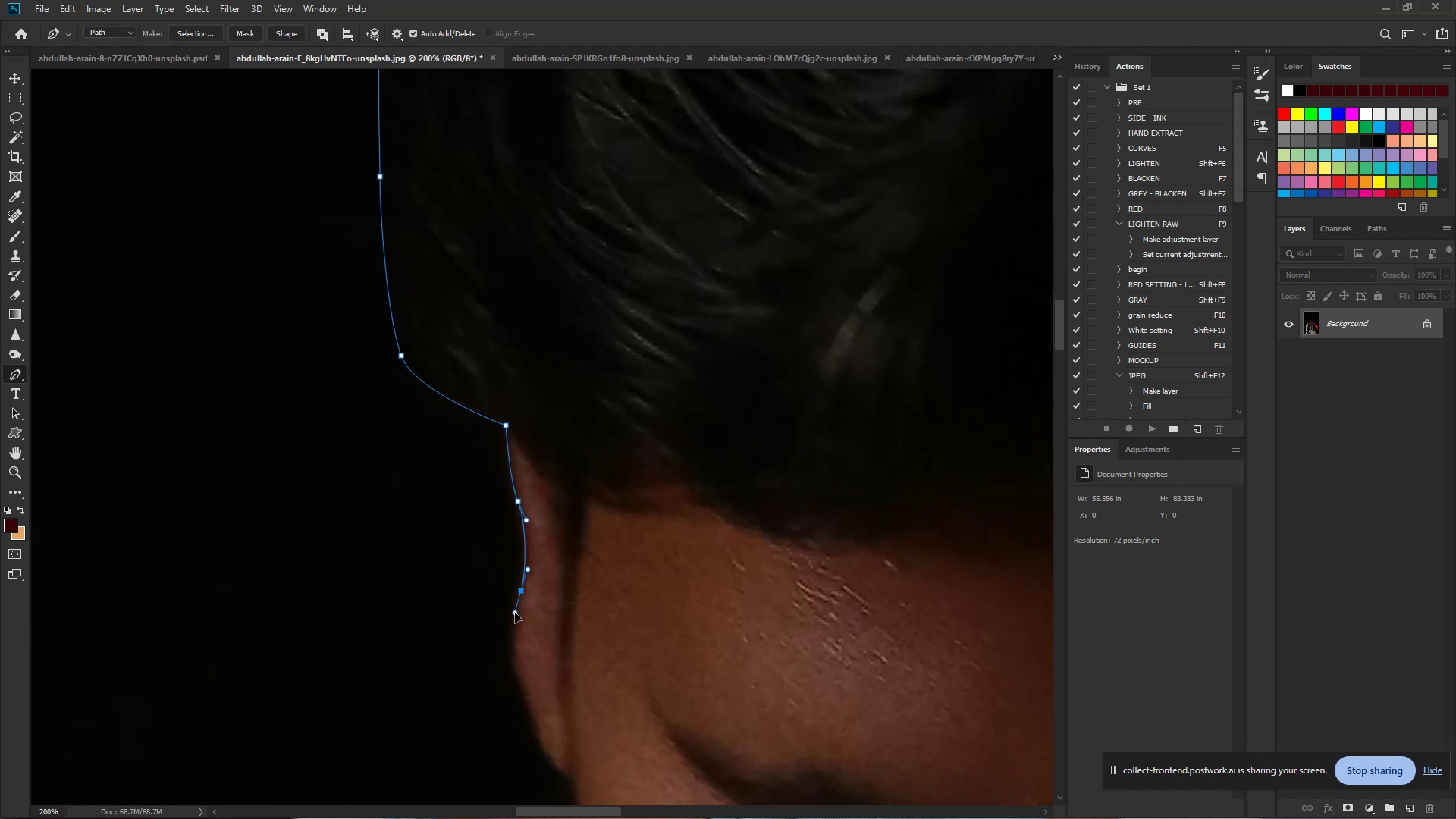 
double_click([515, 613])
 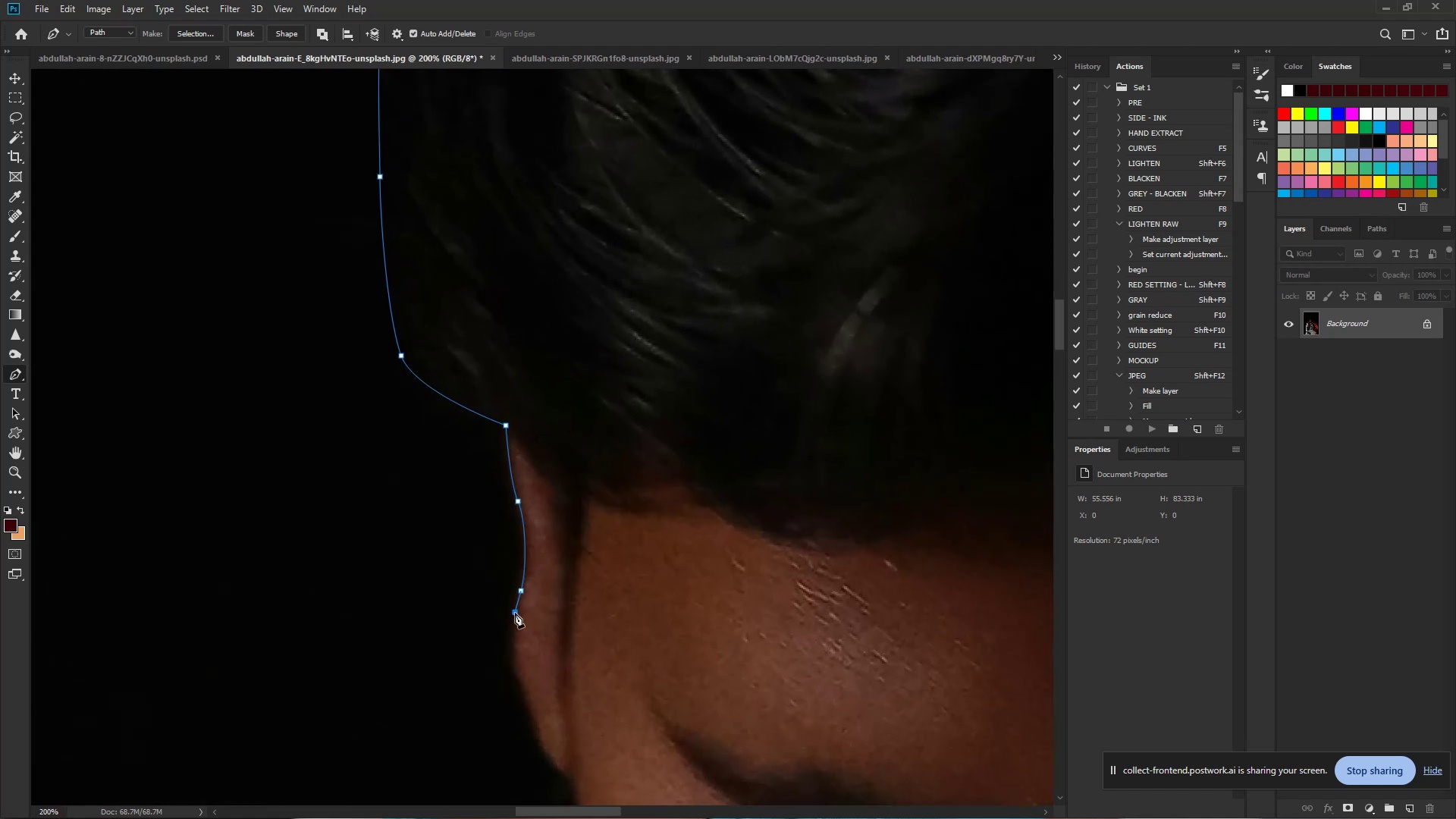 
hold_key(key=Space, duration=0.66)
 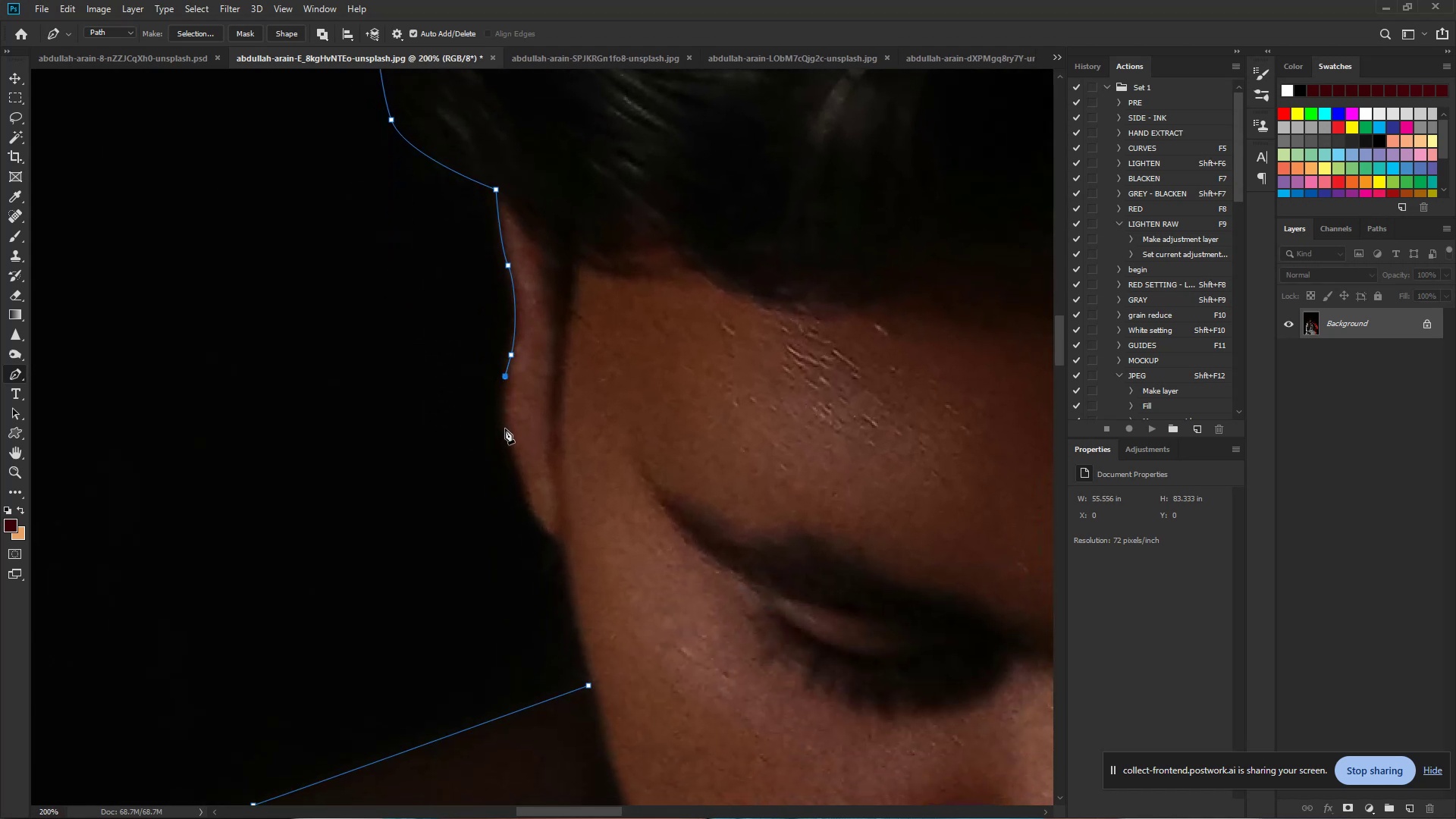 
left_click_drag(start_coordinate=[515, 613], to_coordinate=[505, 377])
 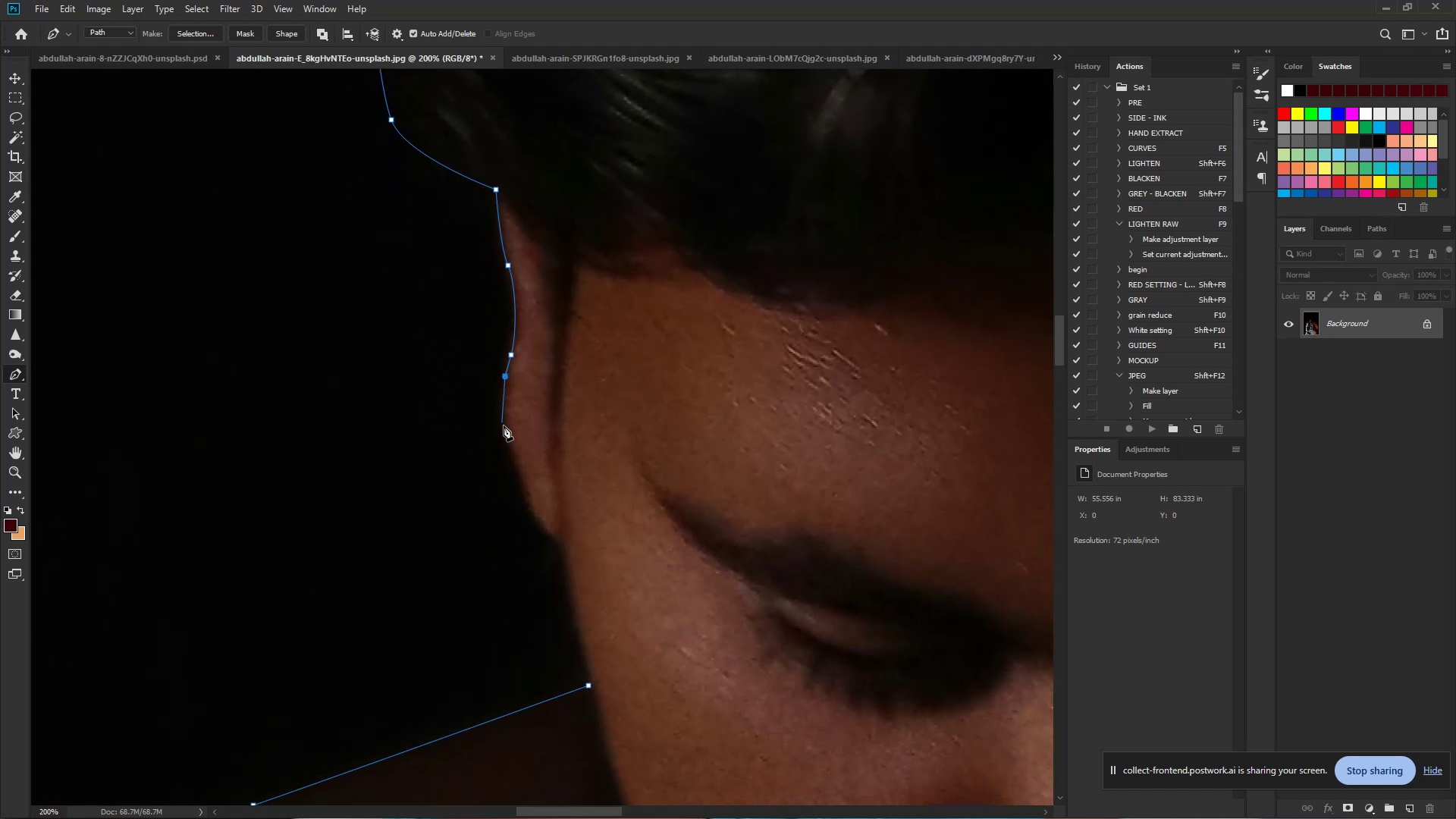 
left_click_drag(start_coordinate=[506, 434], to_coordinate=[515, 463])
 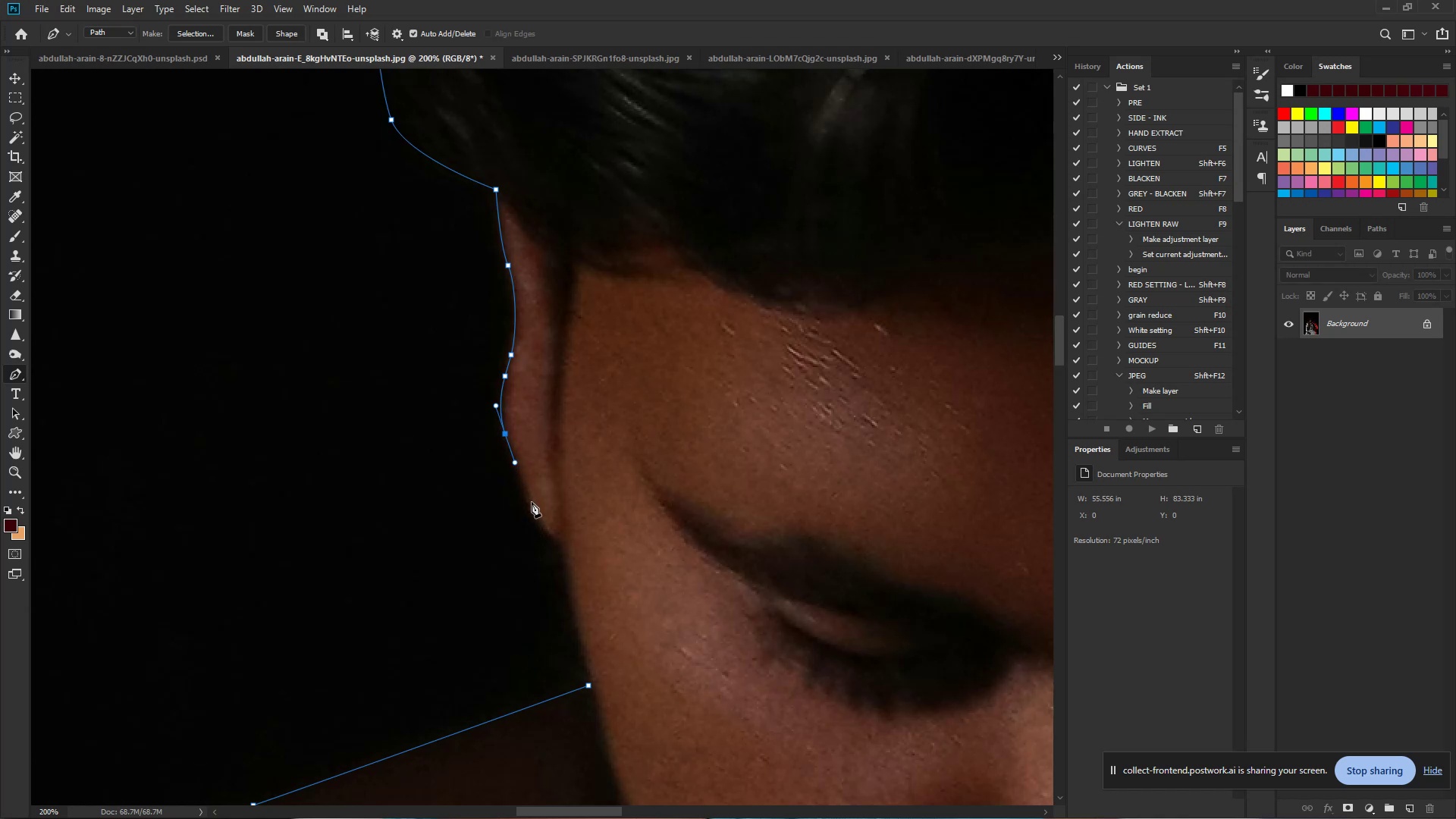 
left_click_drag(start_coordinate=[533, 512], to_coordinate=[542, 528])
 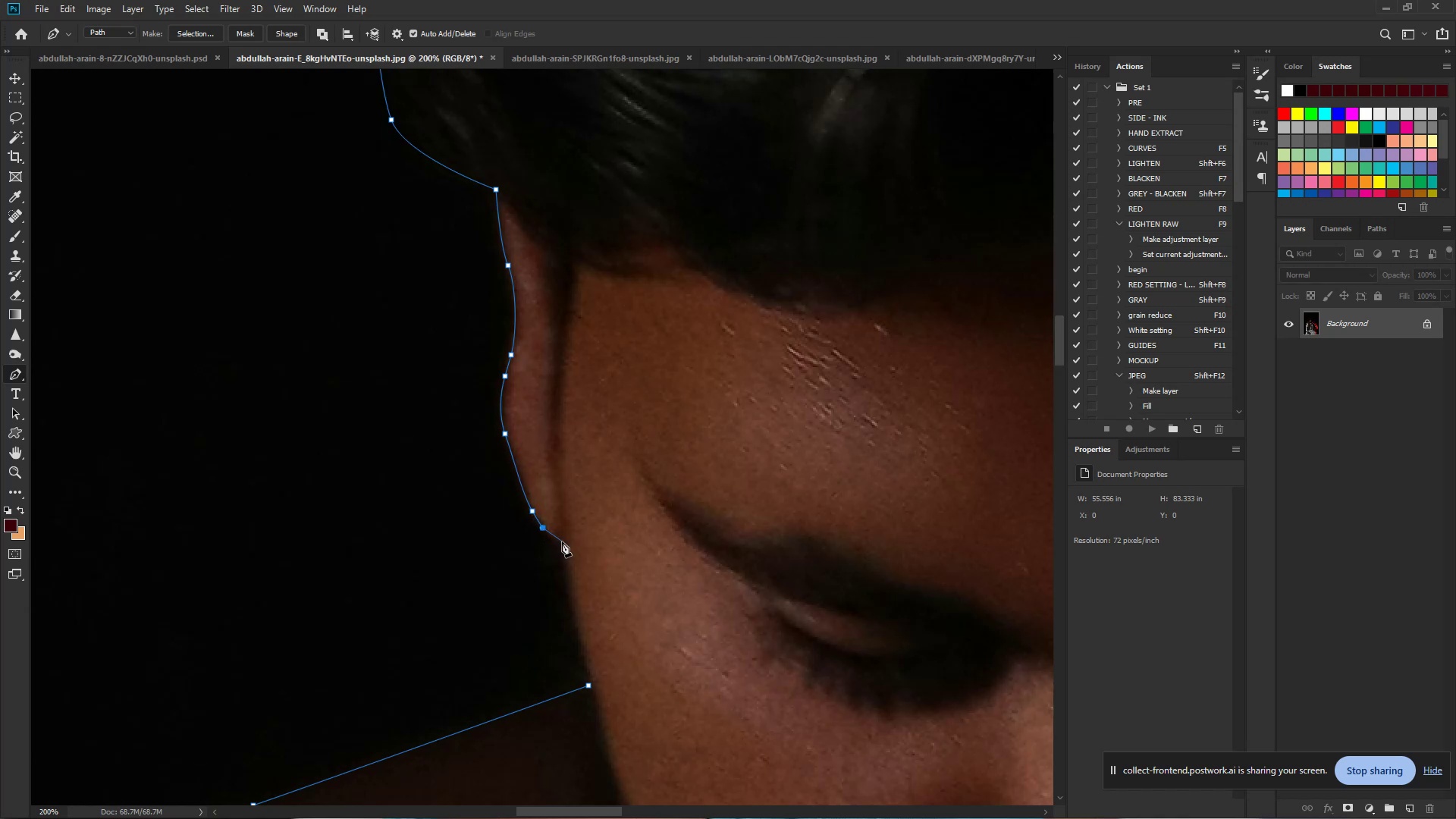 
left_click([563, 543])
 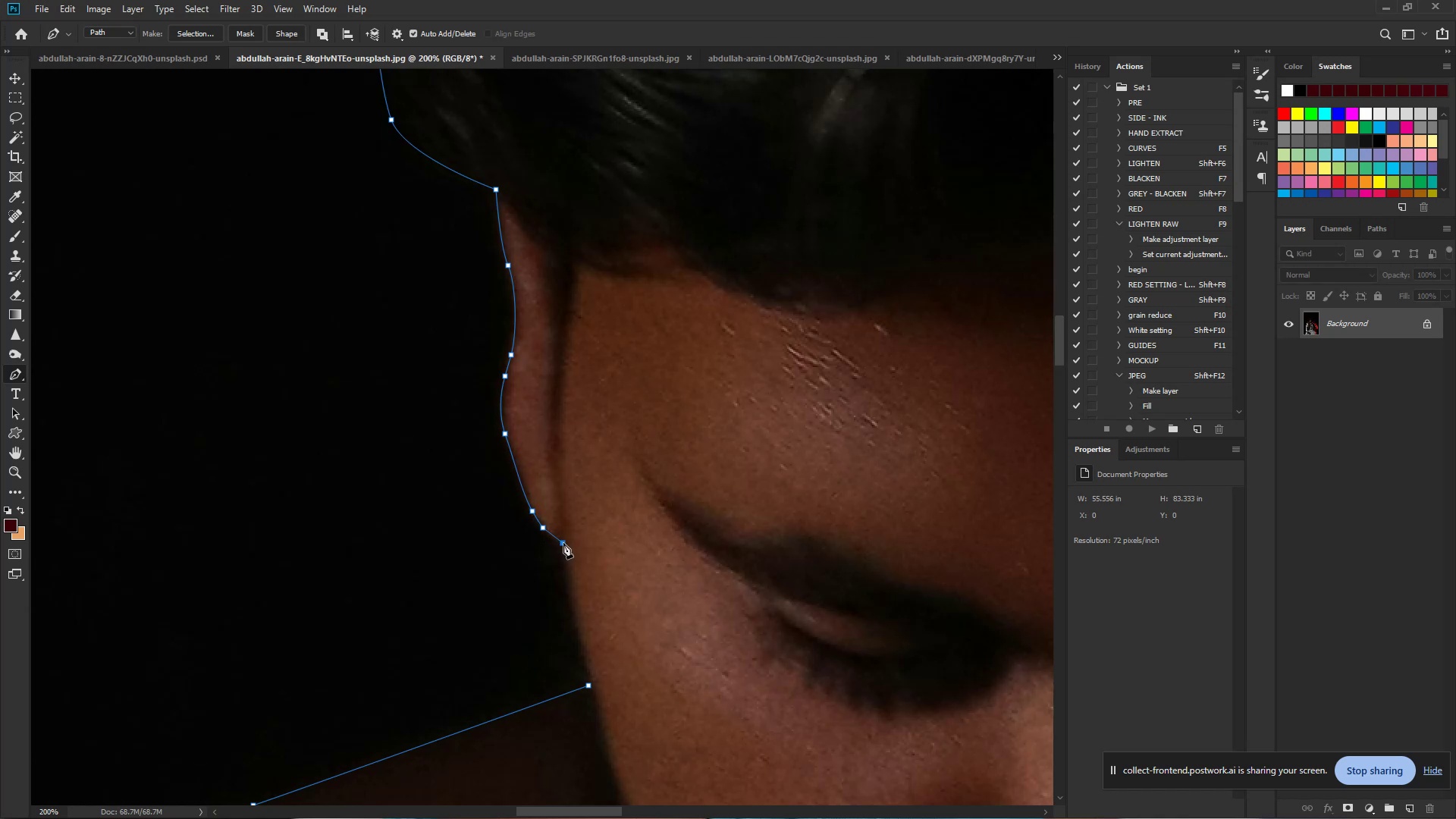 
hold_key(key=Space, duration=0.69)
 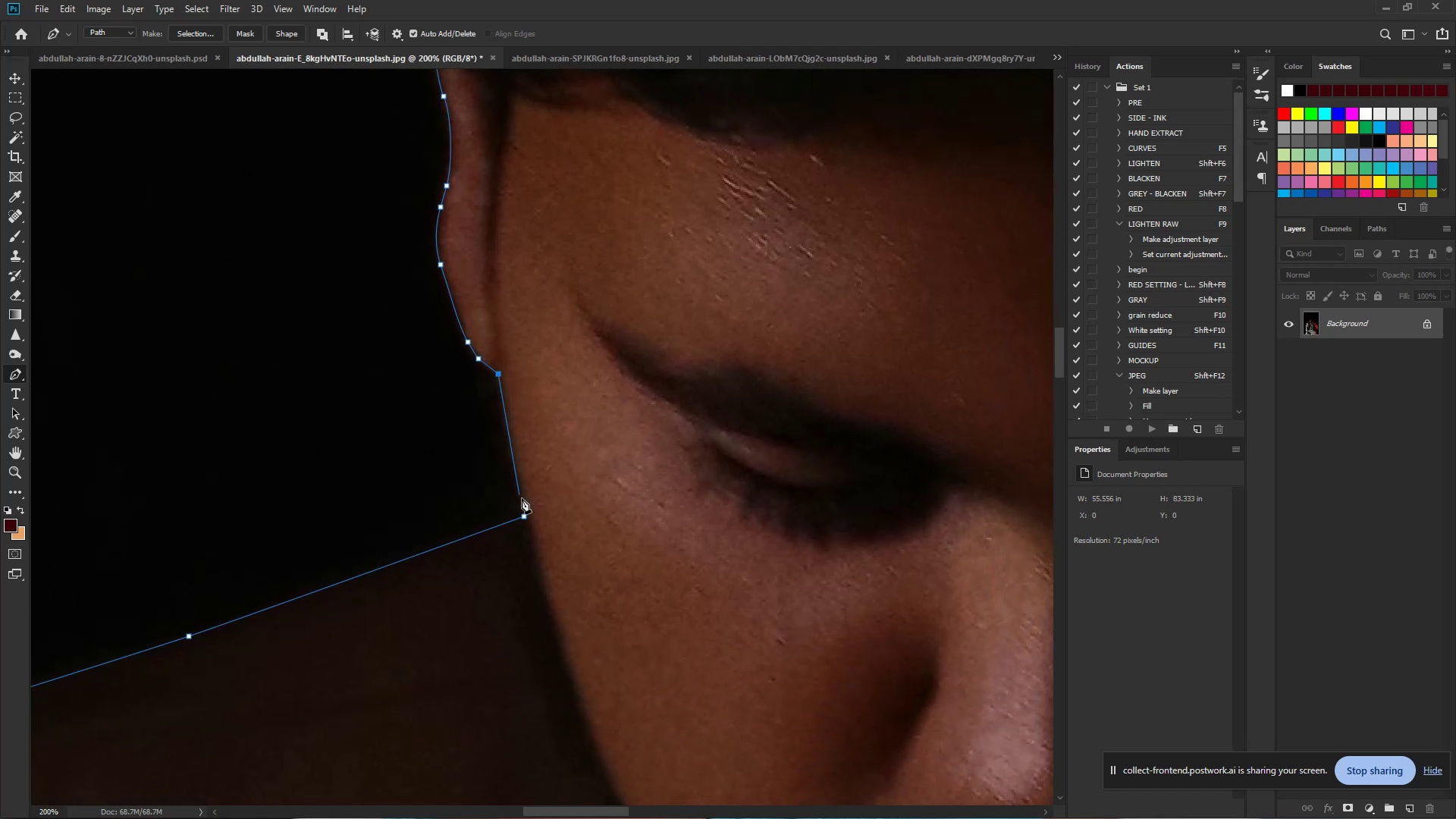 
left_click_drag(start_coordinate=[563, 543], to_coordinate=[499, 374])
 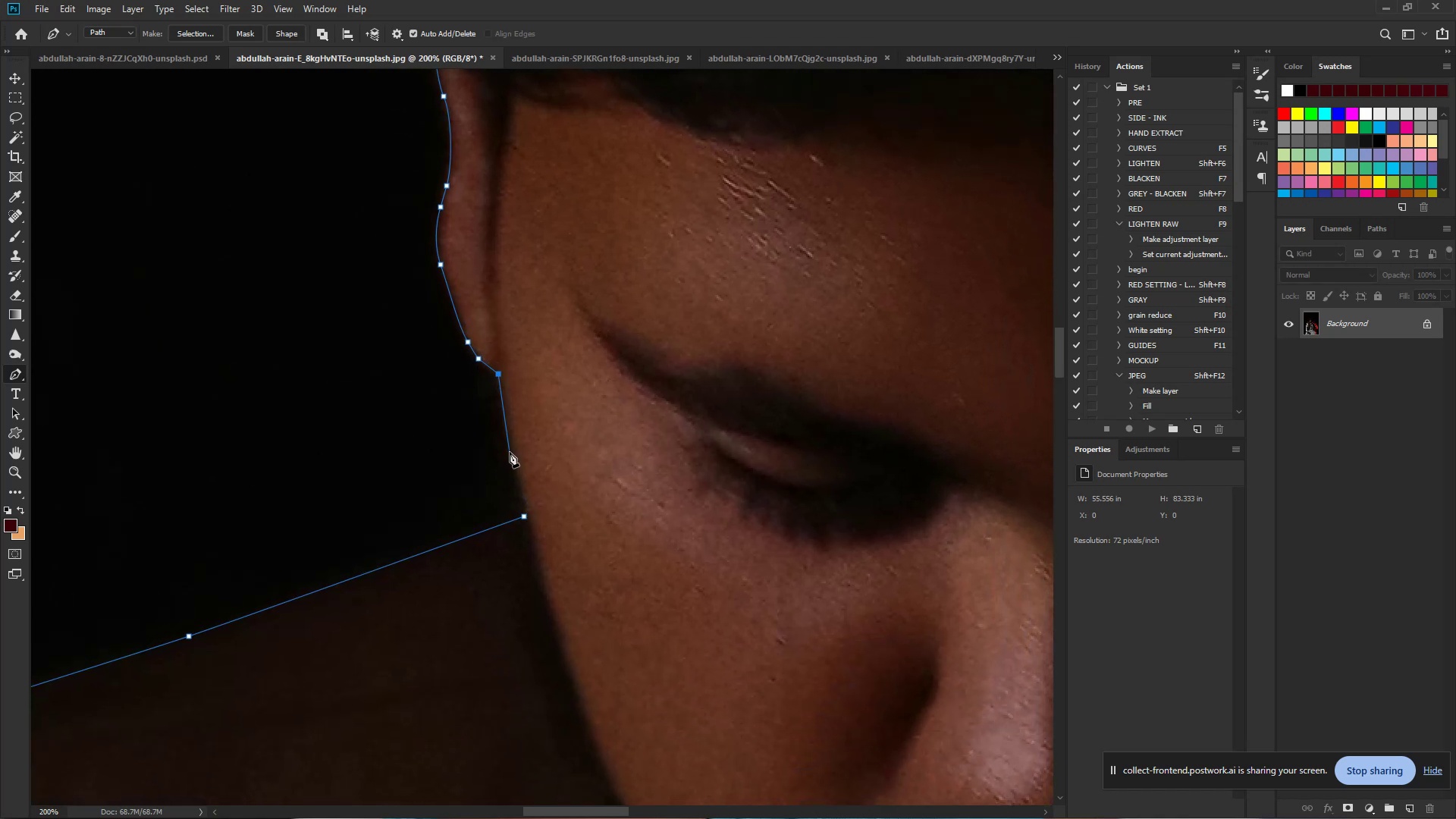 
left_click_drag(start_coordinate=[511, 447], to_coordinate=[520, 480])
 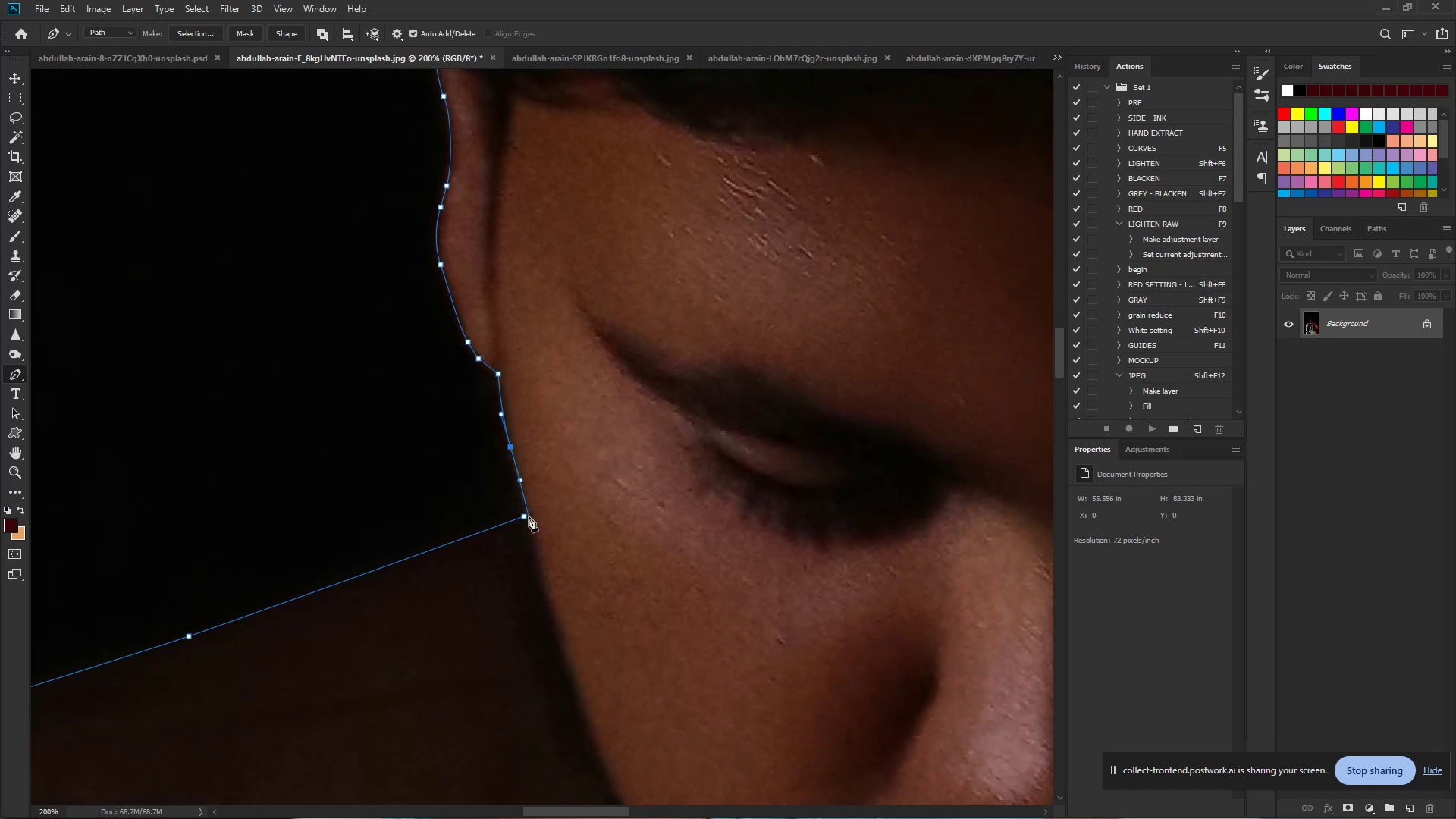 
left_click([528, 517])
 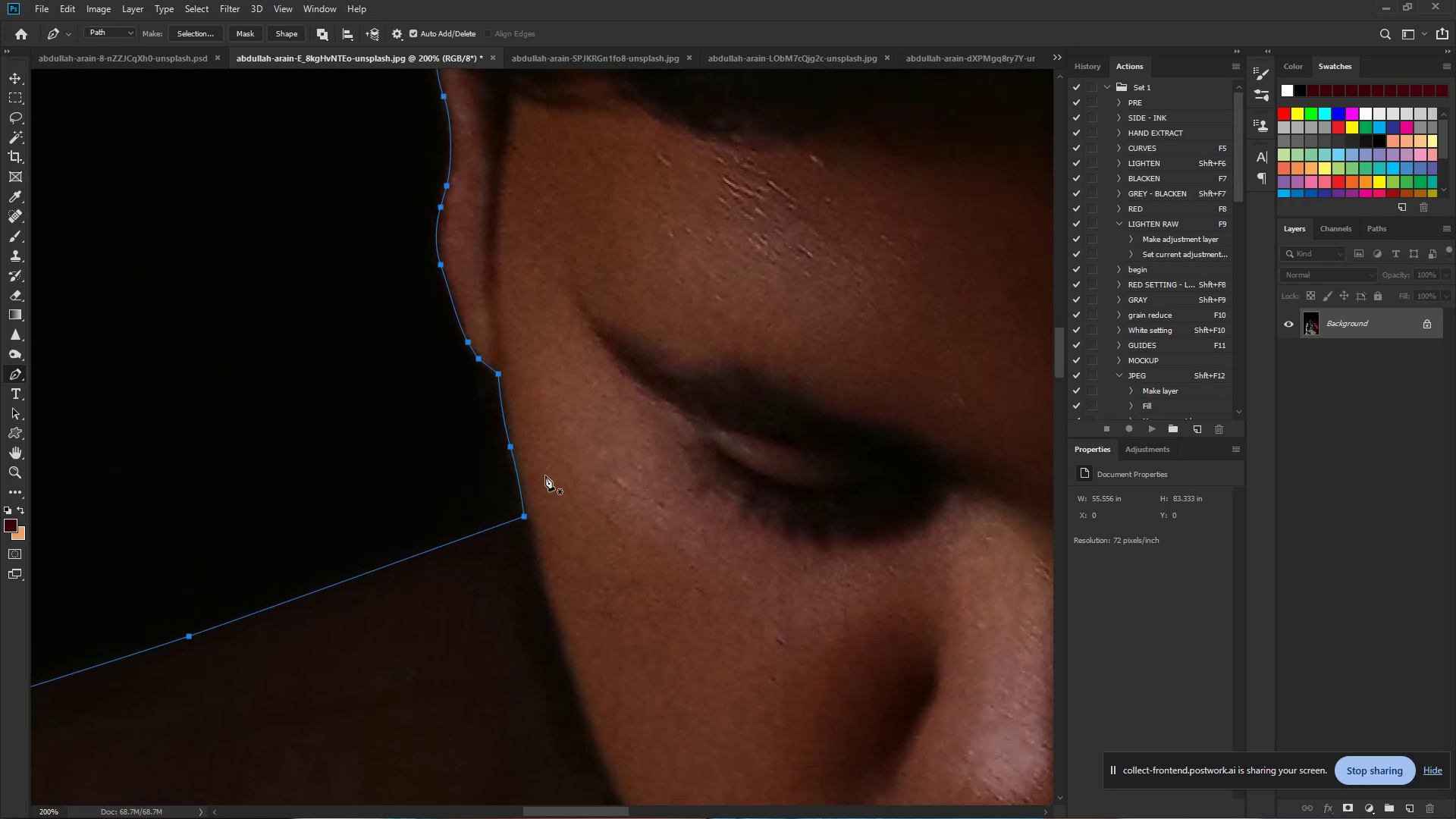 
hold_key(key=ControlLeft, duration=0.76)
 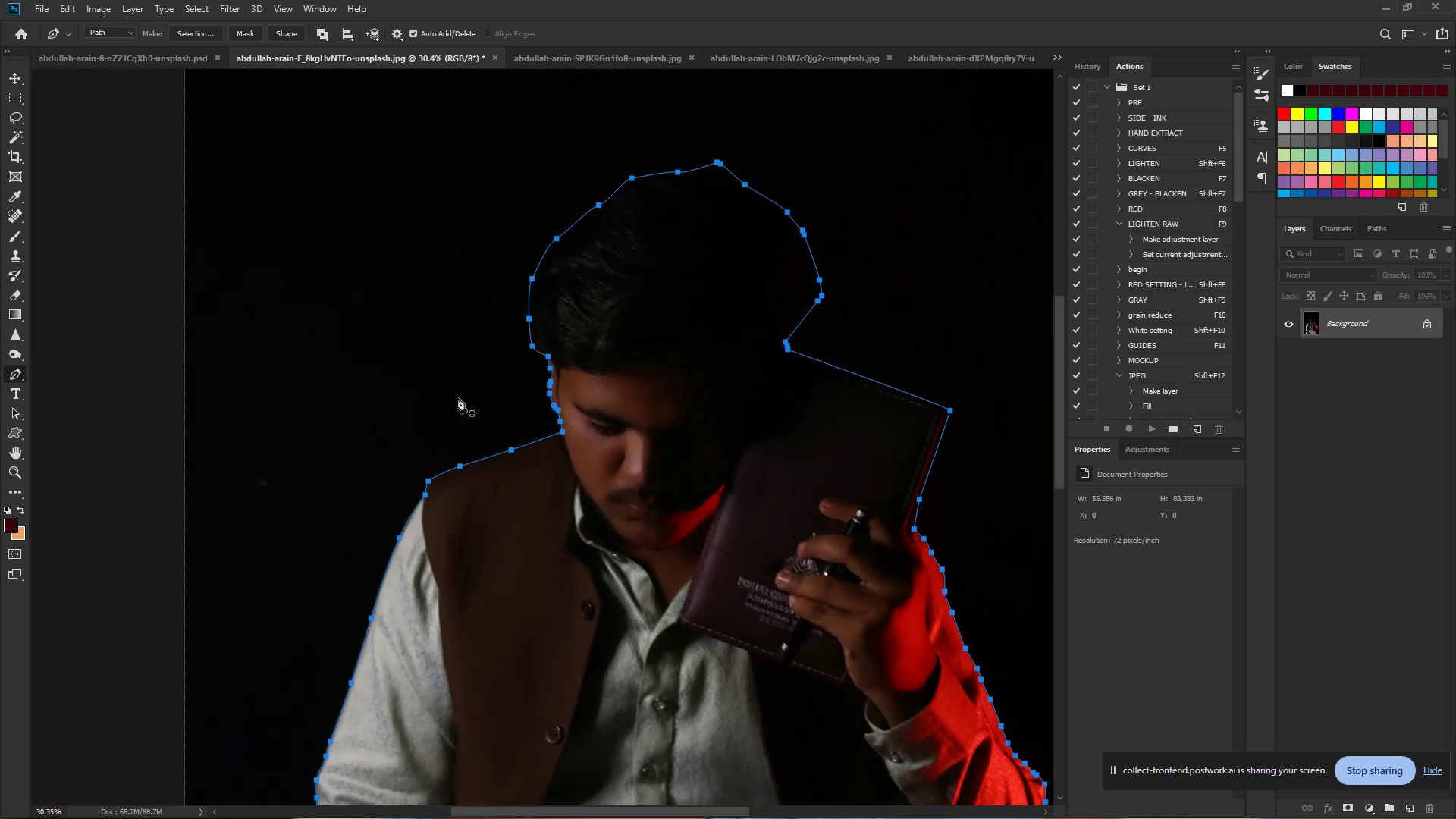 
hold_key(key=Space, duration=0.56)
 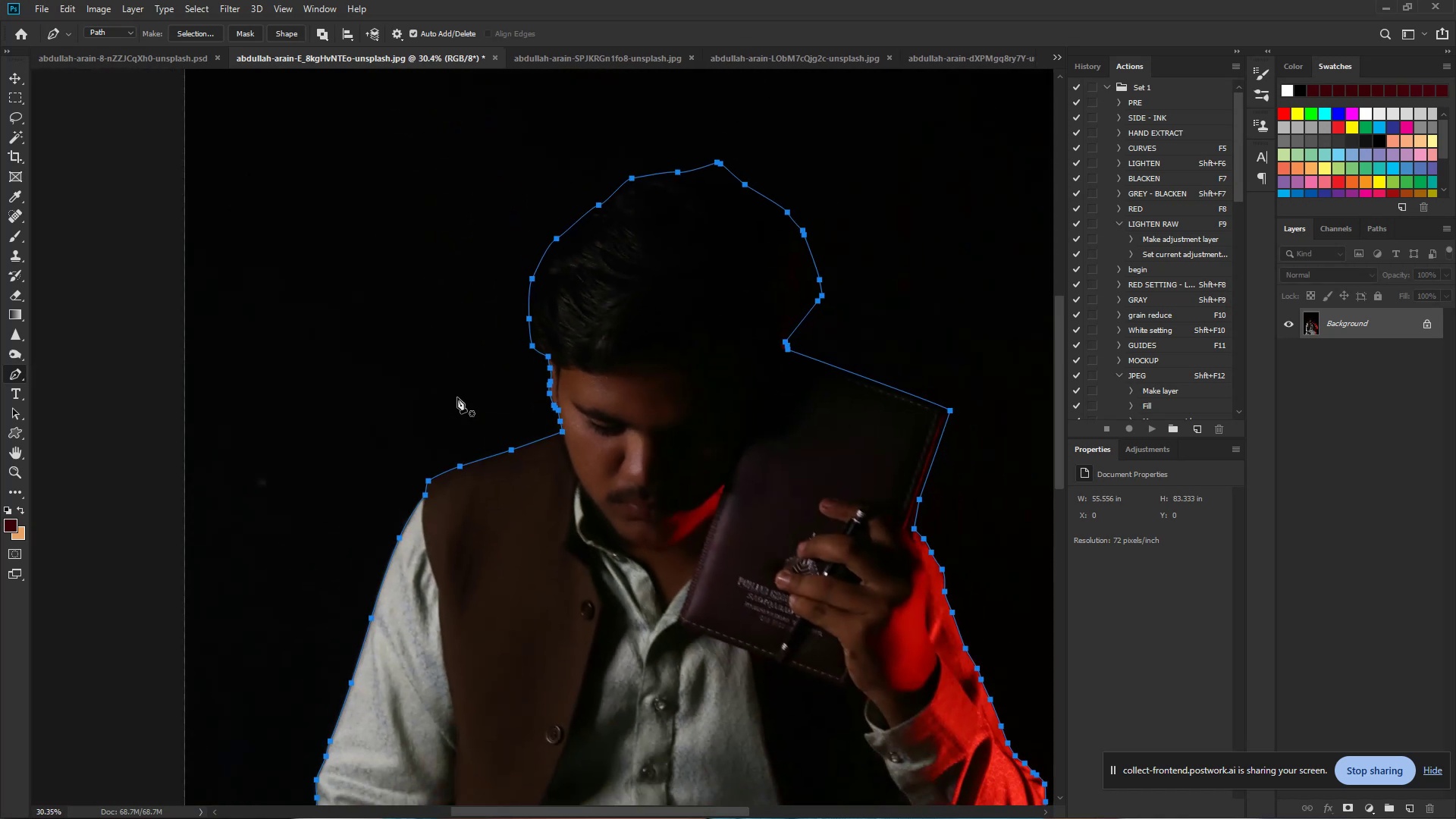 
left_click_drag(start_coordinate=[570, 416], to_coordinate=[457, 397])
 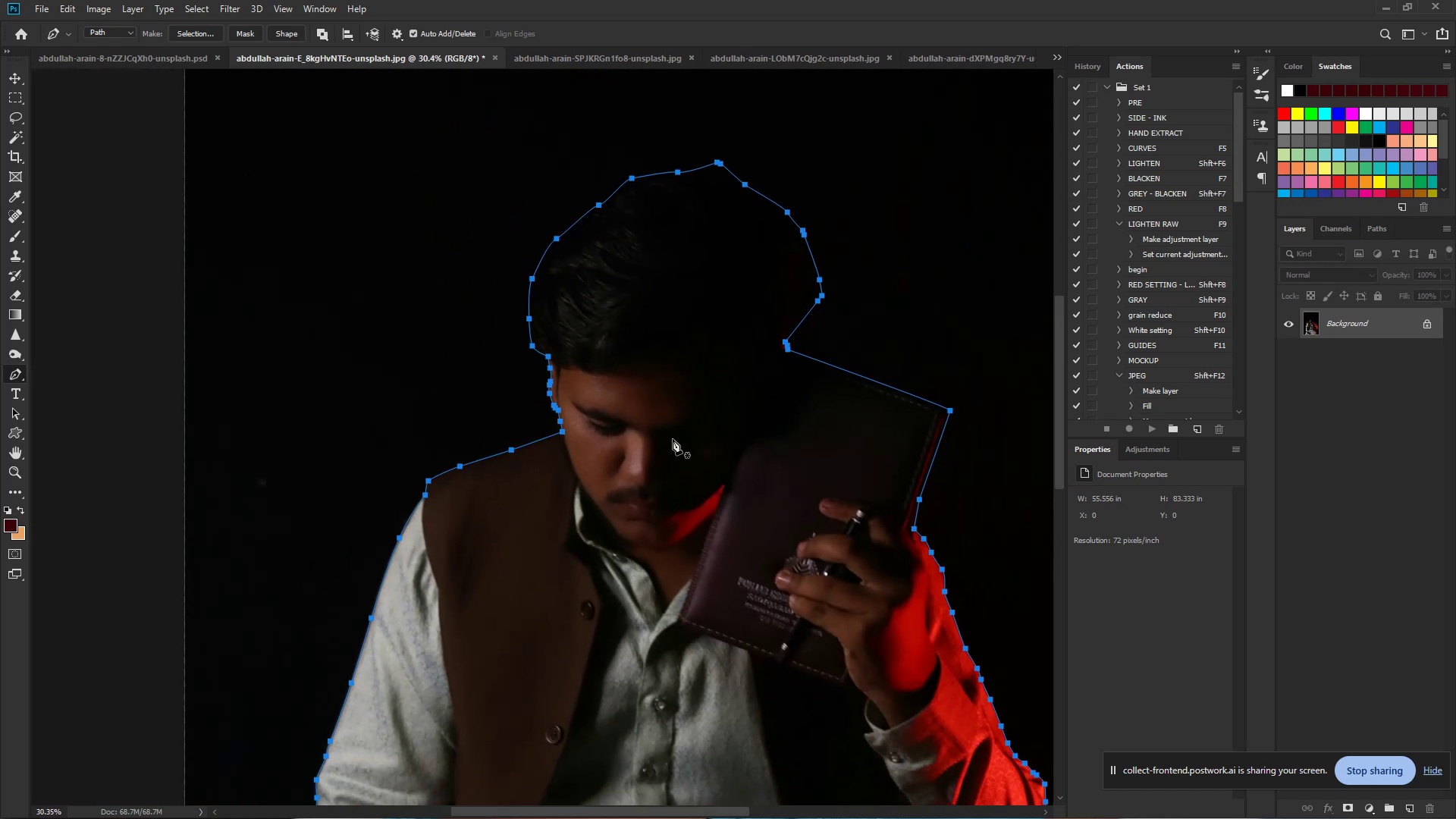 
hold_key(key=Space, duration=1.53)
 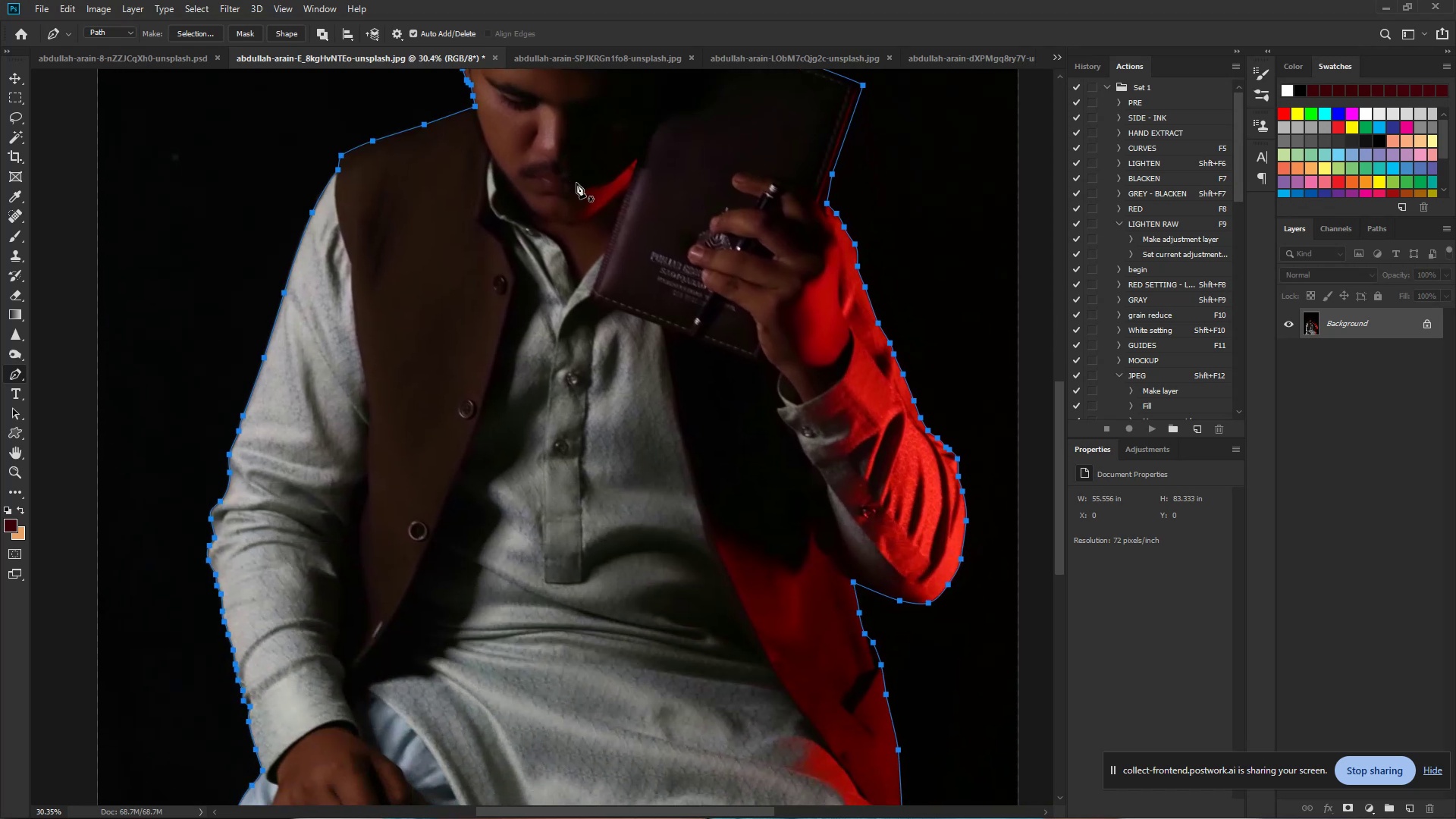 
left_click_drag(start_coordinate=[664, 508], to_coordinate=[576, 183])
 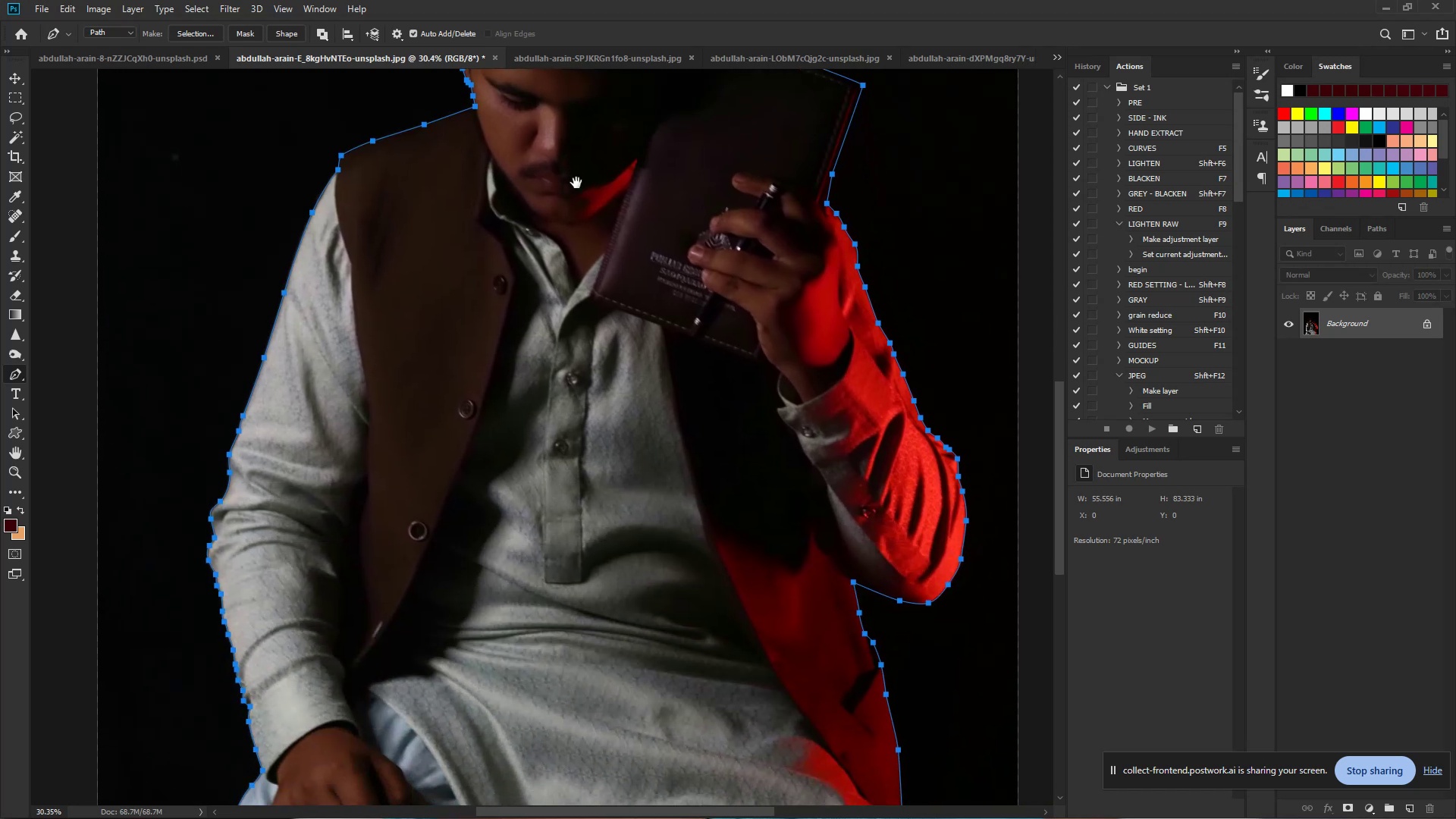 
key(Space)
 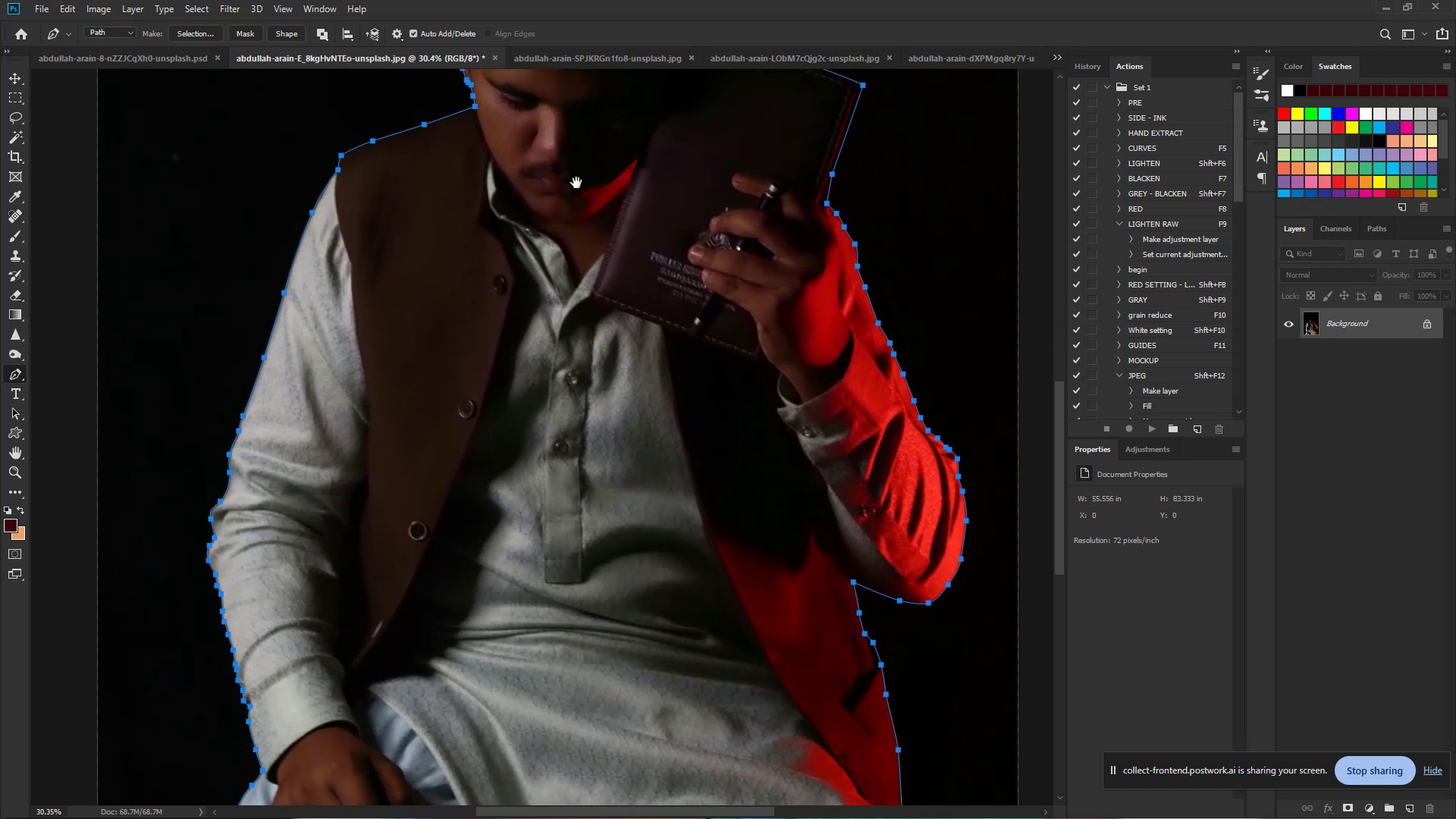 
key(Space)
 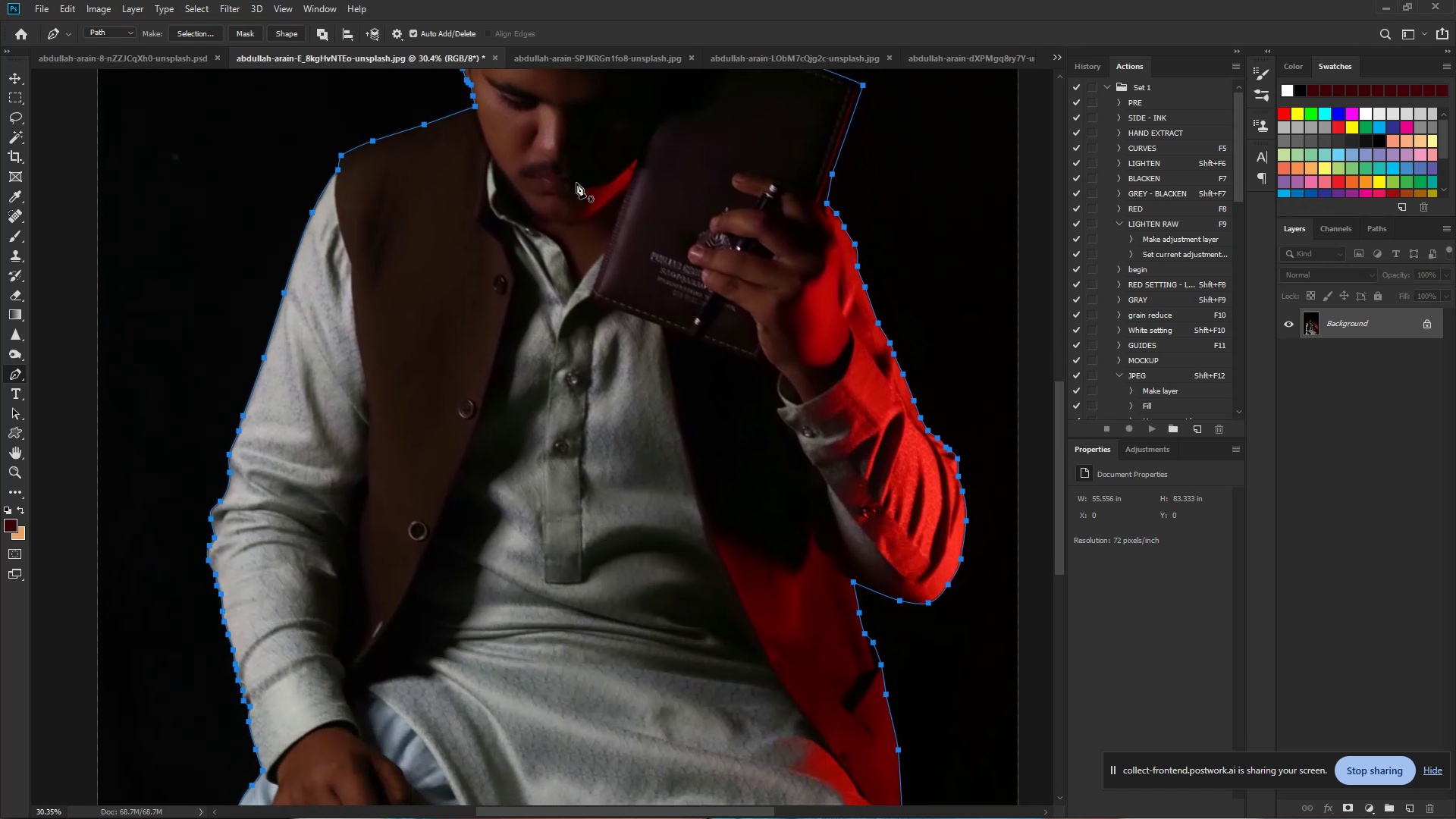 
hold_key(key=ControlLeft, duration=1.06)
 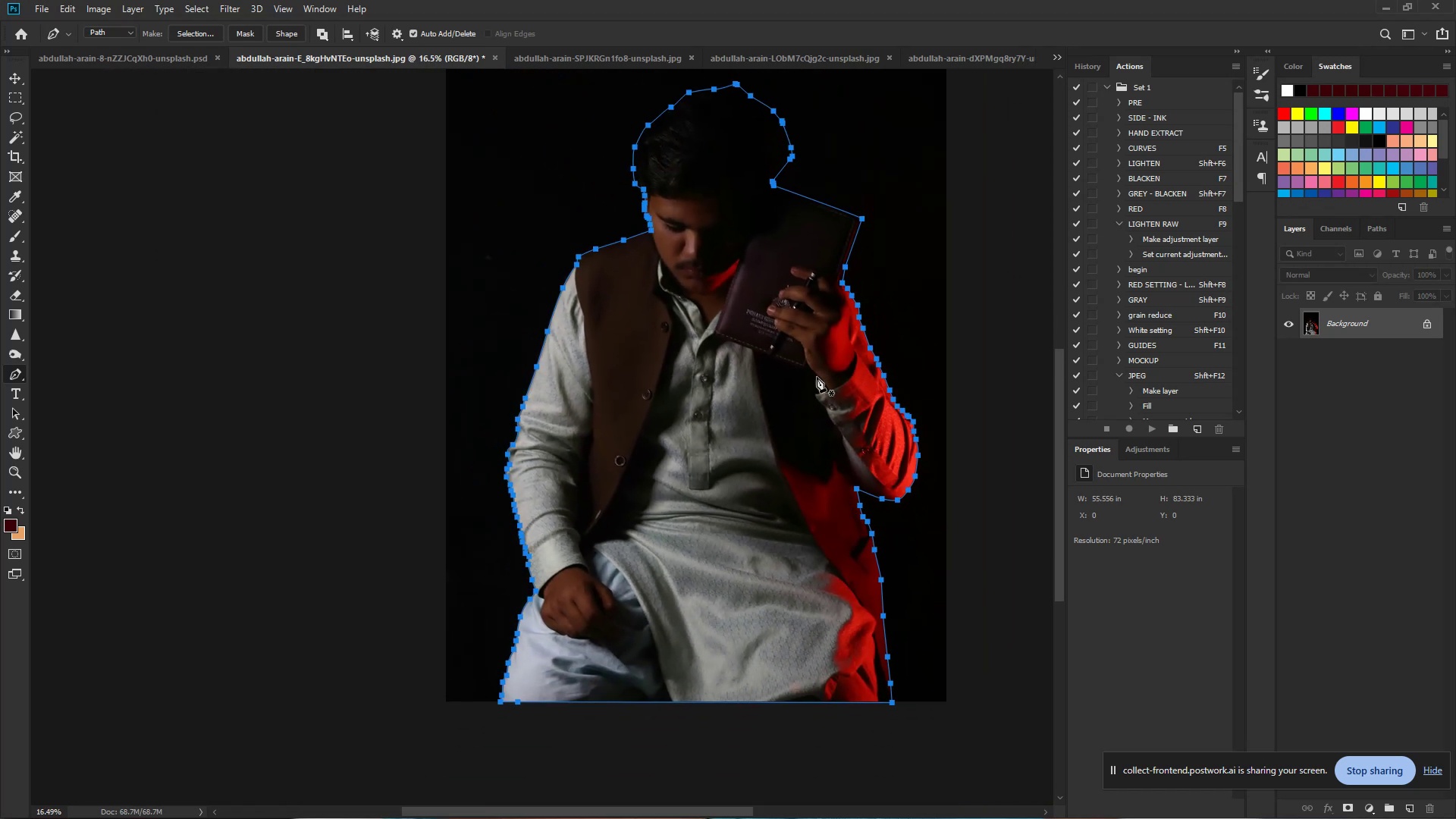 
hold_key(key=Space, duration=0.89)
 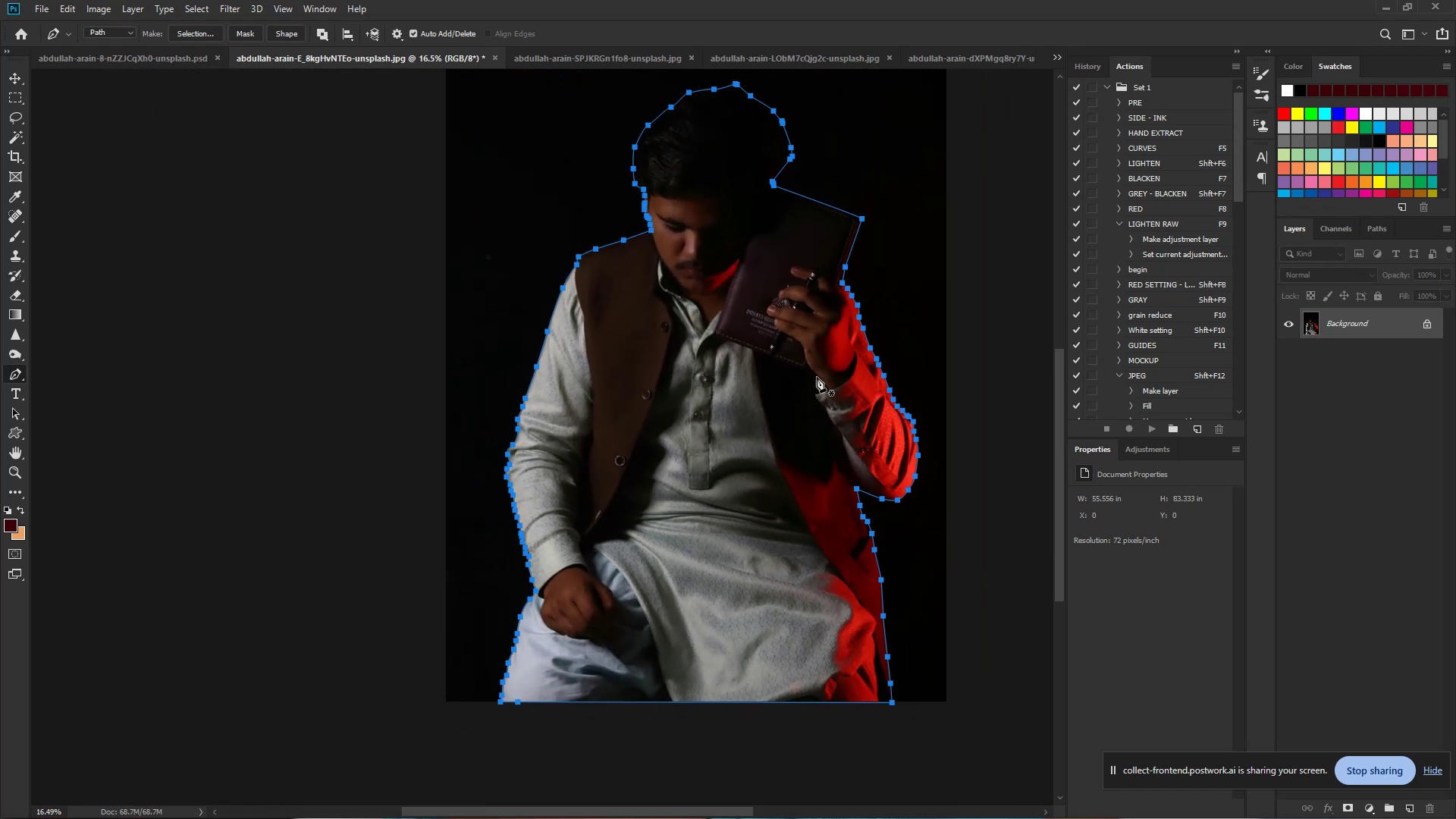 
left_click_drag(start_coordinate=[860, 378], to_coordinate=[817, 377])
 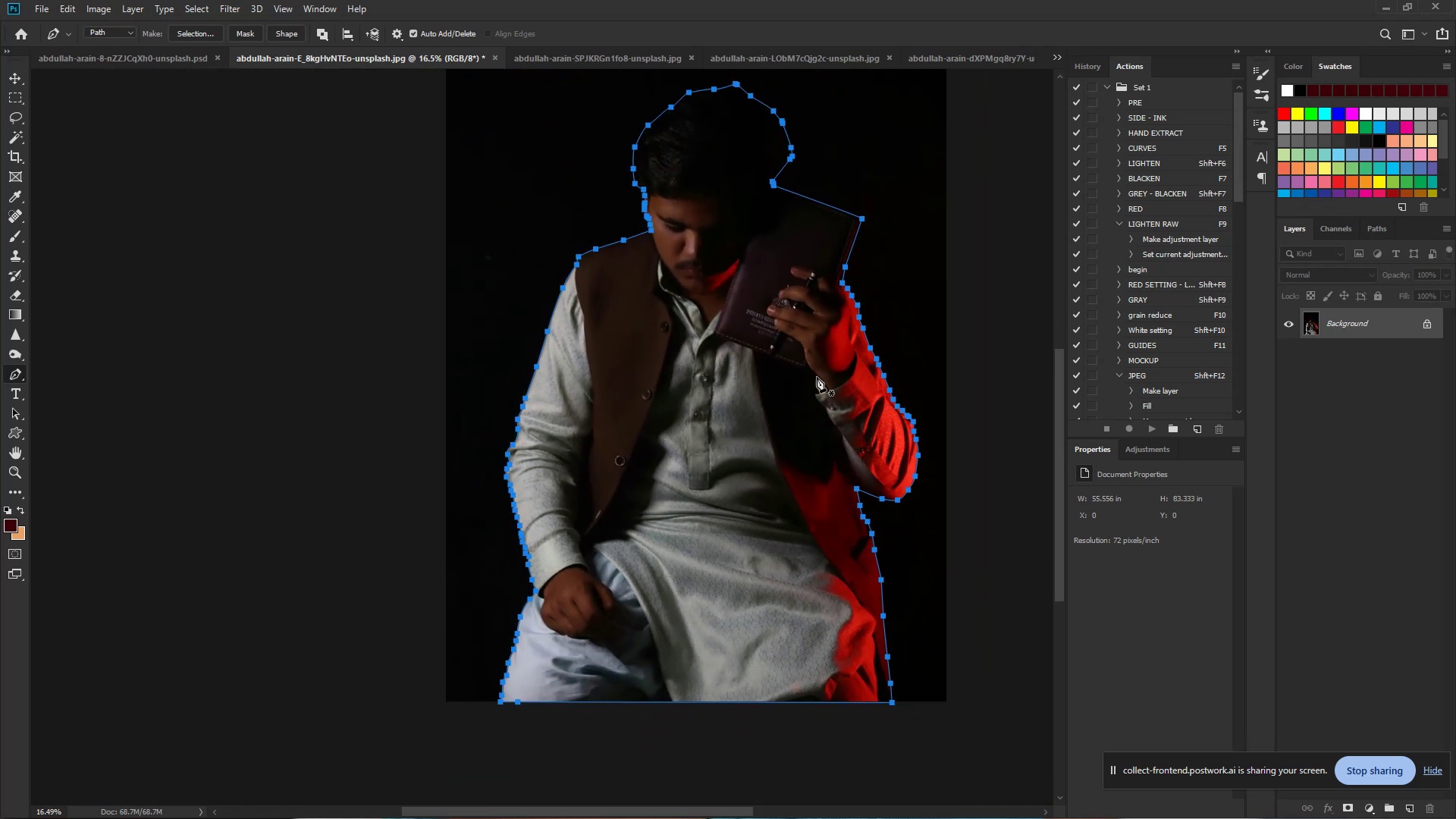 
wait(9.91)
 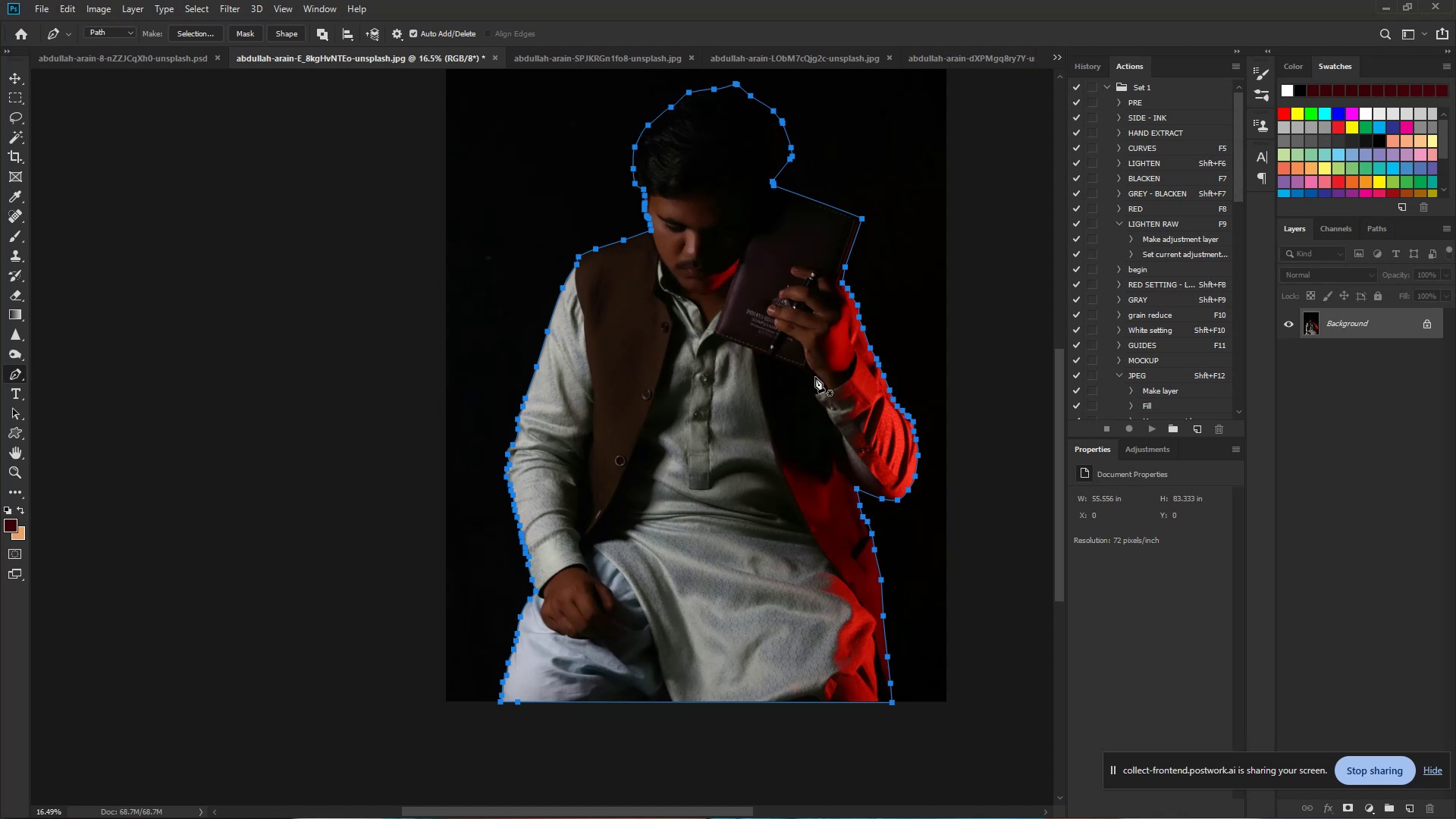 
key(Control+Shift+Enter)
 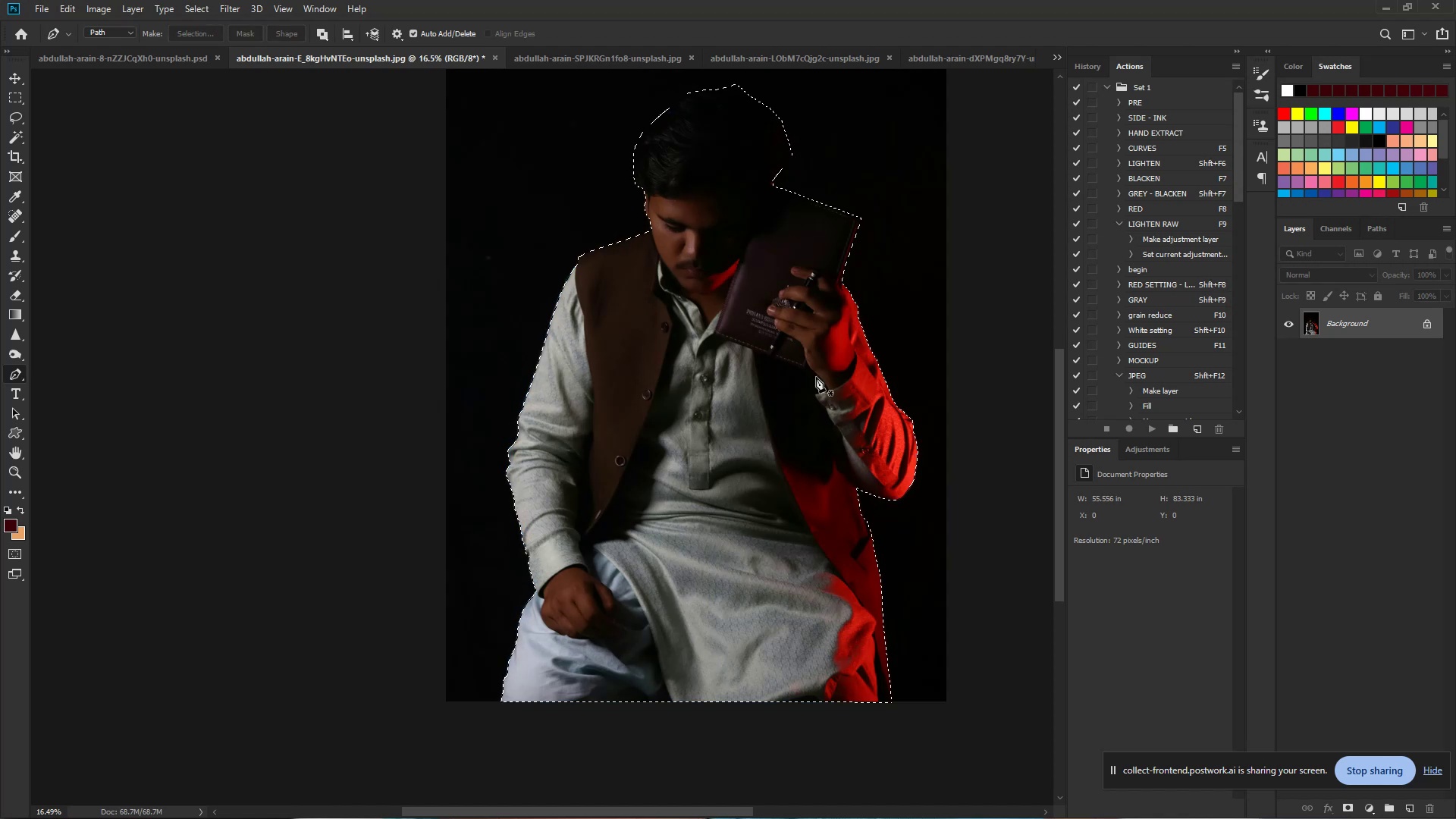 
key(Control+Slash)
 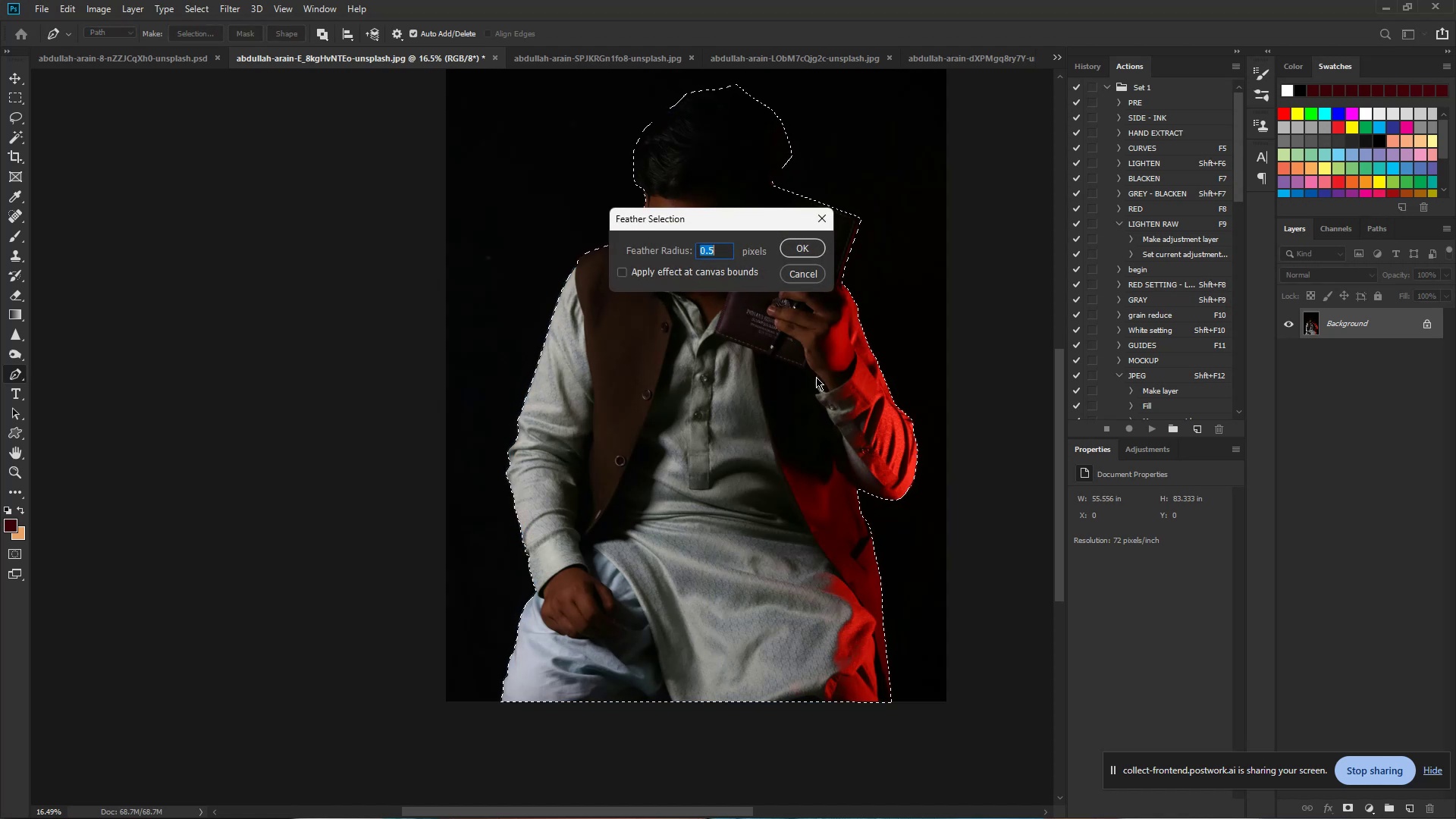 
key(Enter)
 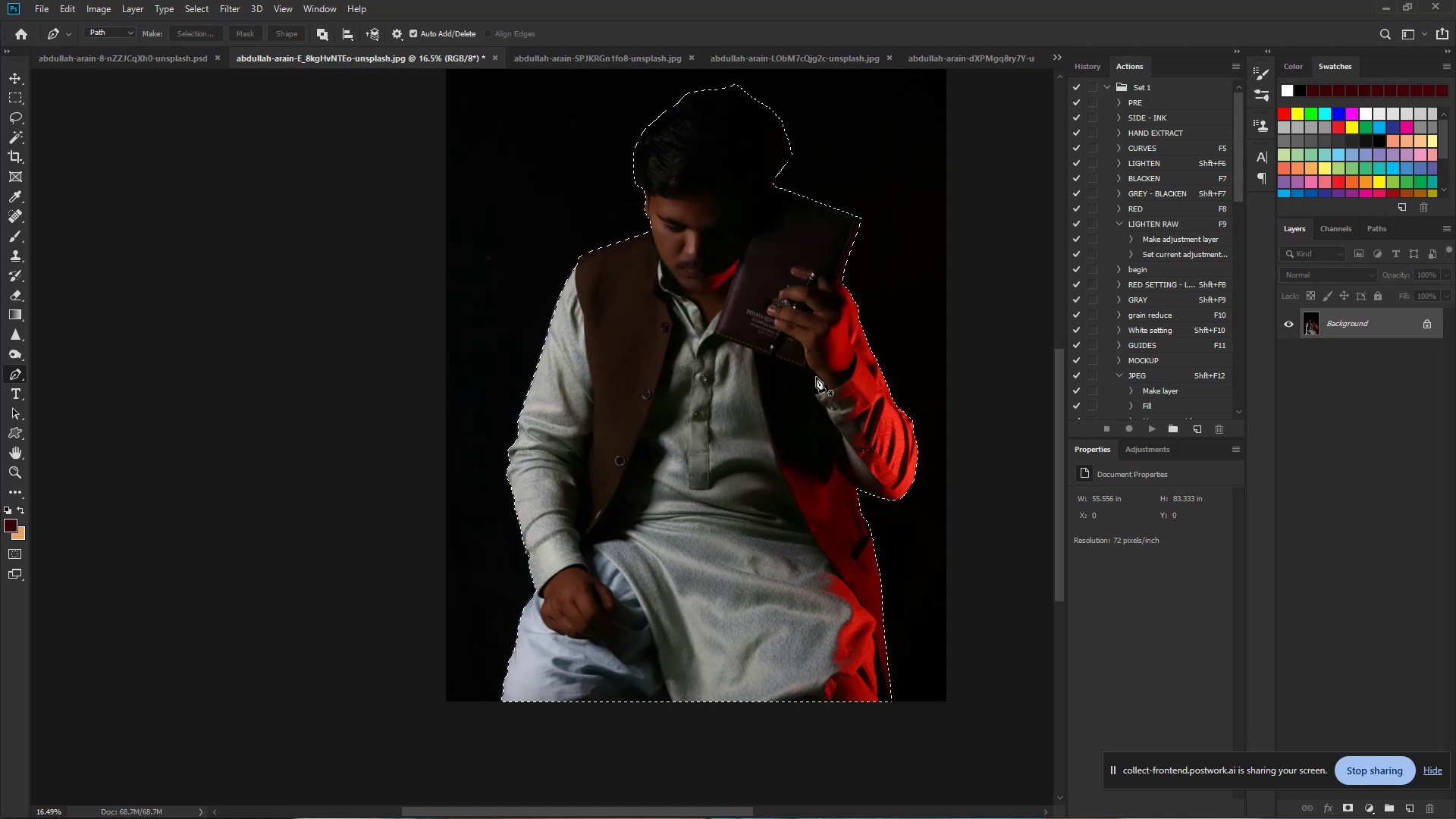 
hold_key(key=ControlLeft, duration=1.5)
 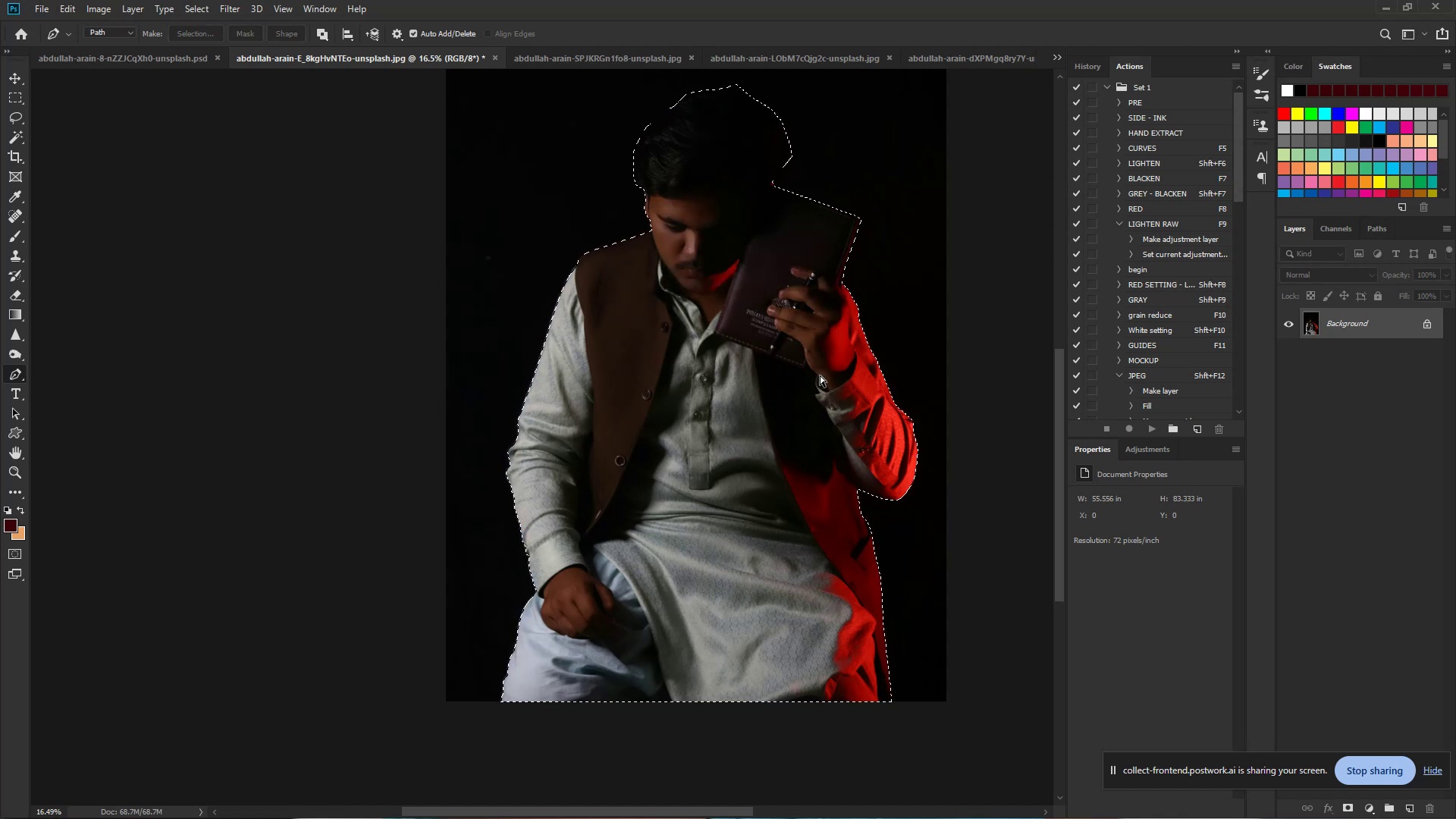 
hold_key(key=ControlLeft, duration=1.51)
 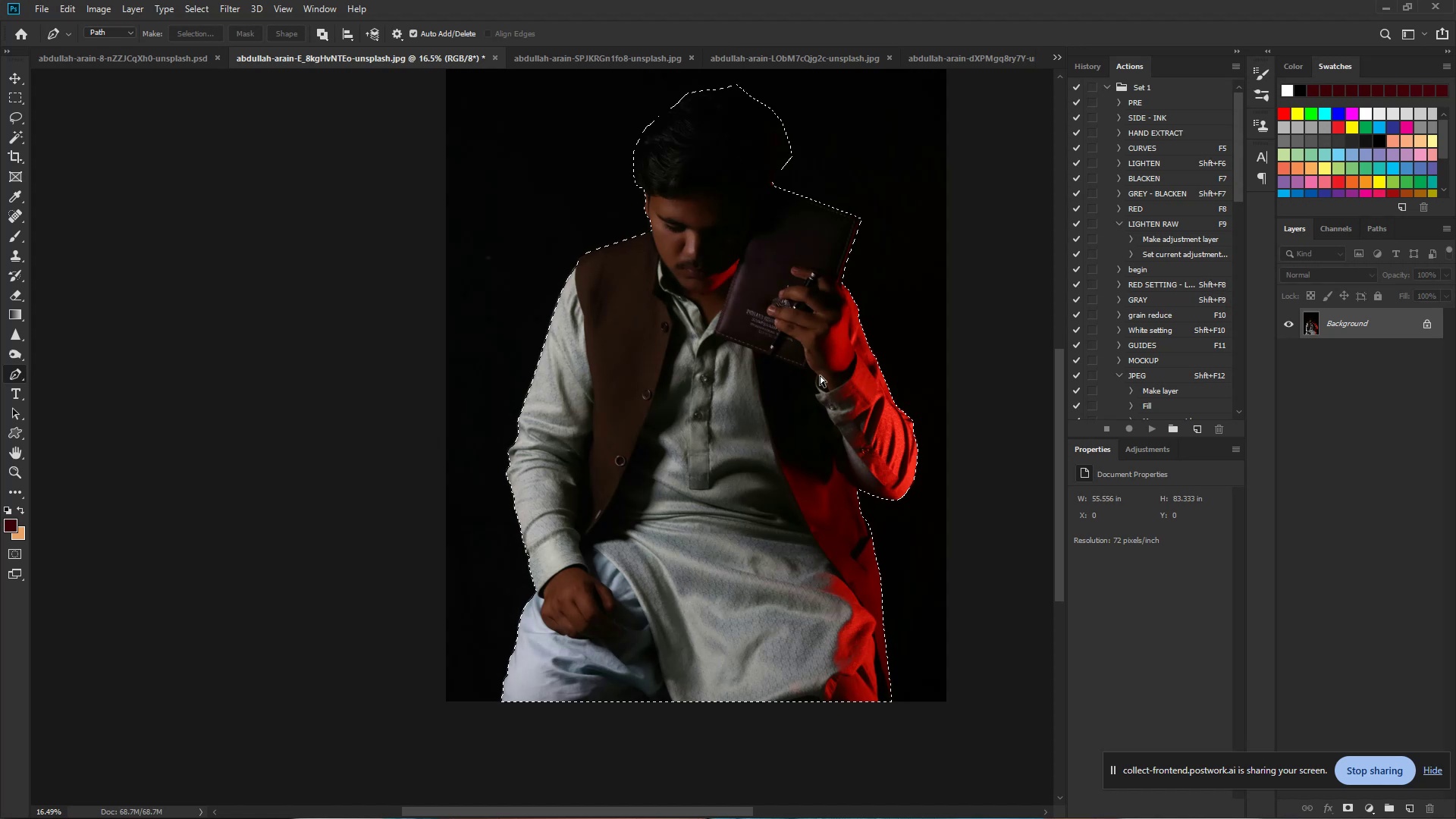 
key(Control+J)
 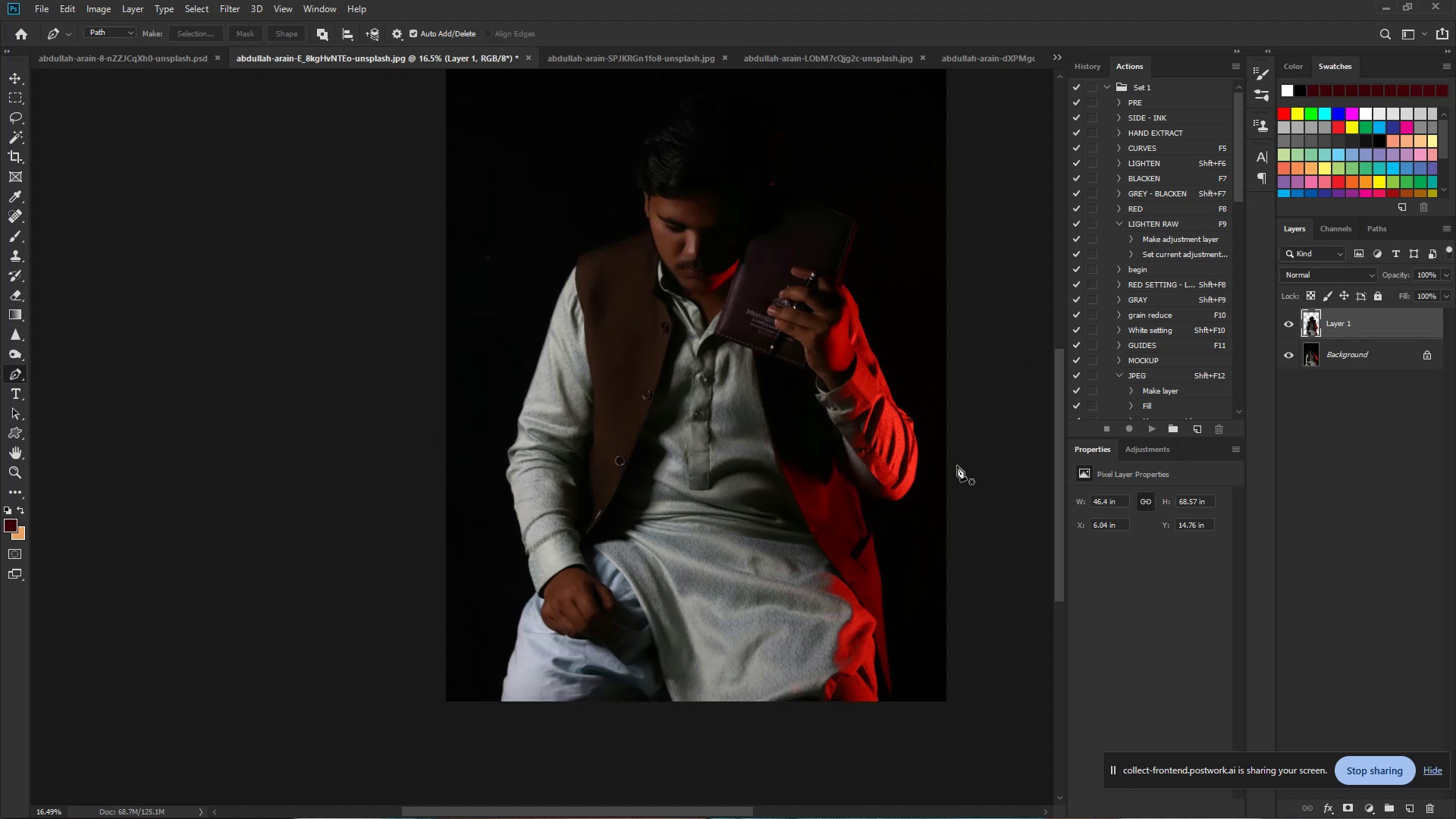 
wait(8.06)
 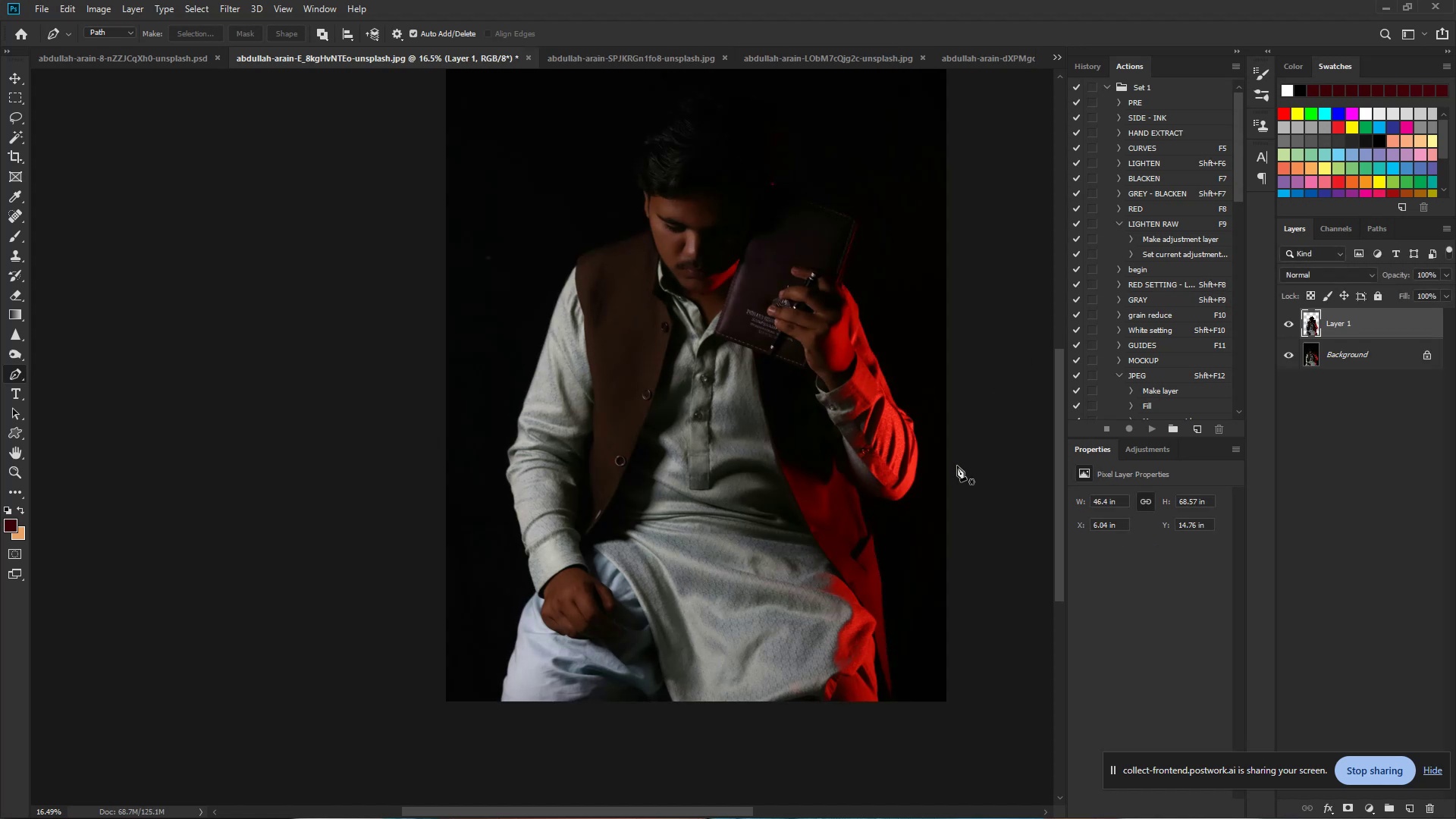 
hold_key(key=ControlLeft, duration=0.99)
 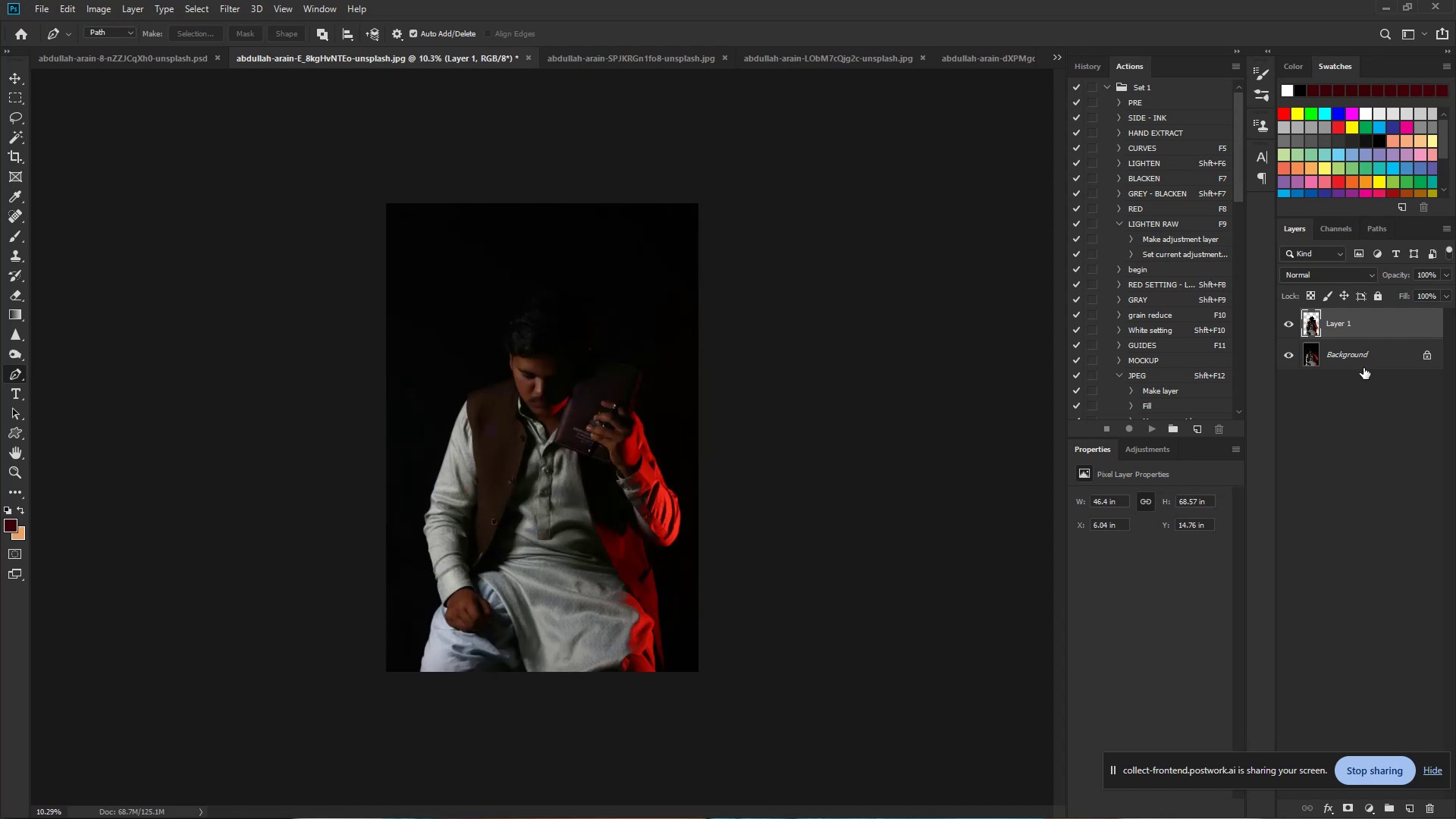 
hold_key(key=Space, duration=0.76)
 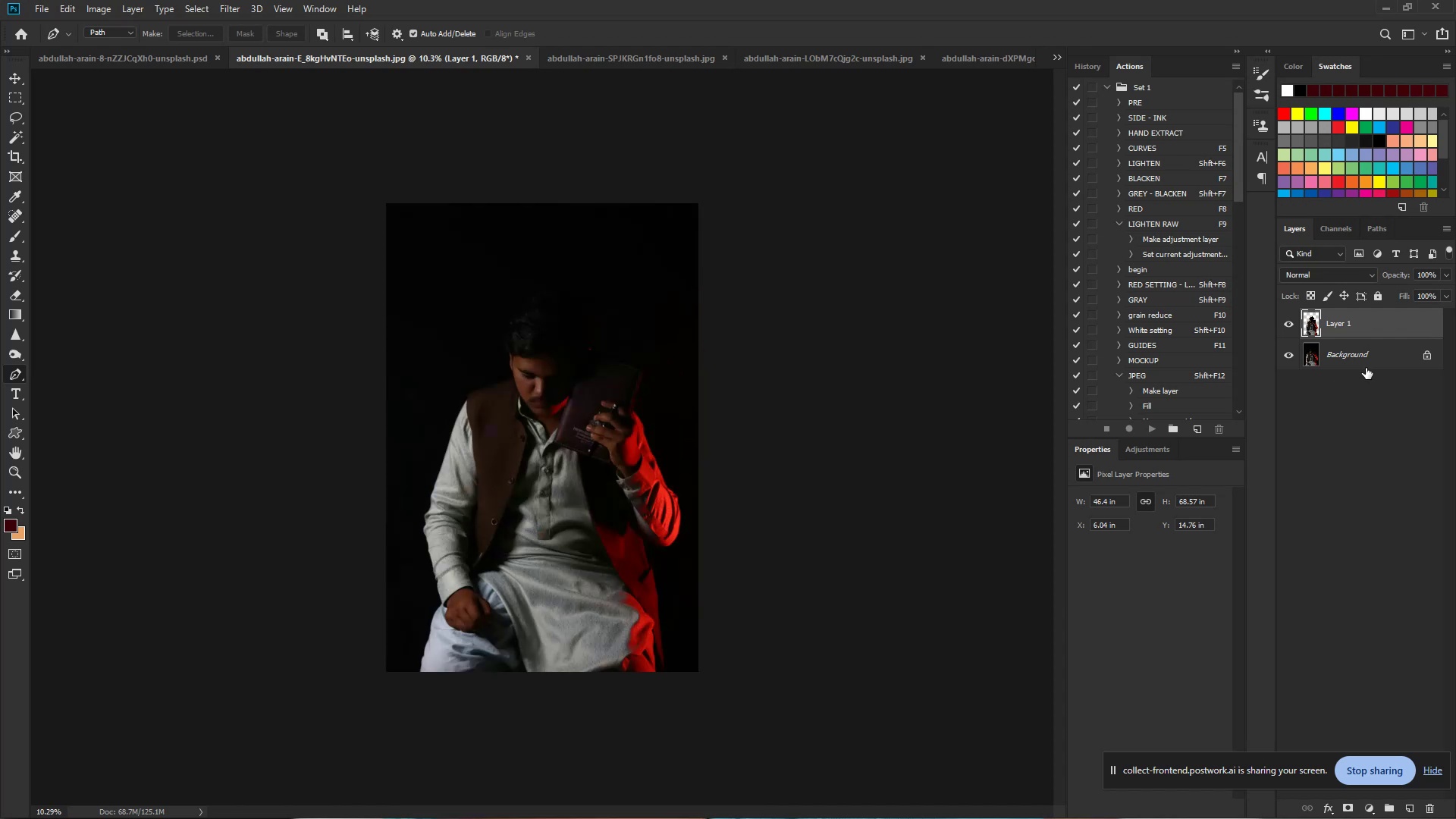 
left_click_drag(start_coordinate=[725, 290], to_coordinate=[690, 284])
 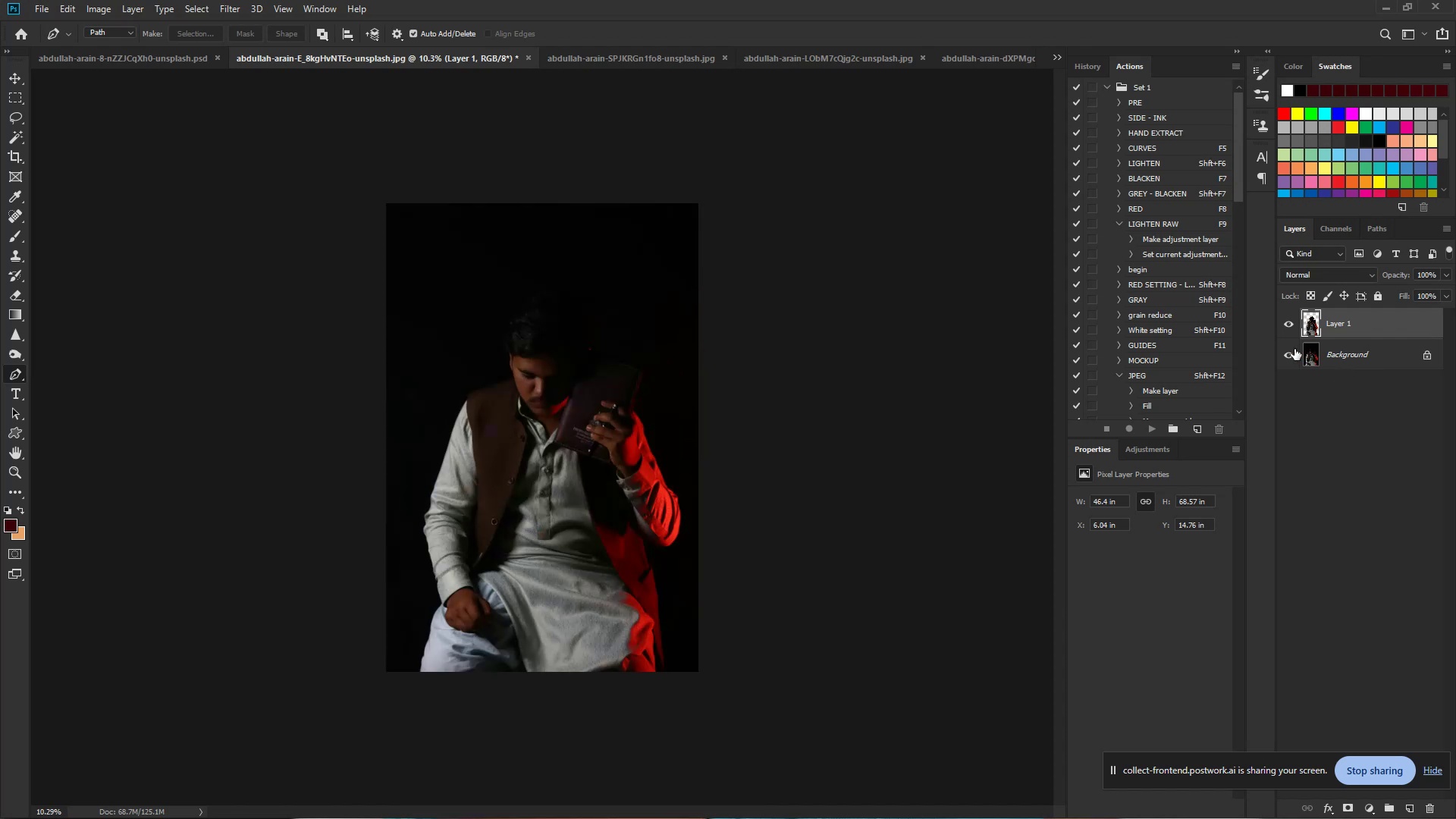 
left_click([1292, 350])
 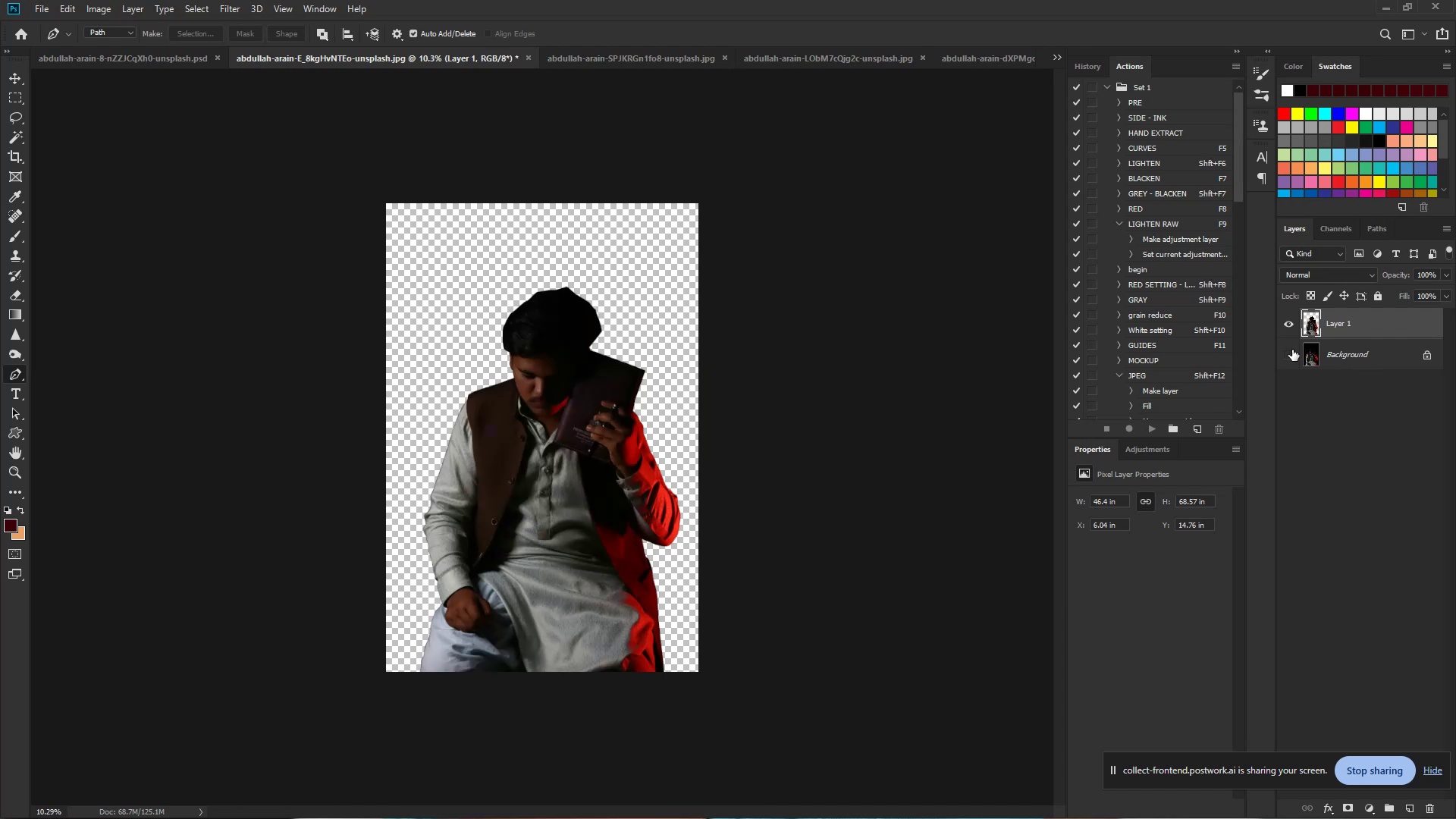 
left_click([1292, 350])
 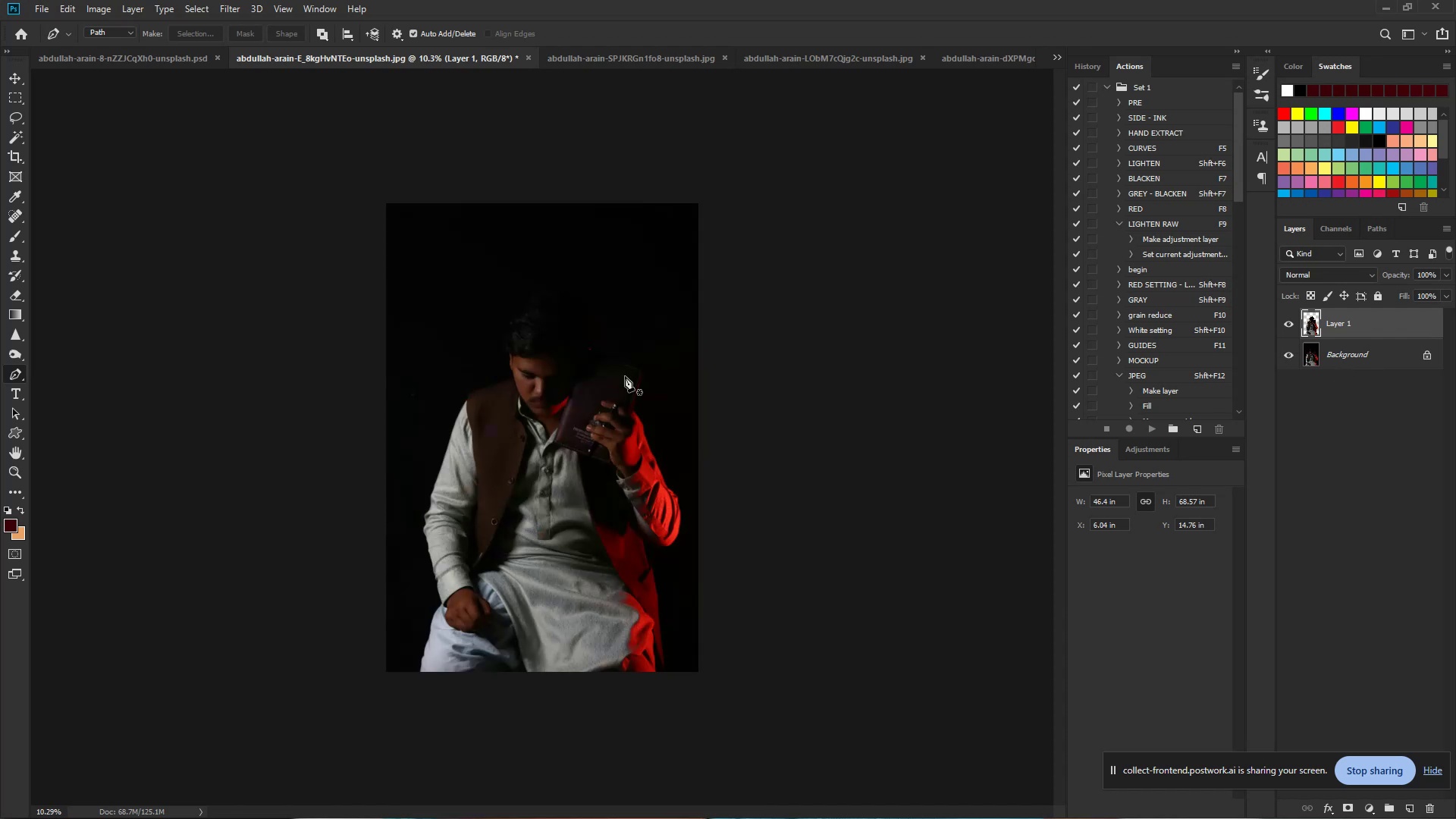 
hold_key(key=ControlLeft, duration=1.25)
 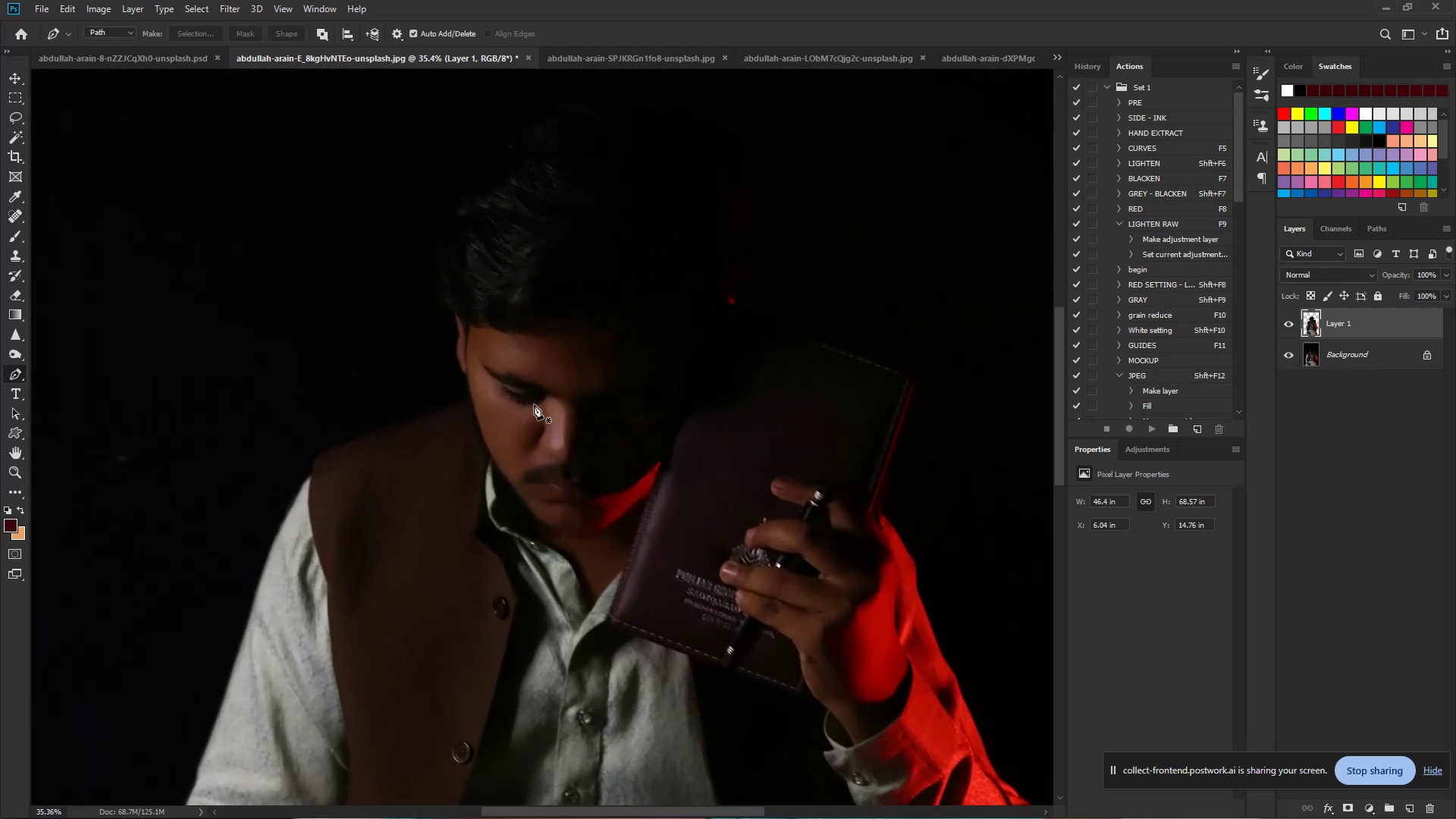 
hold_key(key=Space, duration=0.98)
 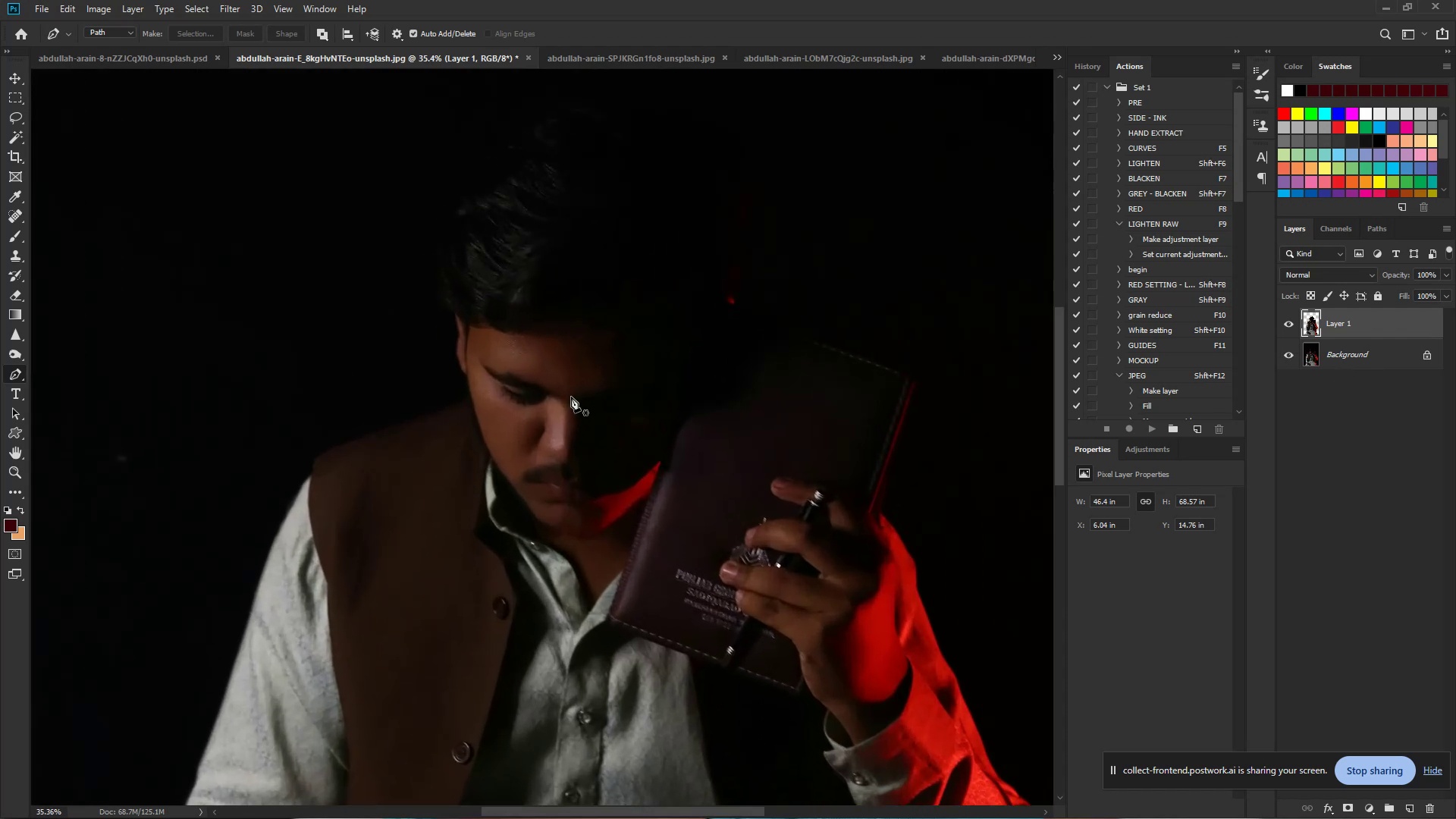 
left_click_drag(start_coordinate=[506, 369], to_coordinate=[582, 394])
 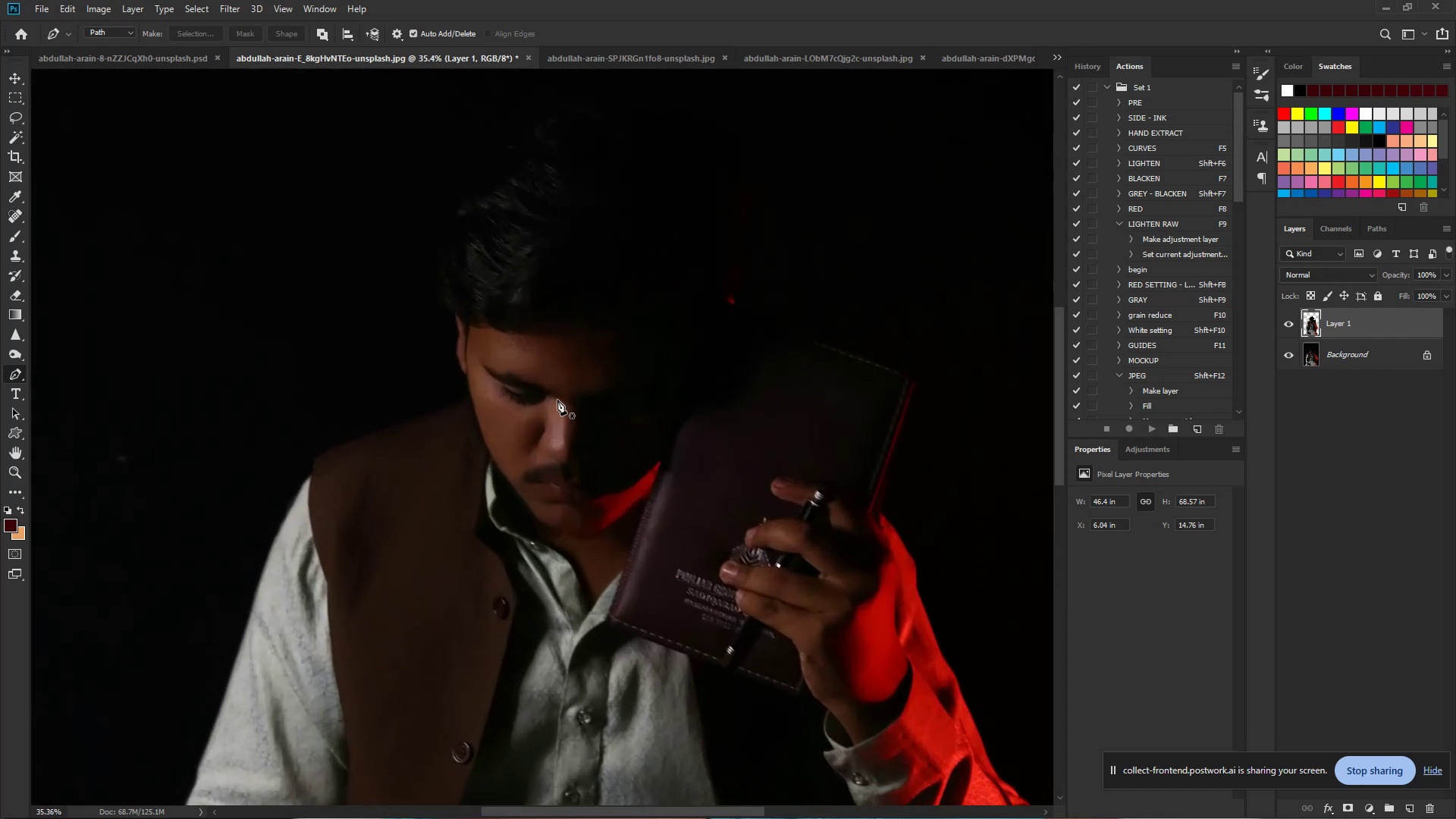 
hold_key(key=Space, duration=1.29)
 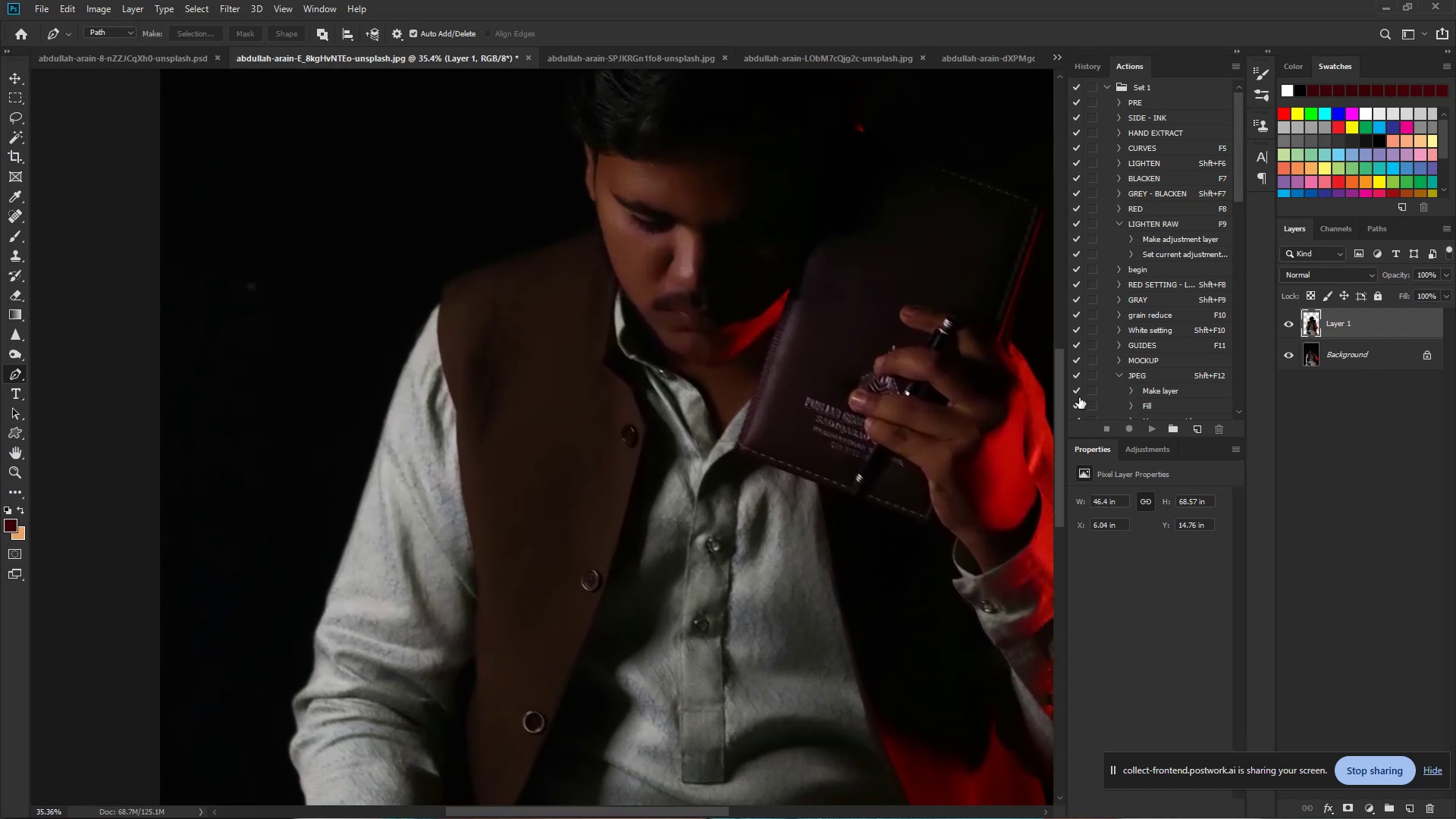 
left_click_drag(start_coordinate=[340, 391], to_coordinate=[469, 219])
 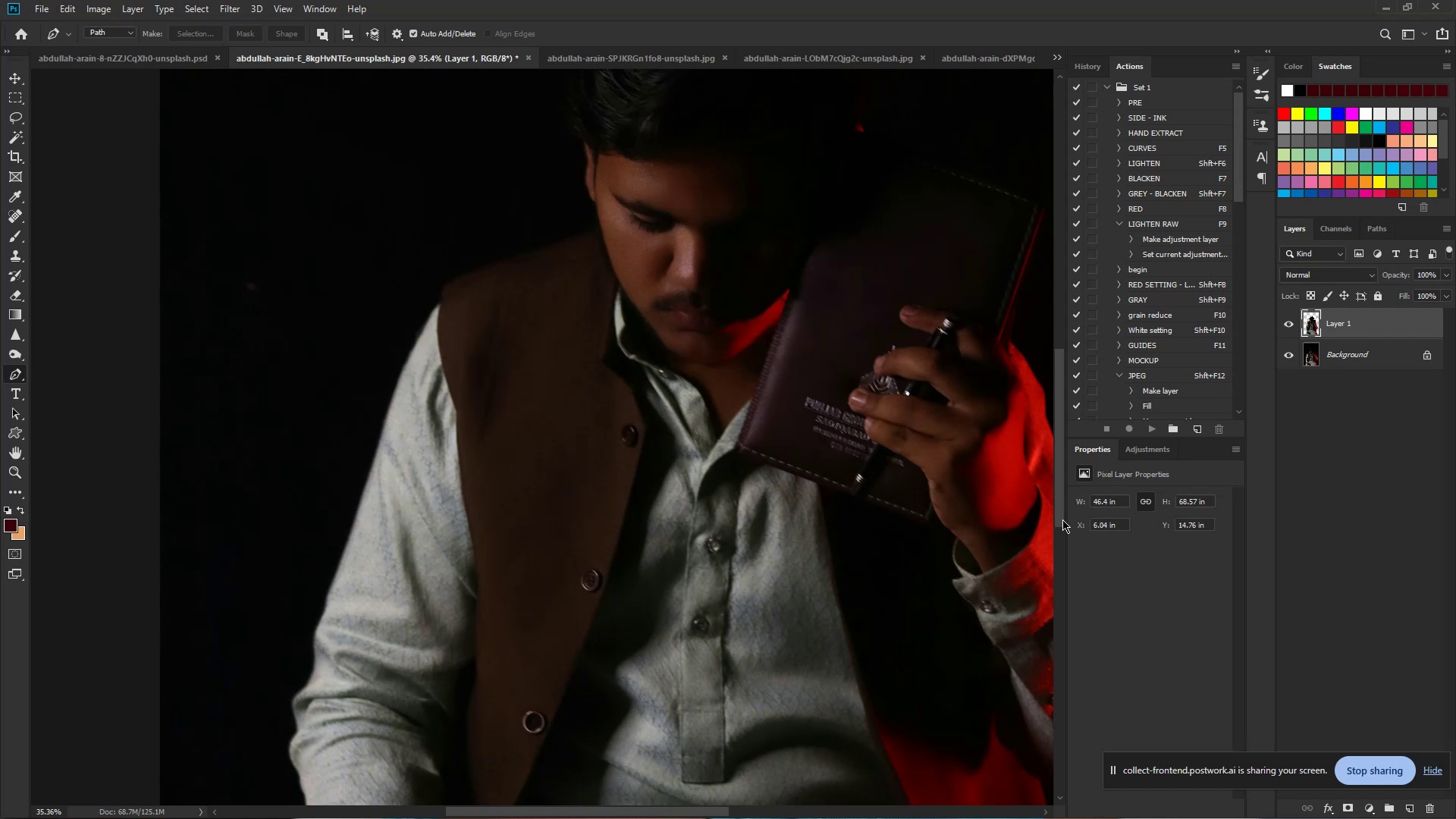 
wait(65.99)
 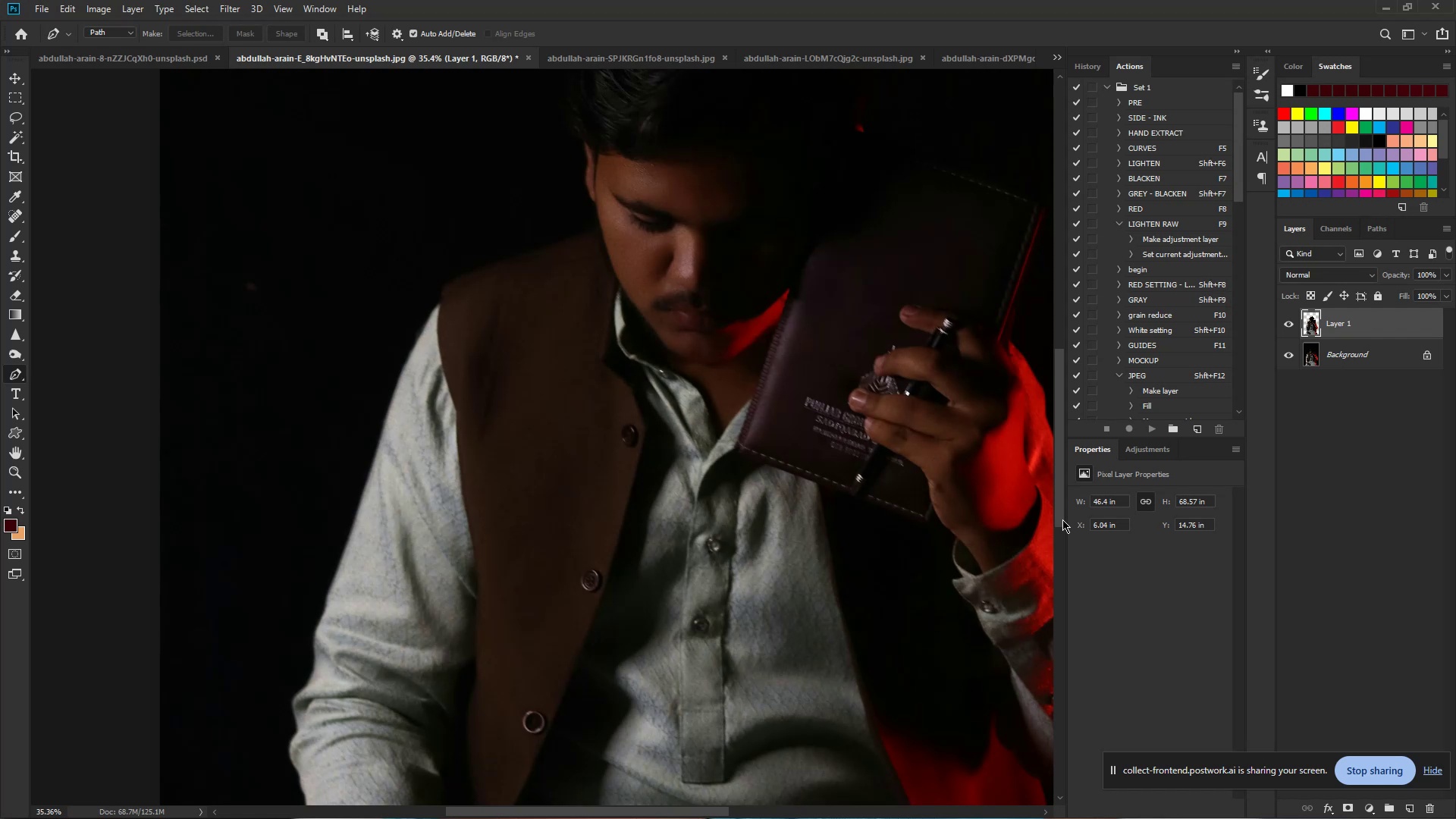 
left_click([1344, 808])
 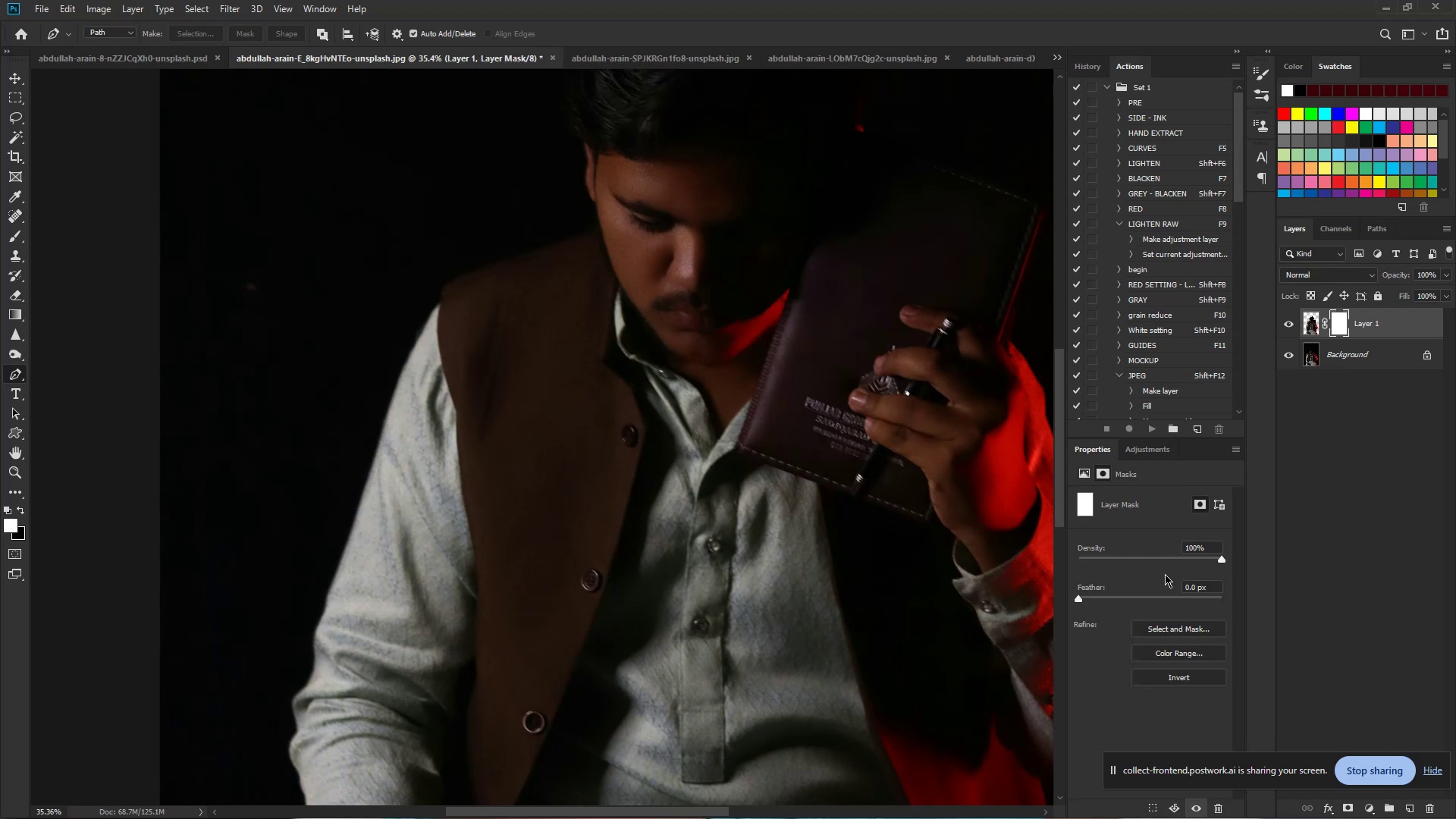 
wait(11.04)
 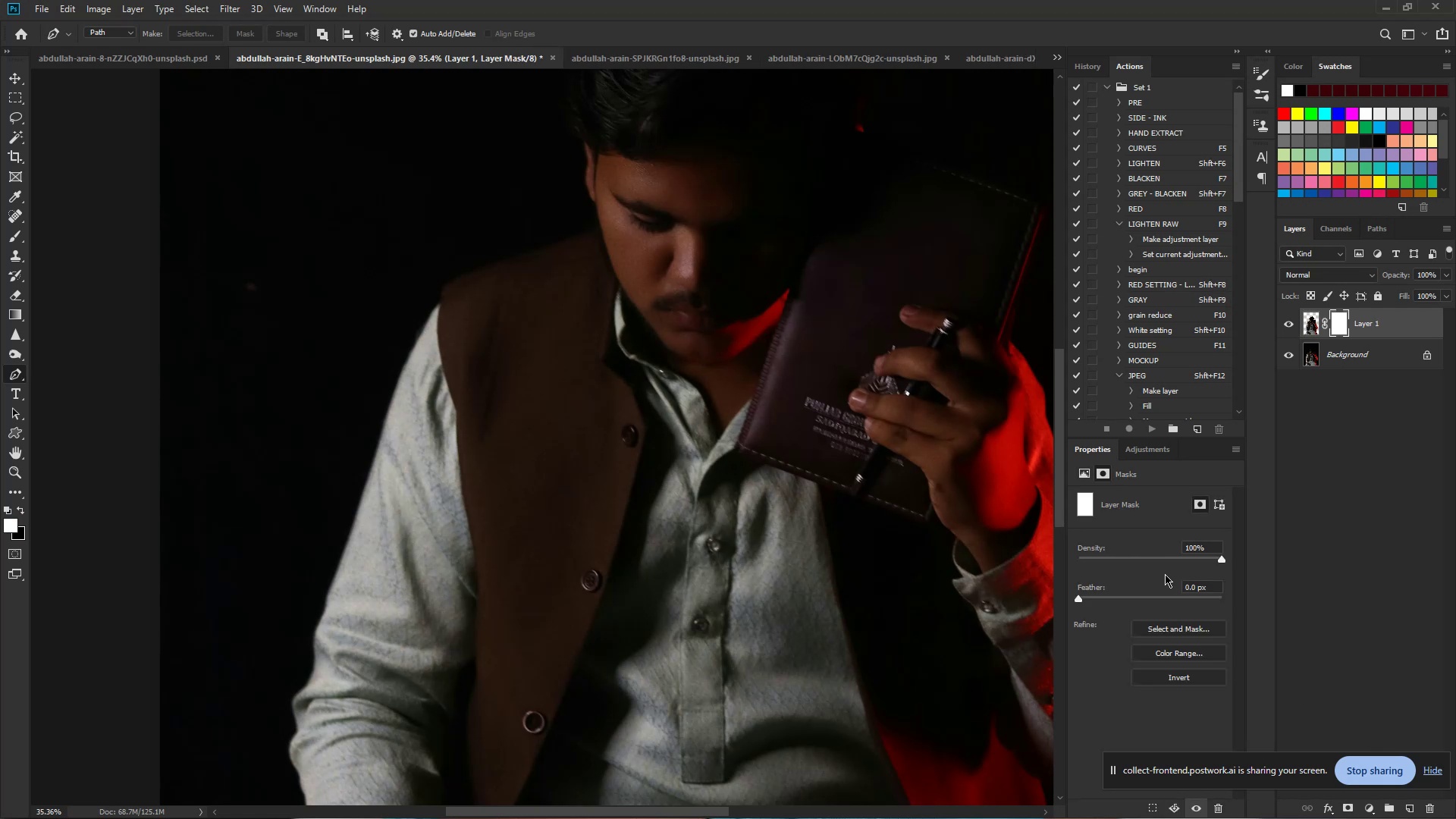 
left_click([1369, 809])
 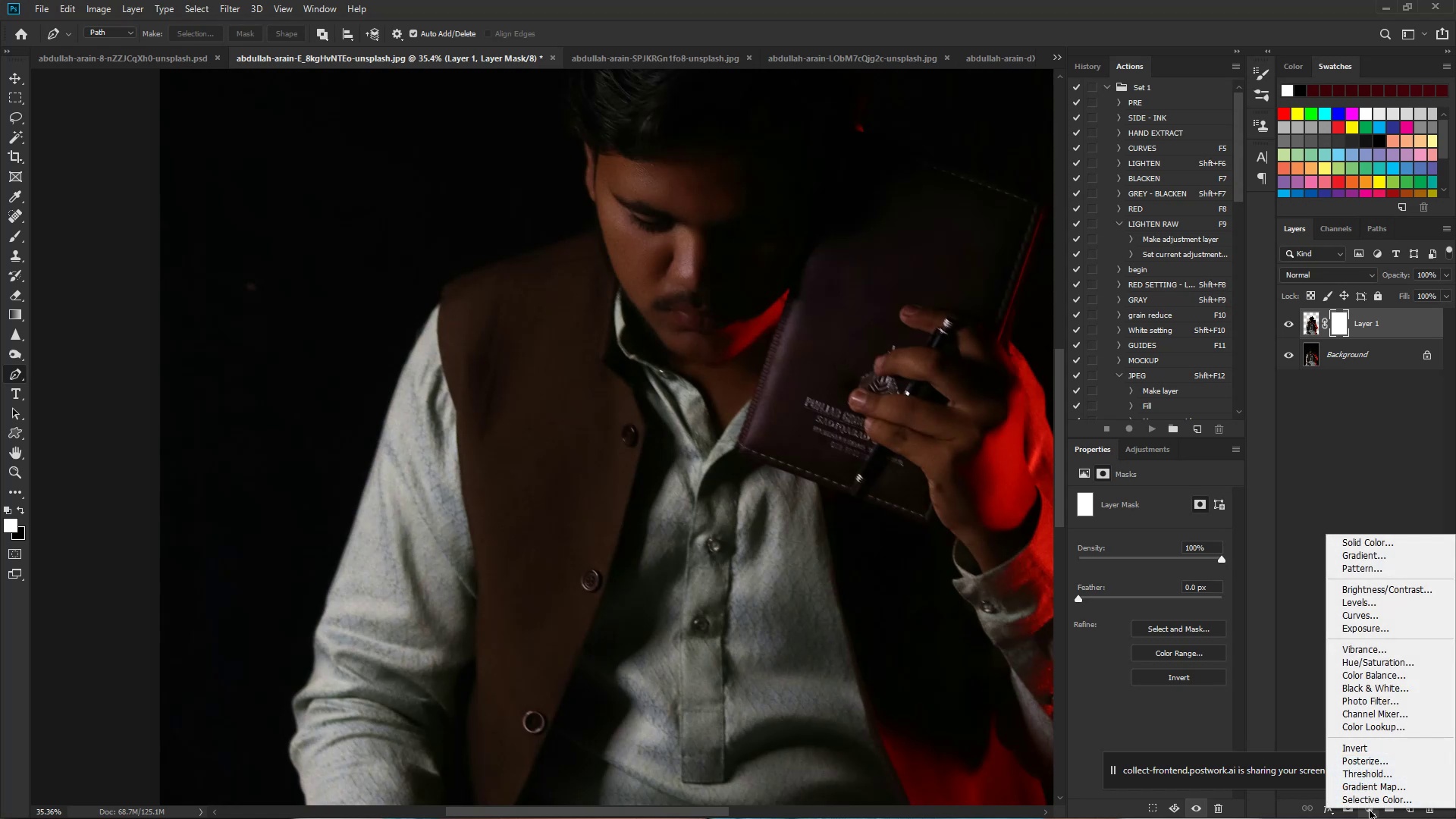 
left_click([1382, 689])
 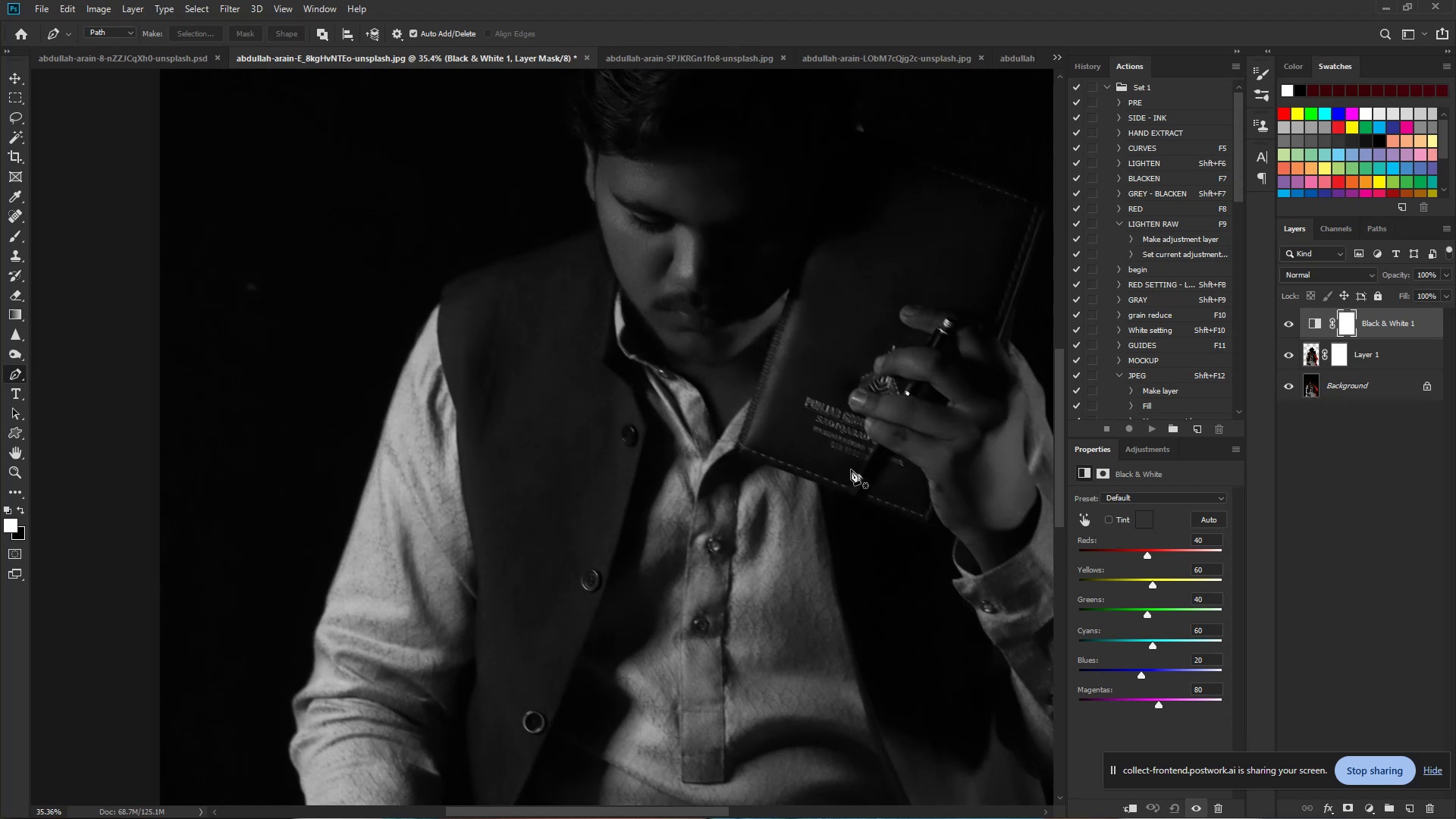 
wait(10.2)
 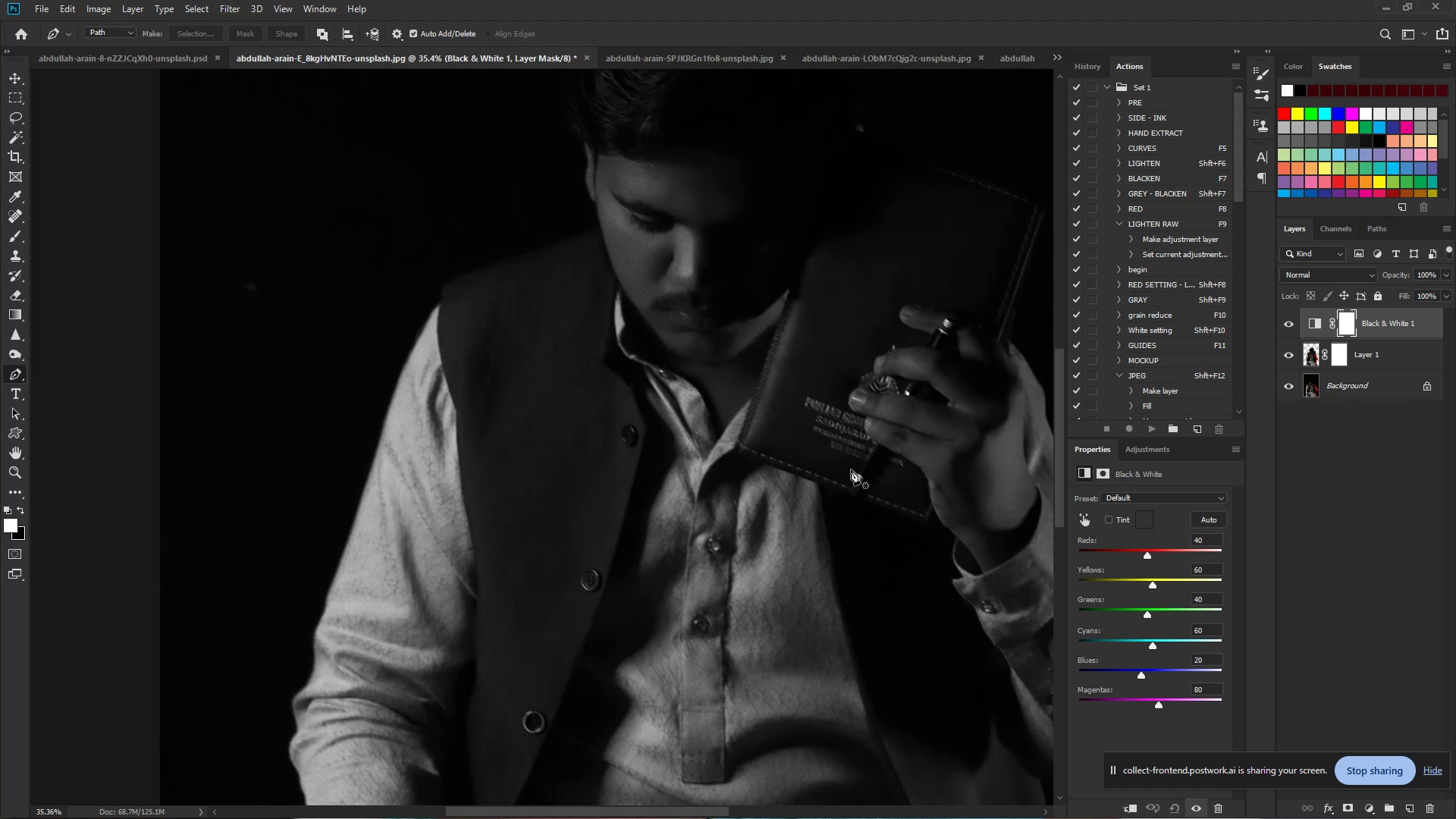 
hold_key(key=ShiftLeft, duration=1.53)
 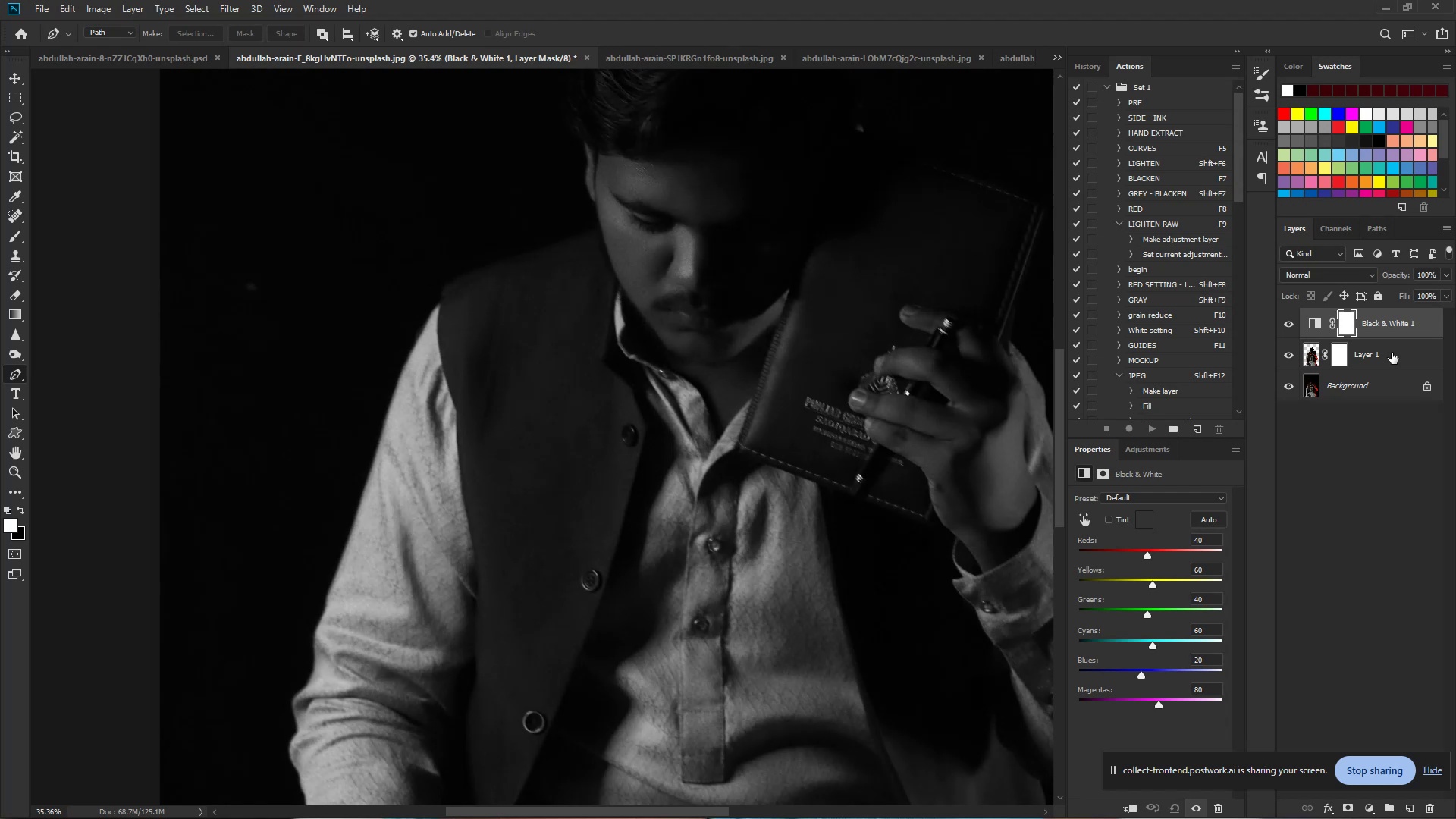 
hold_key(key=ShiftLeft, duration=1.25)
 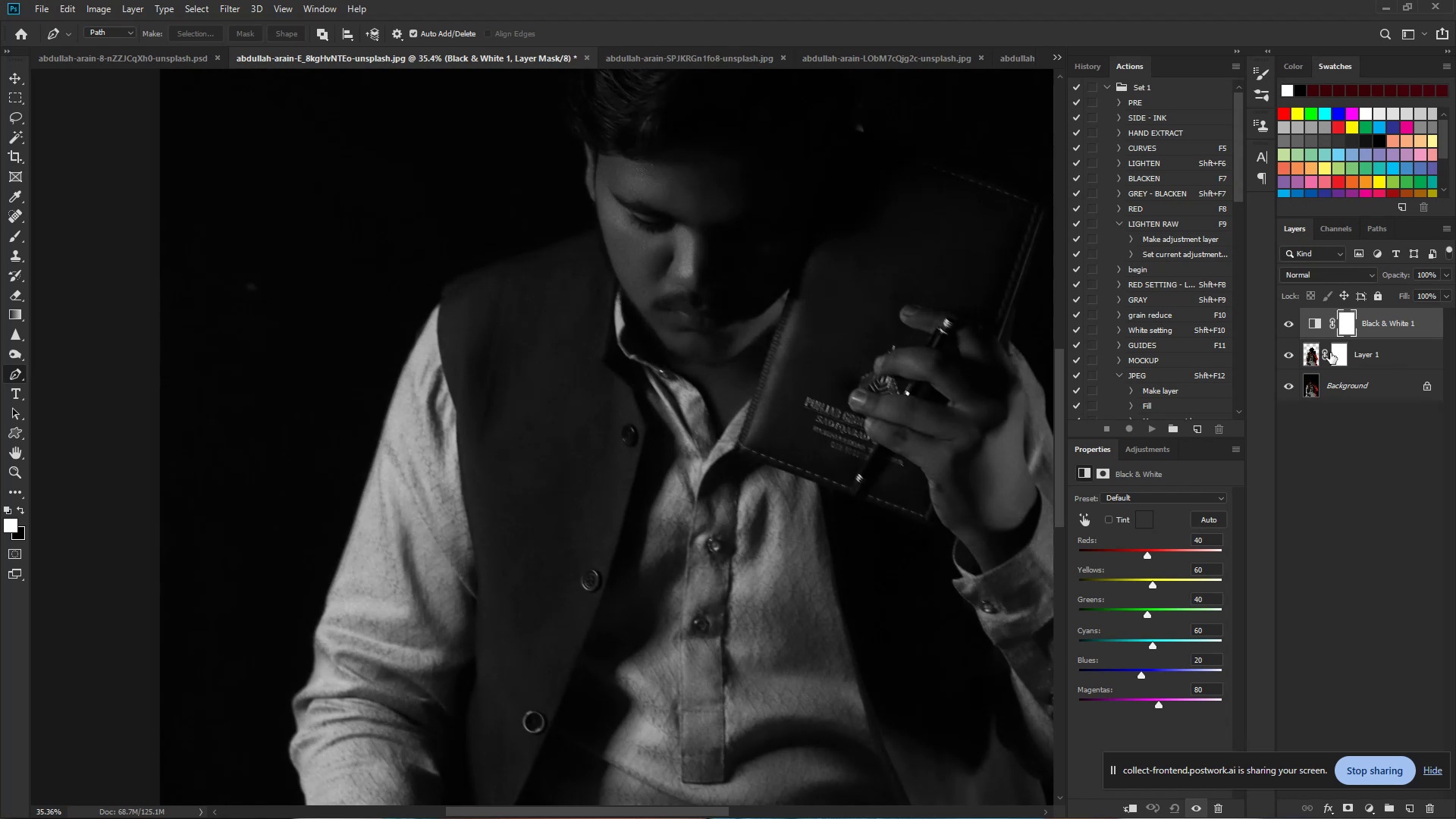 
hold_key(key=ControlLeft, duration=0.98)
left_click([1309, 353])
 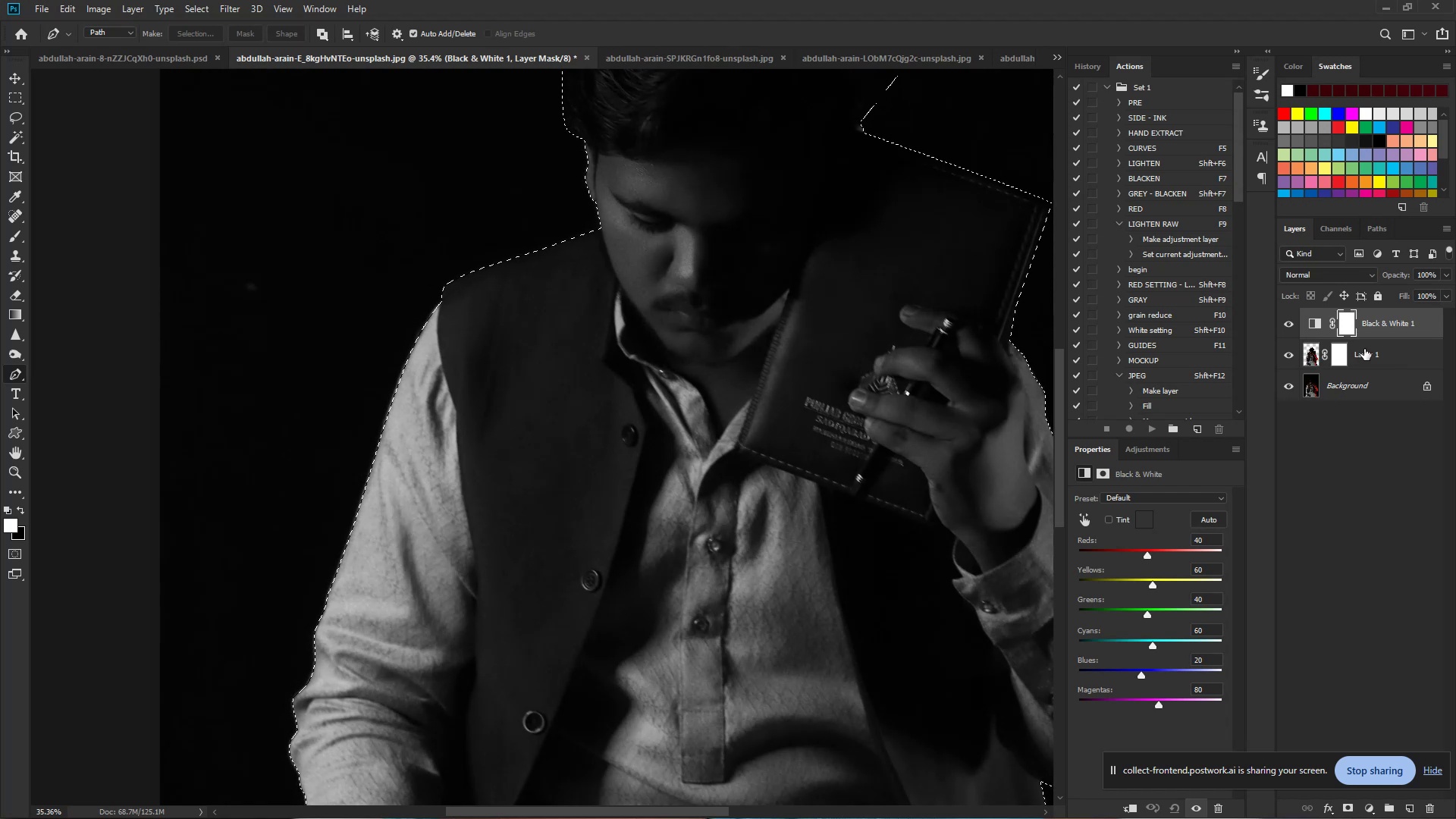 
hold_key(key=ShiftLeft, duration=1.52)
 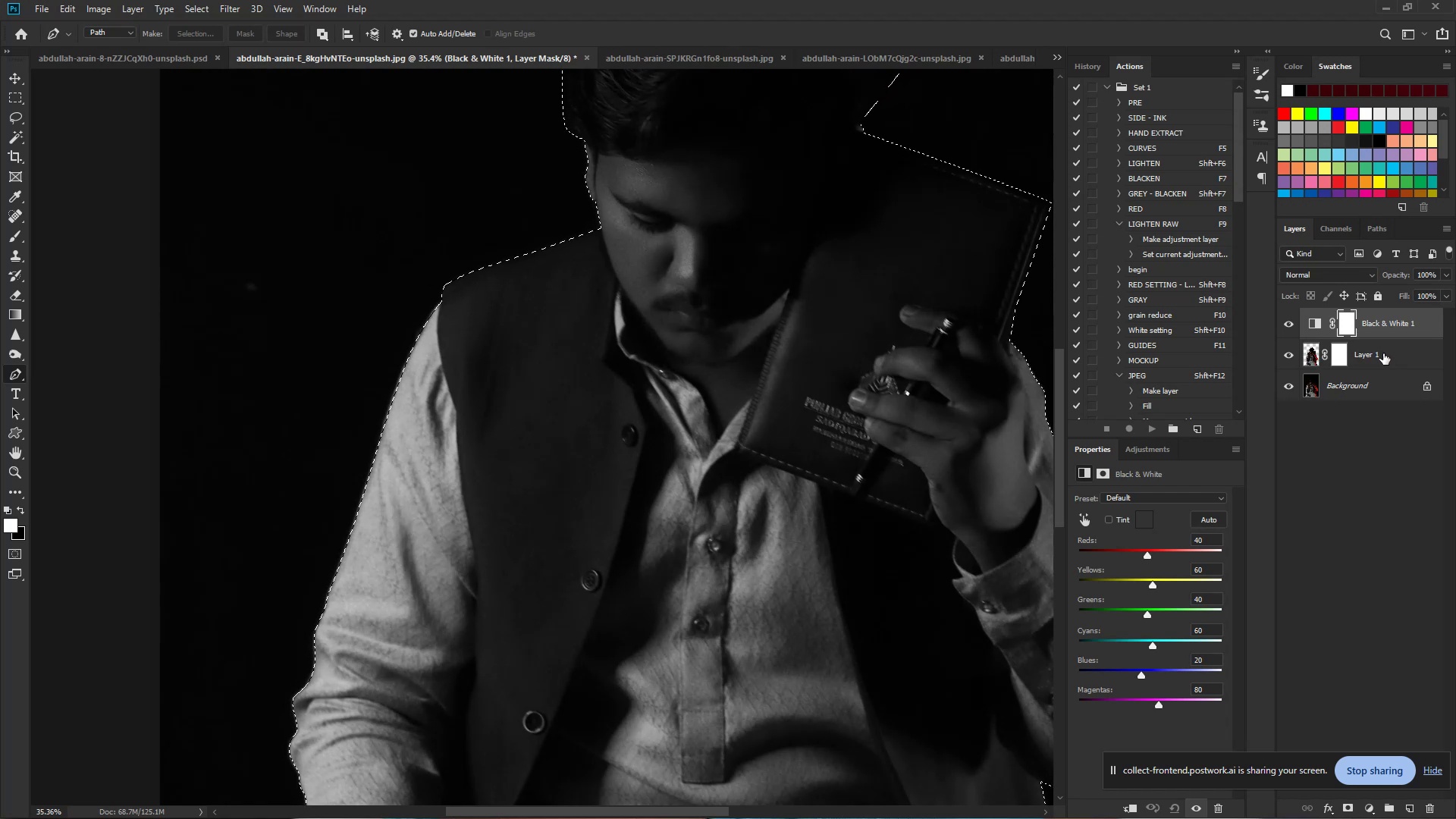 
hold_key(key=ShiftLeft, duration=1.28)
left_click([1383, 353])
 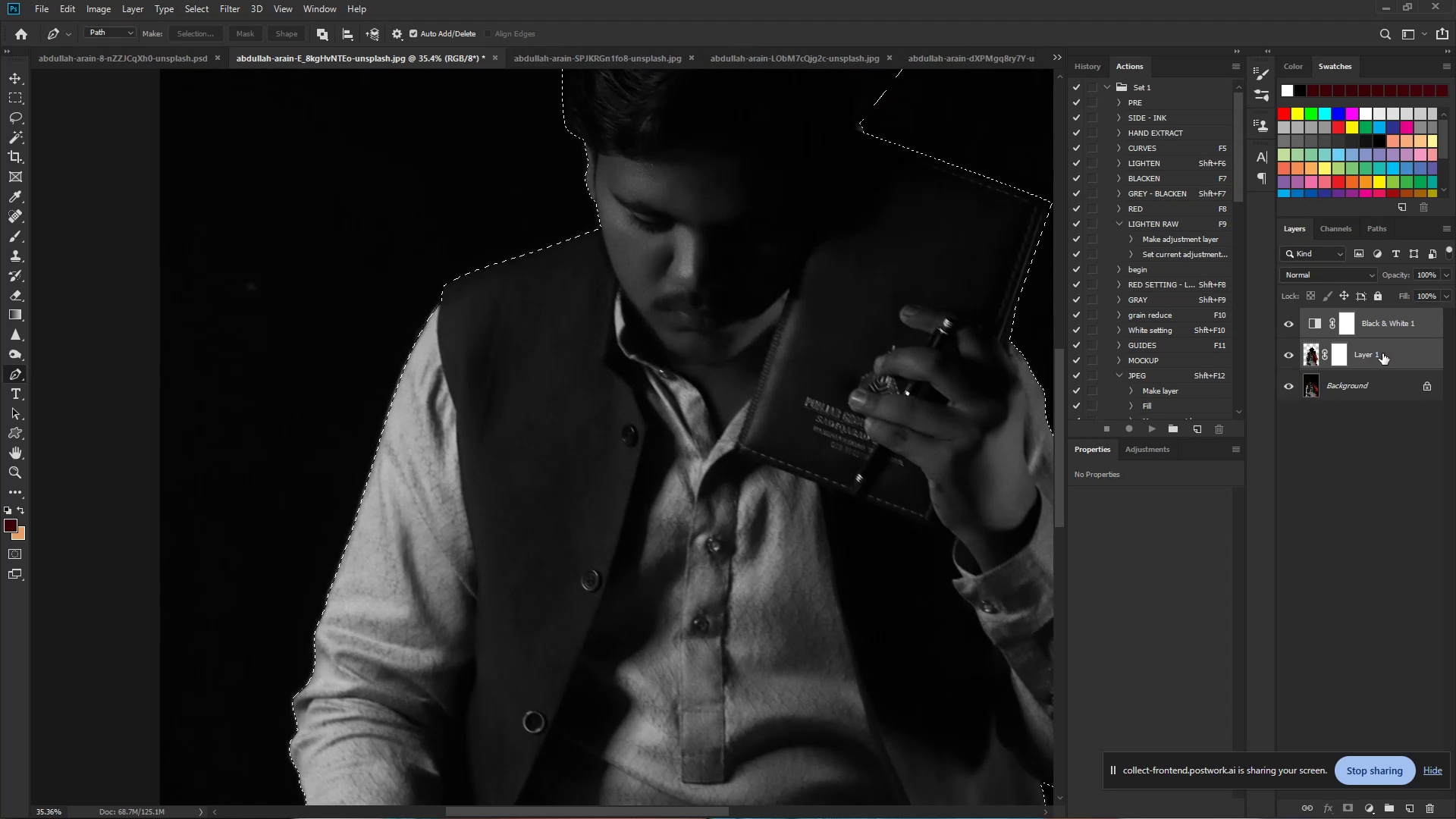 
key(Control+G)
 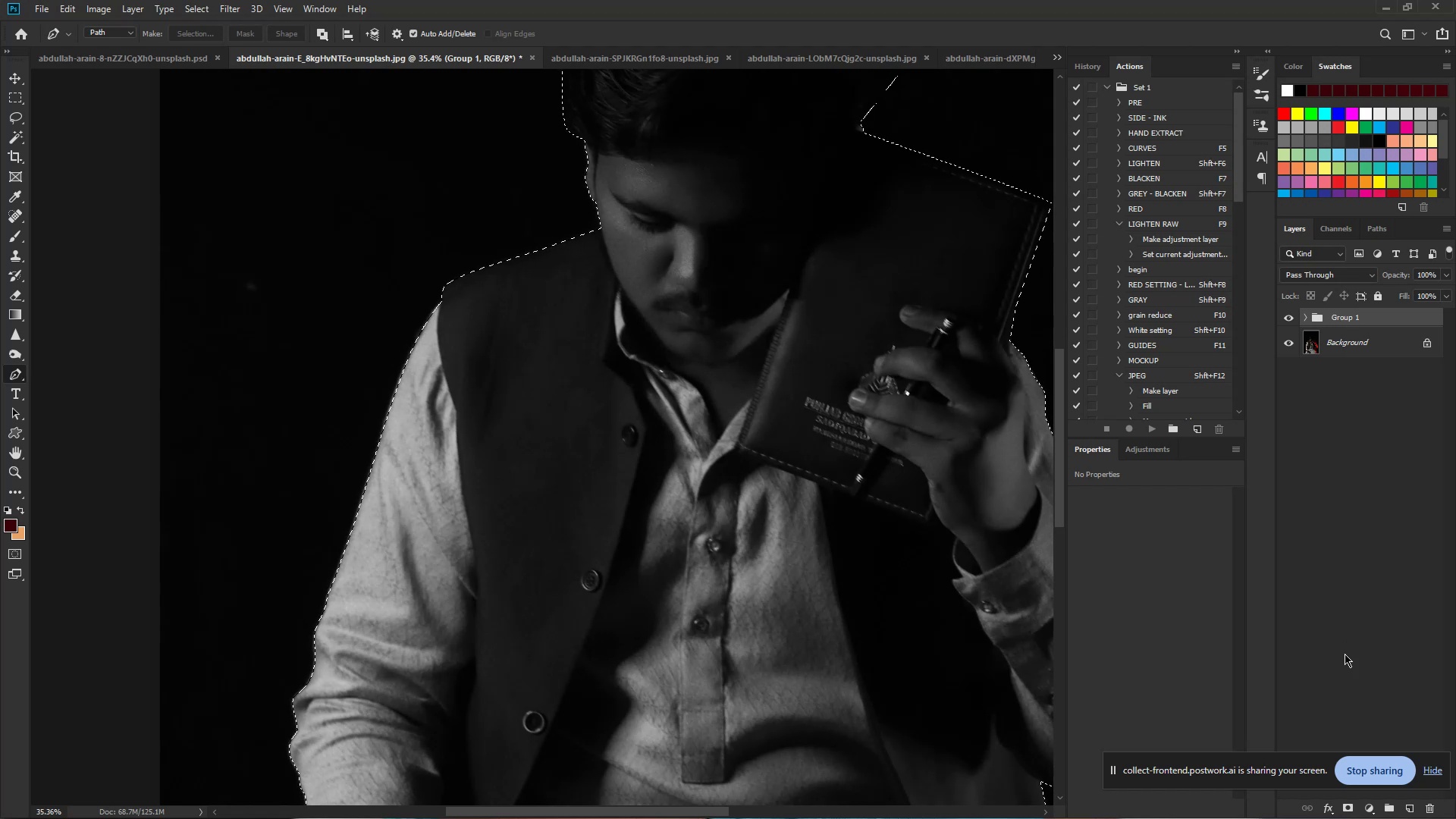 
left_click([1347, 810])
 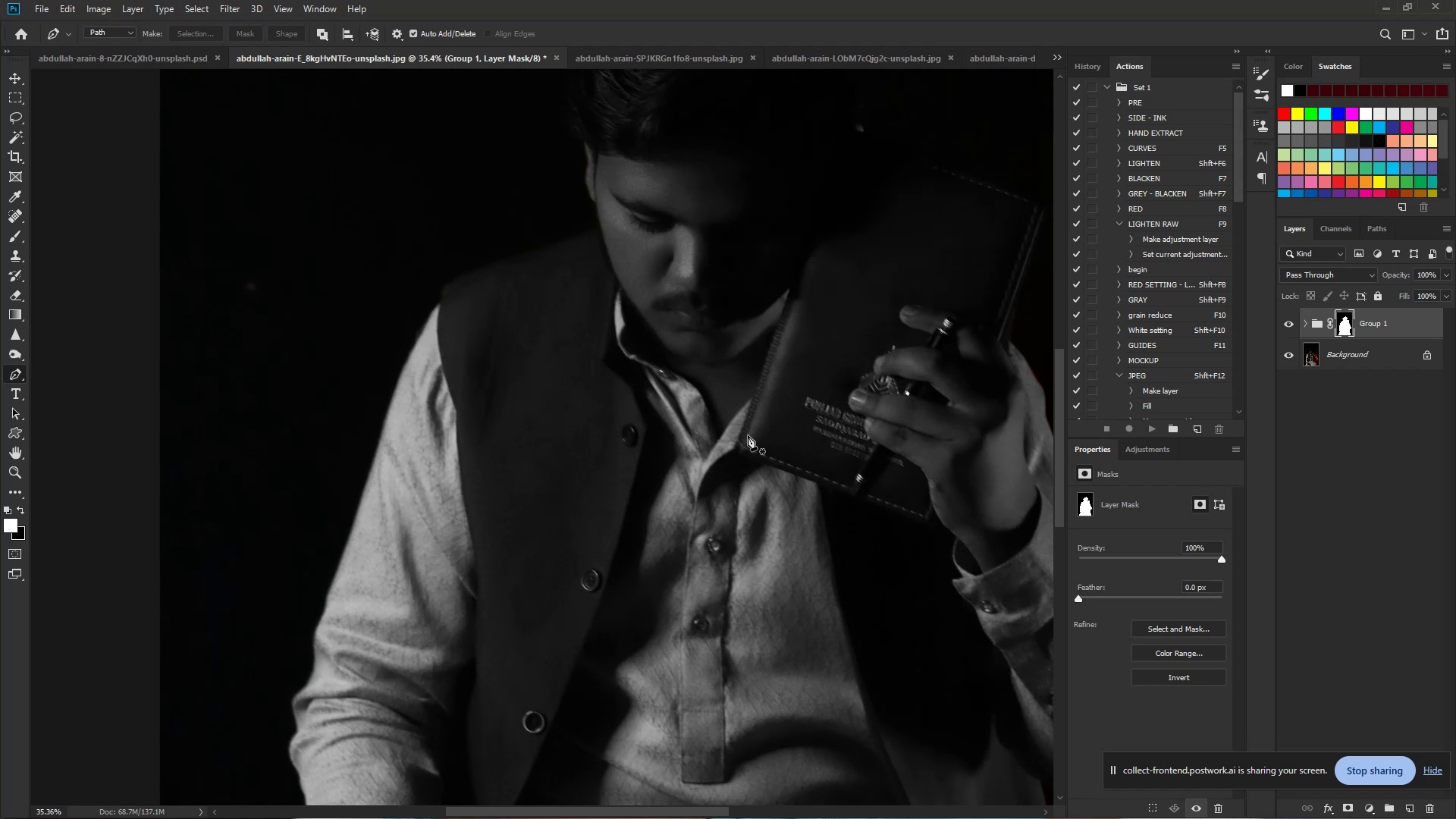 
wait(17.25)
 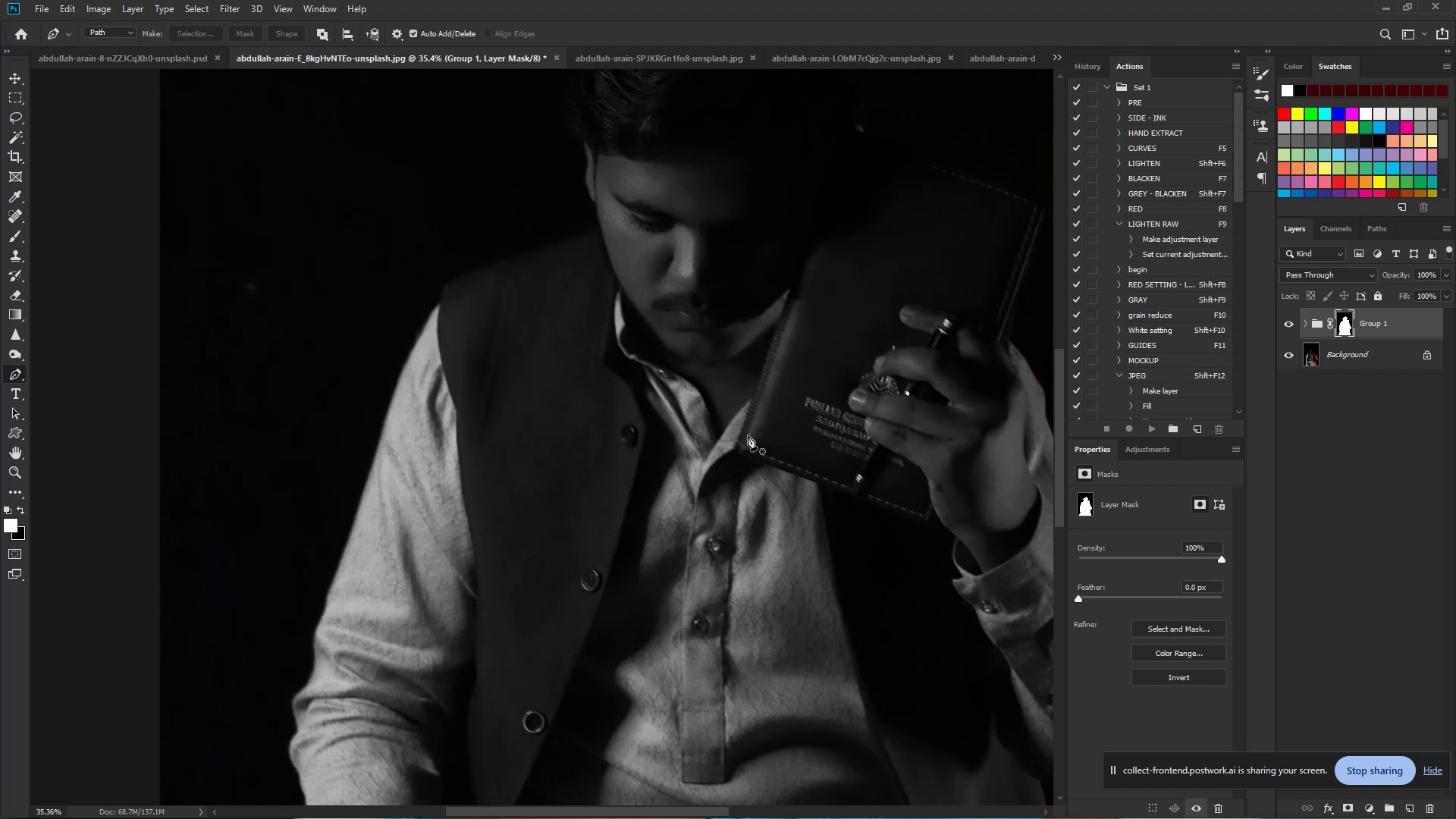 
left_click([1306, 324])
 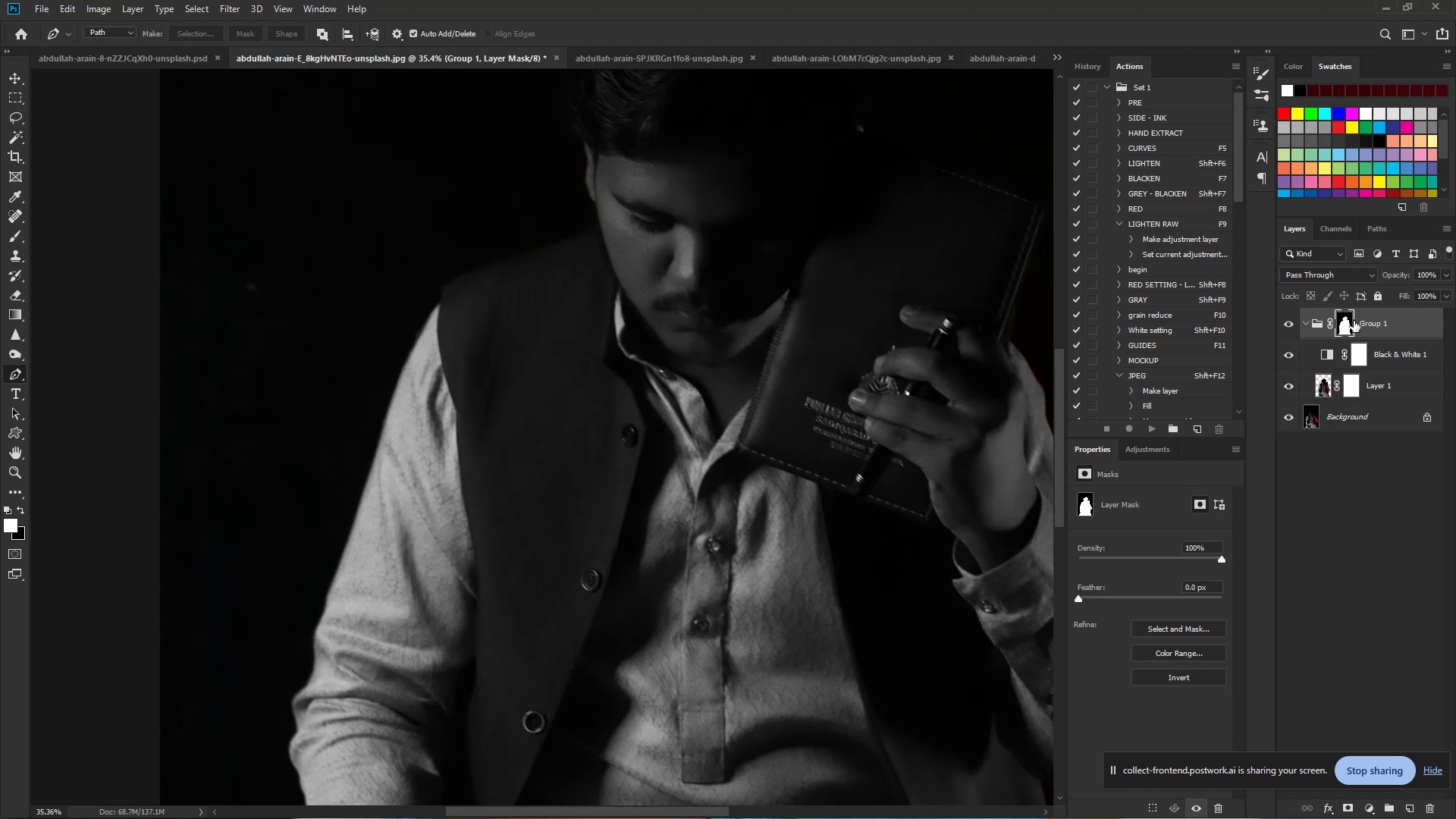 
left_click([1347, 322])
 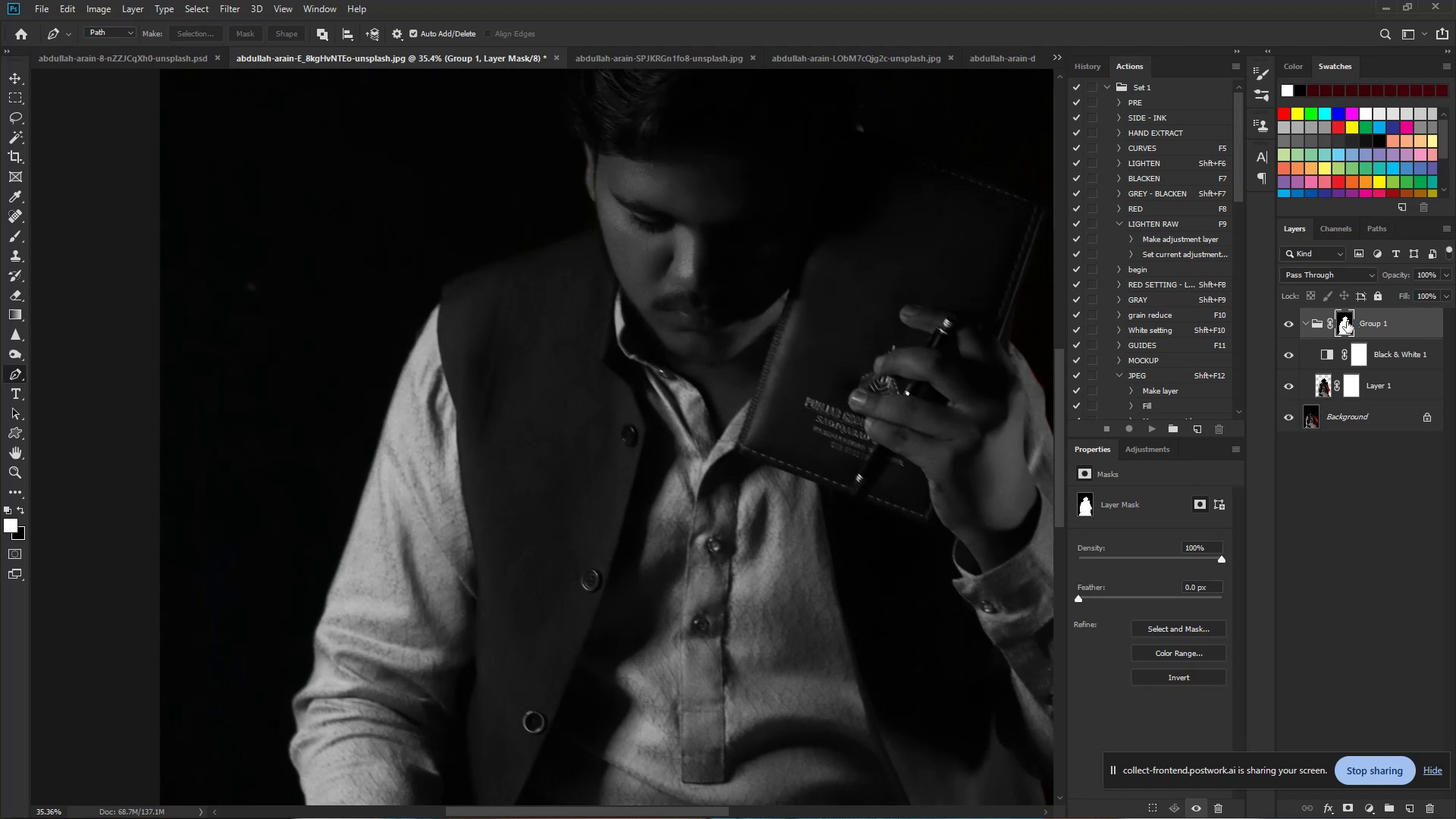 
right_click([1347, 322])
 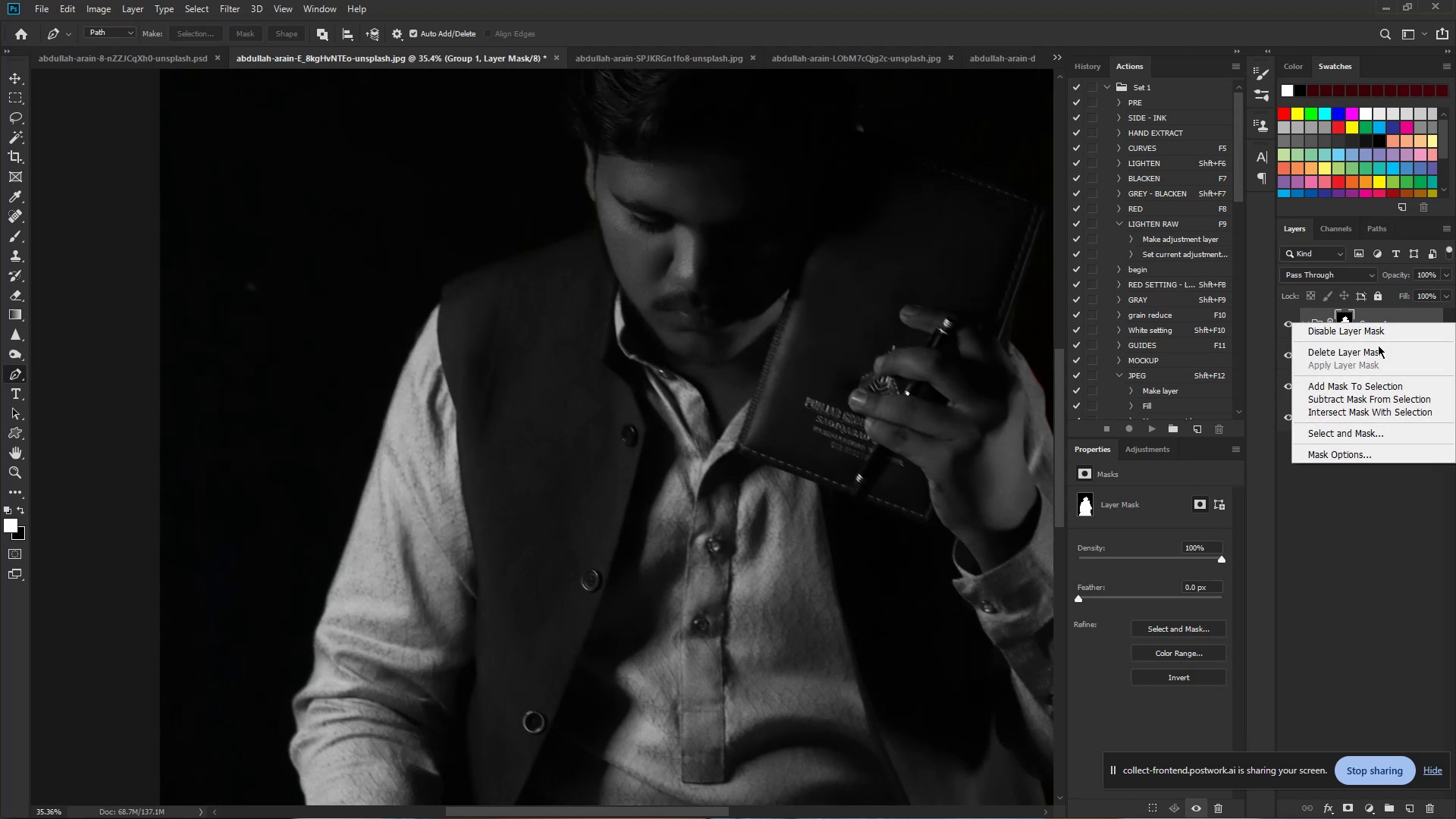 
left_click([1378, 347])
 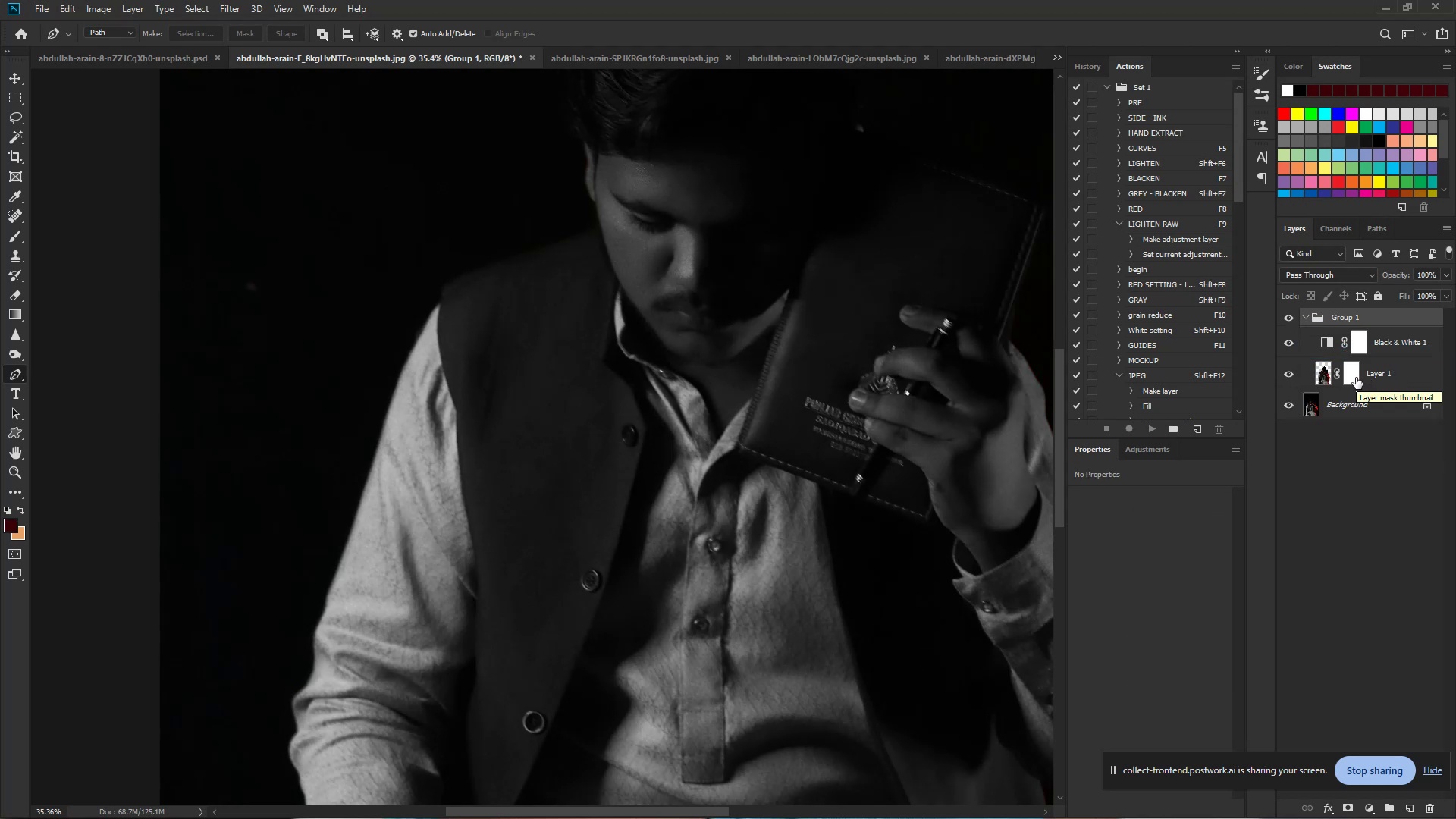 
wait(10.61)
 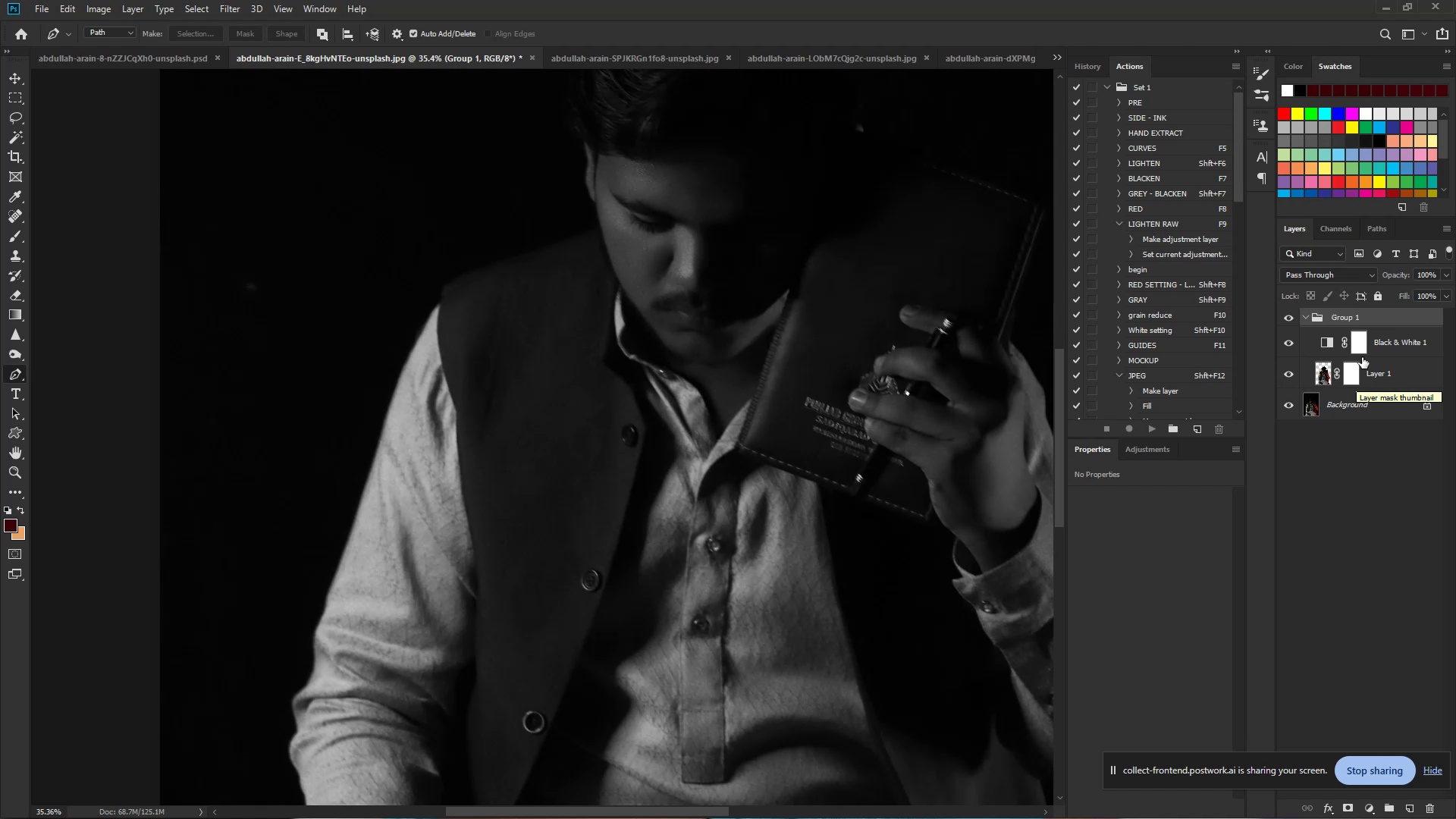 
key(Control+Z)
 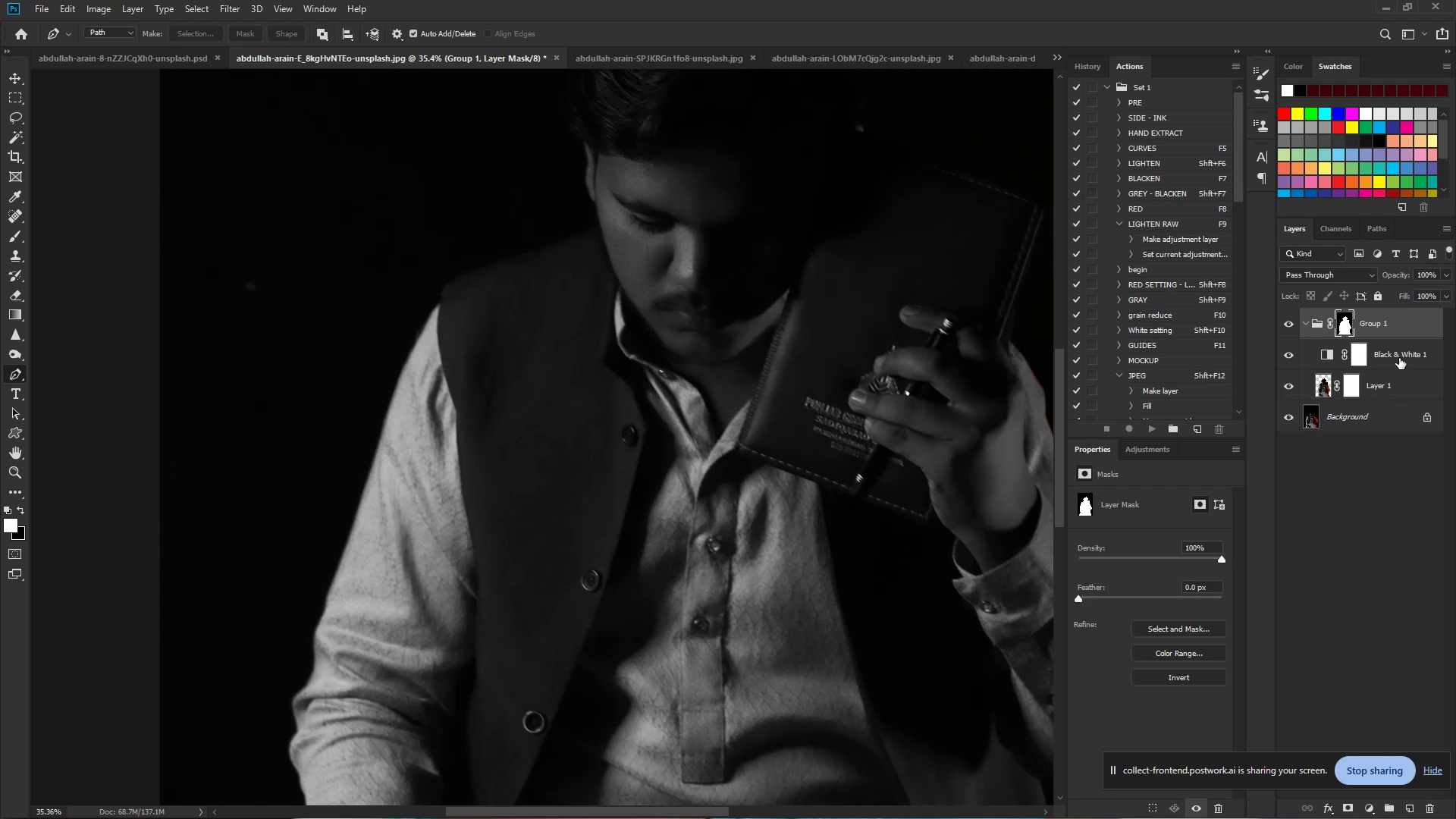 
wait(5.84)
 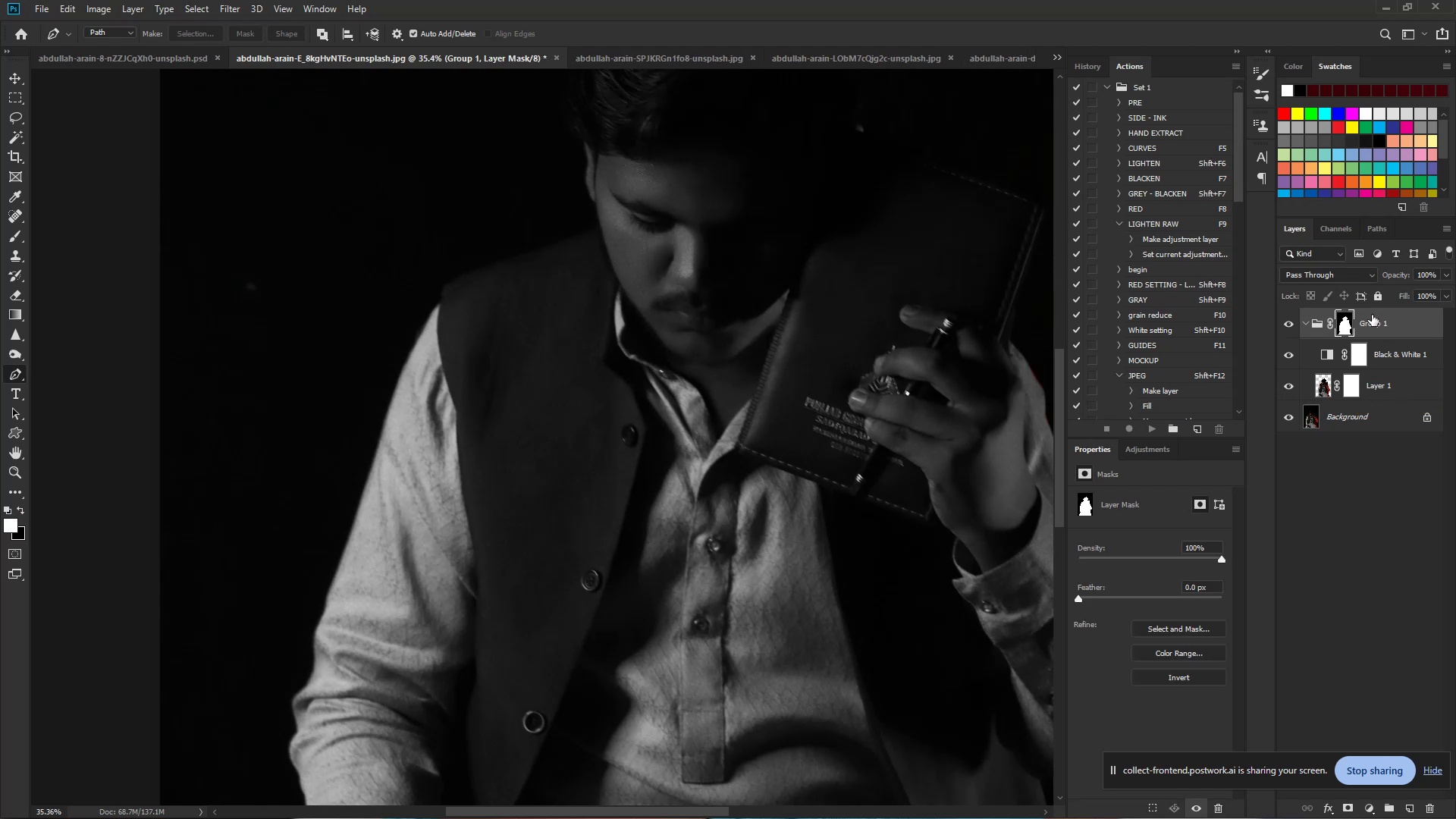 
left_click([1399, 359])
 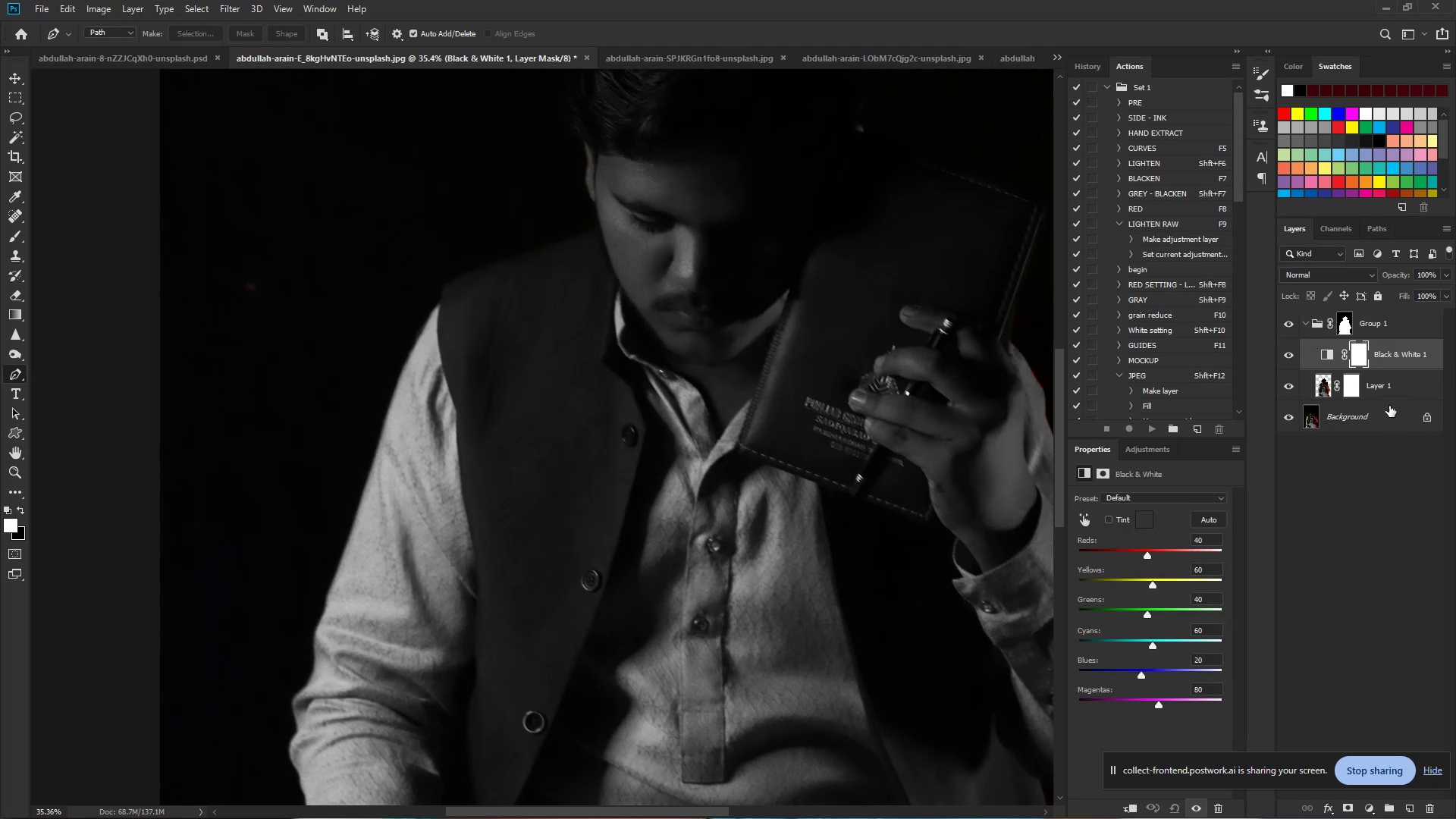 
wait(11.7)
 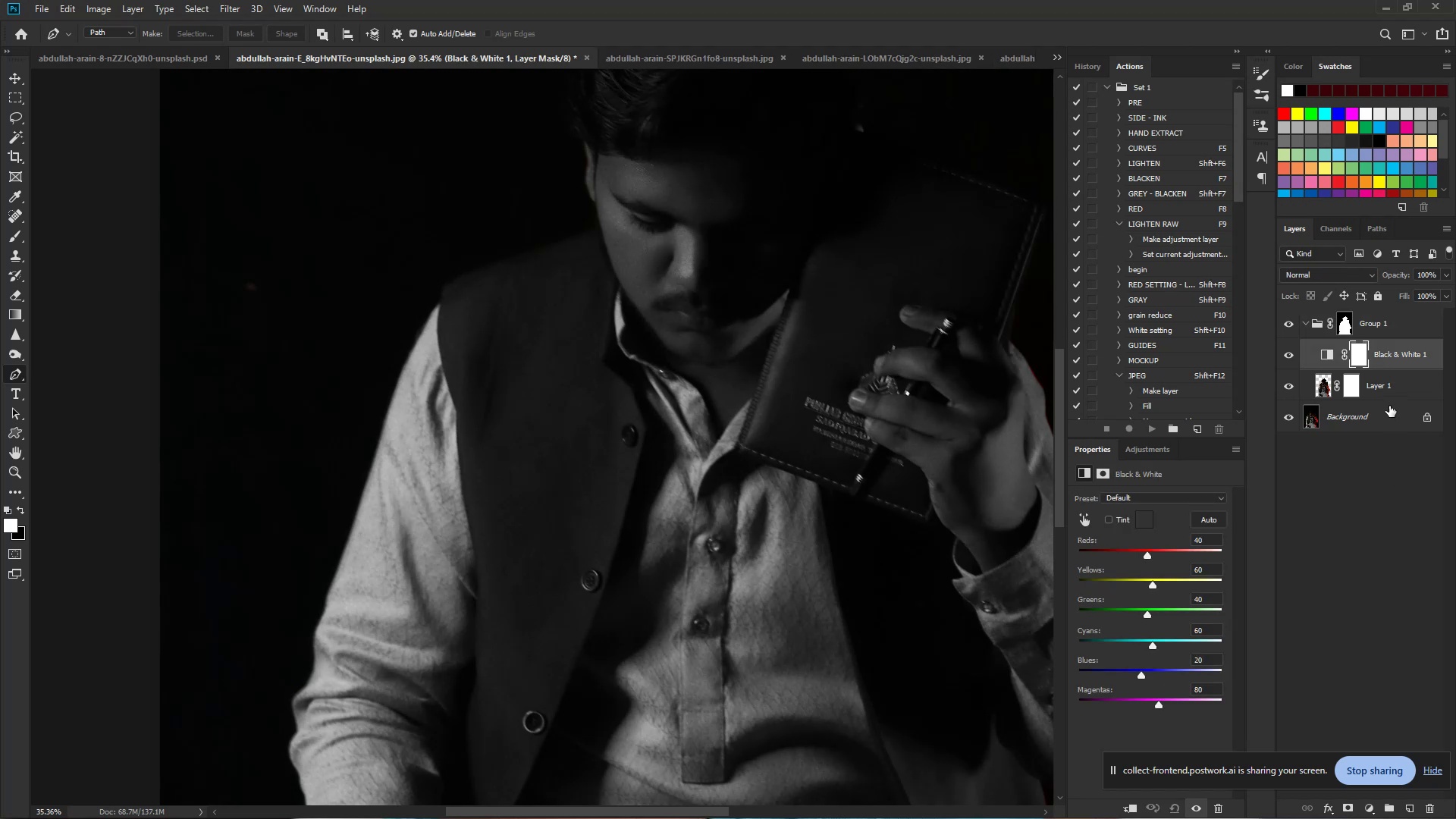 
left_click([1291, 386])
 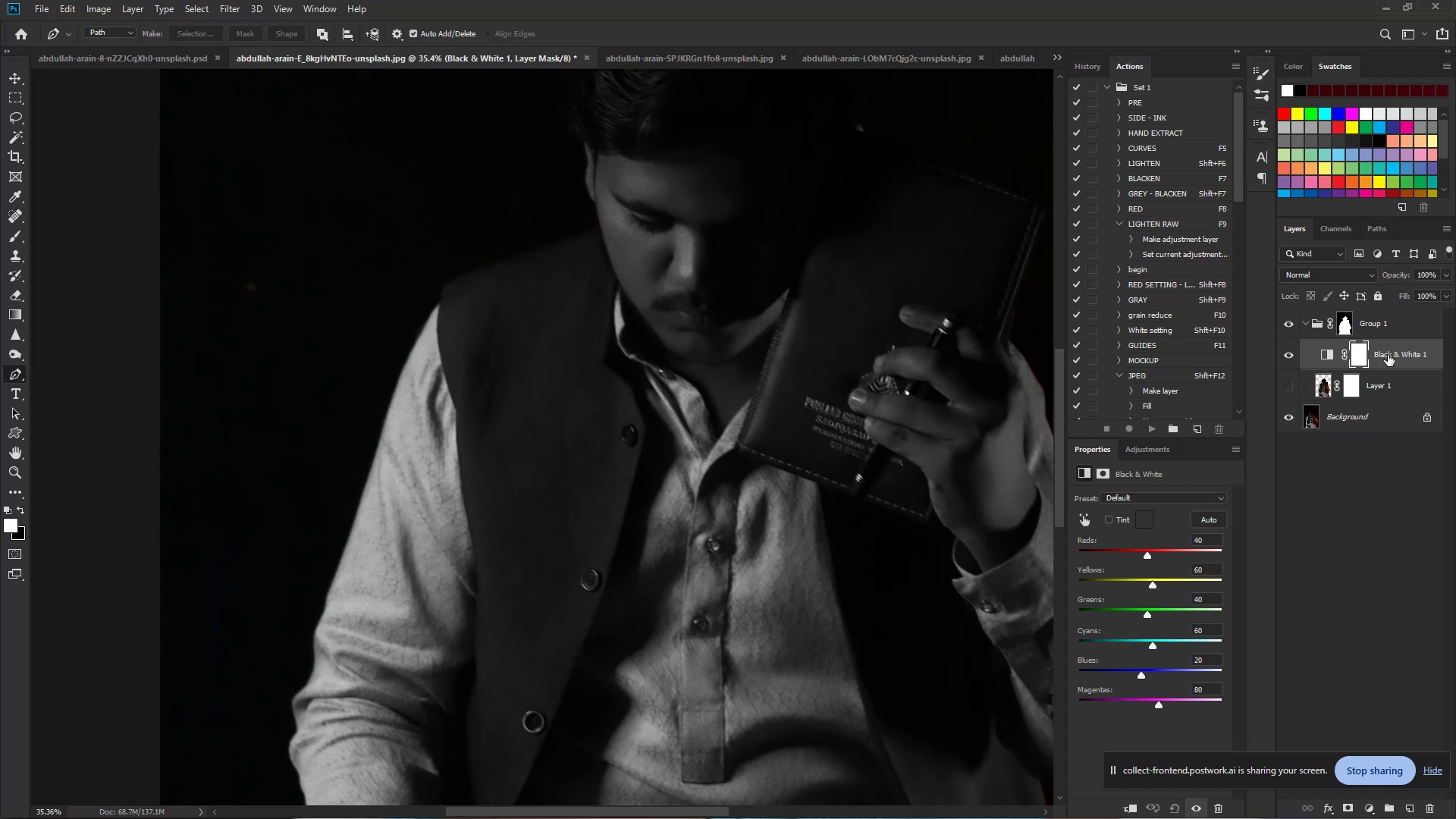 
wait(13.0)
 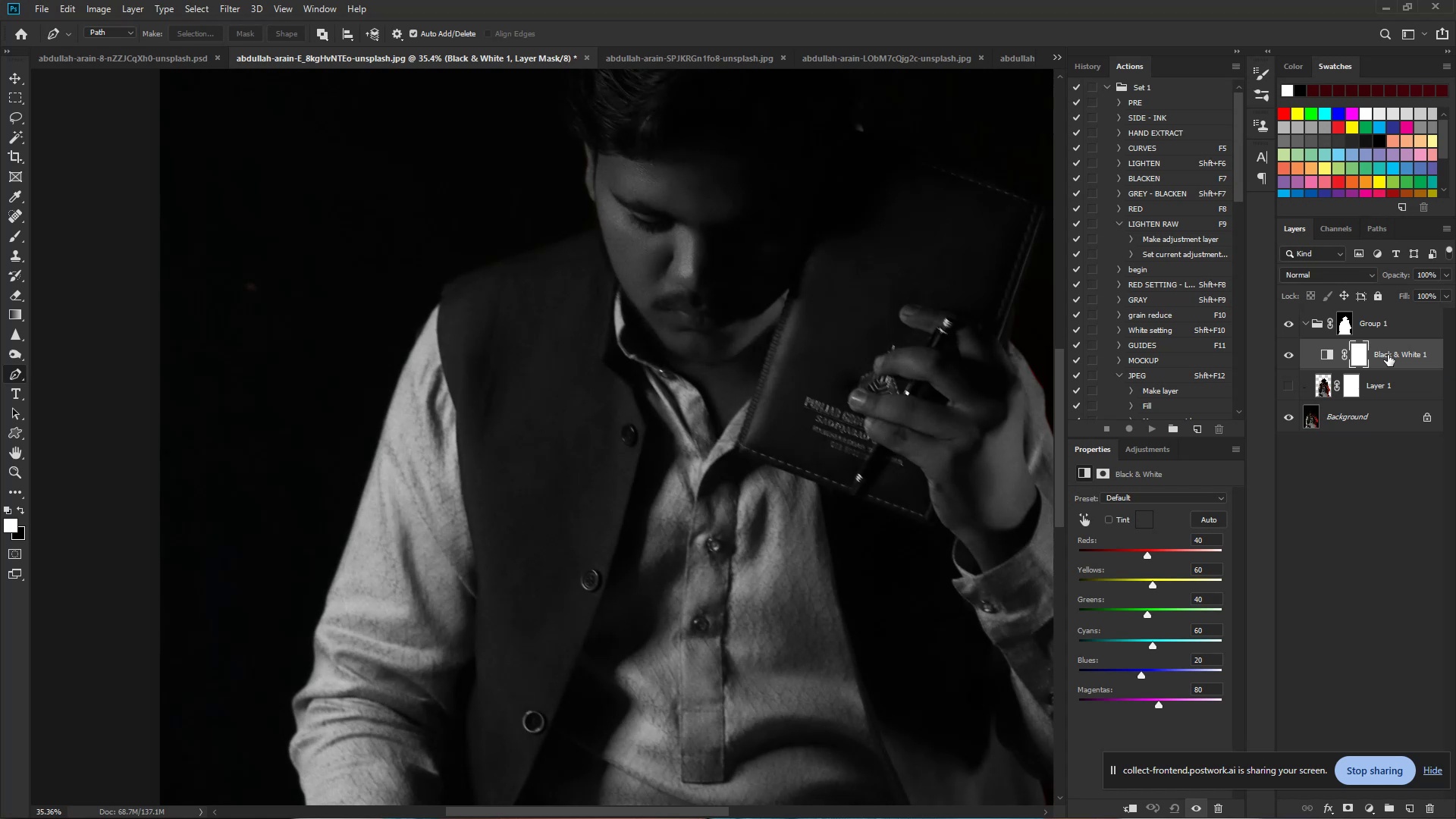 
left_click([1369, 806])
 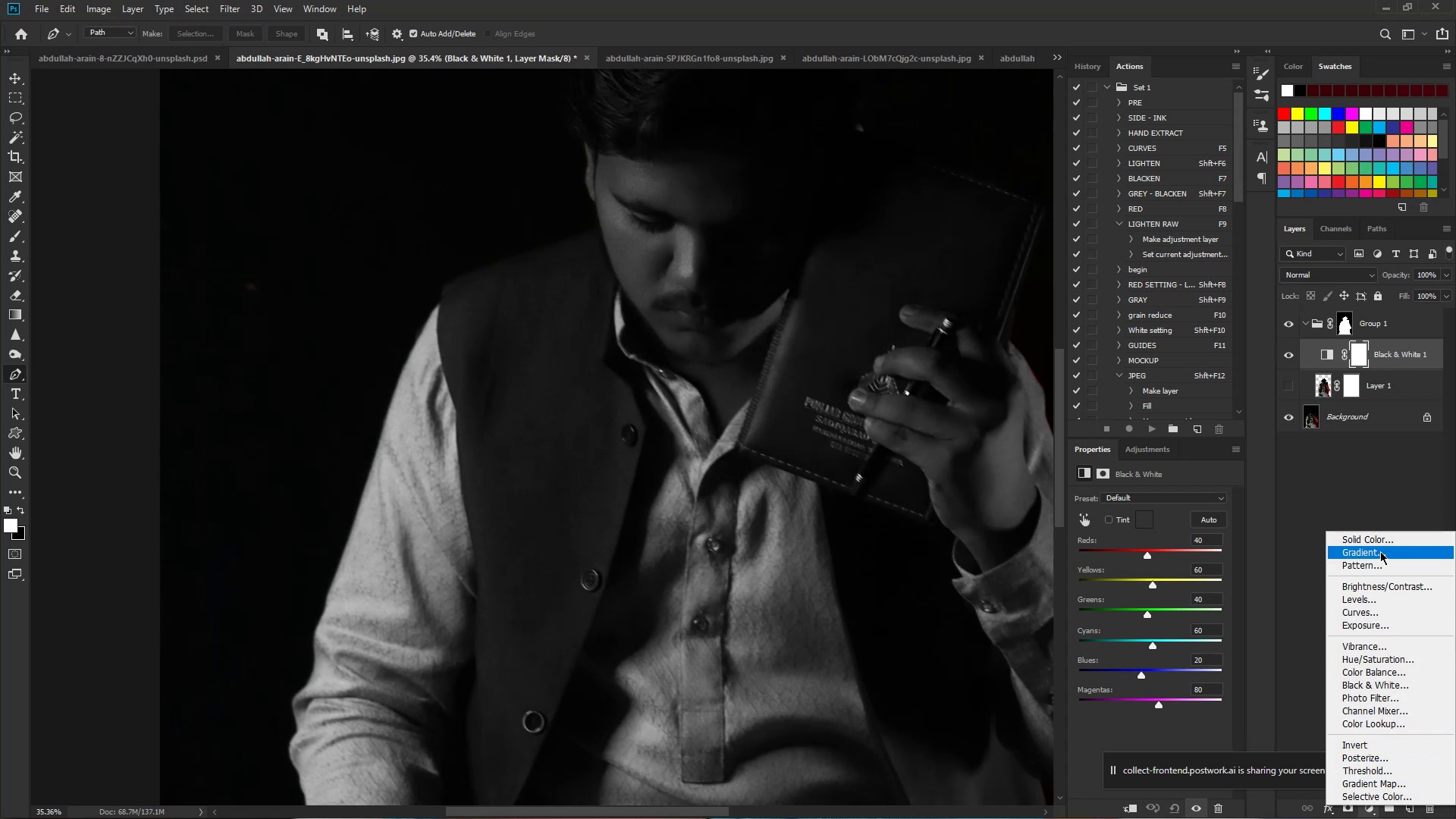 
left_click([1380, 551])
 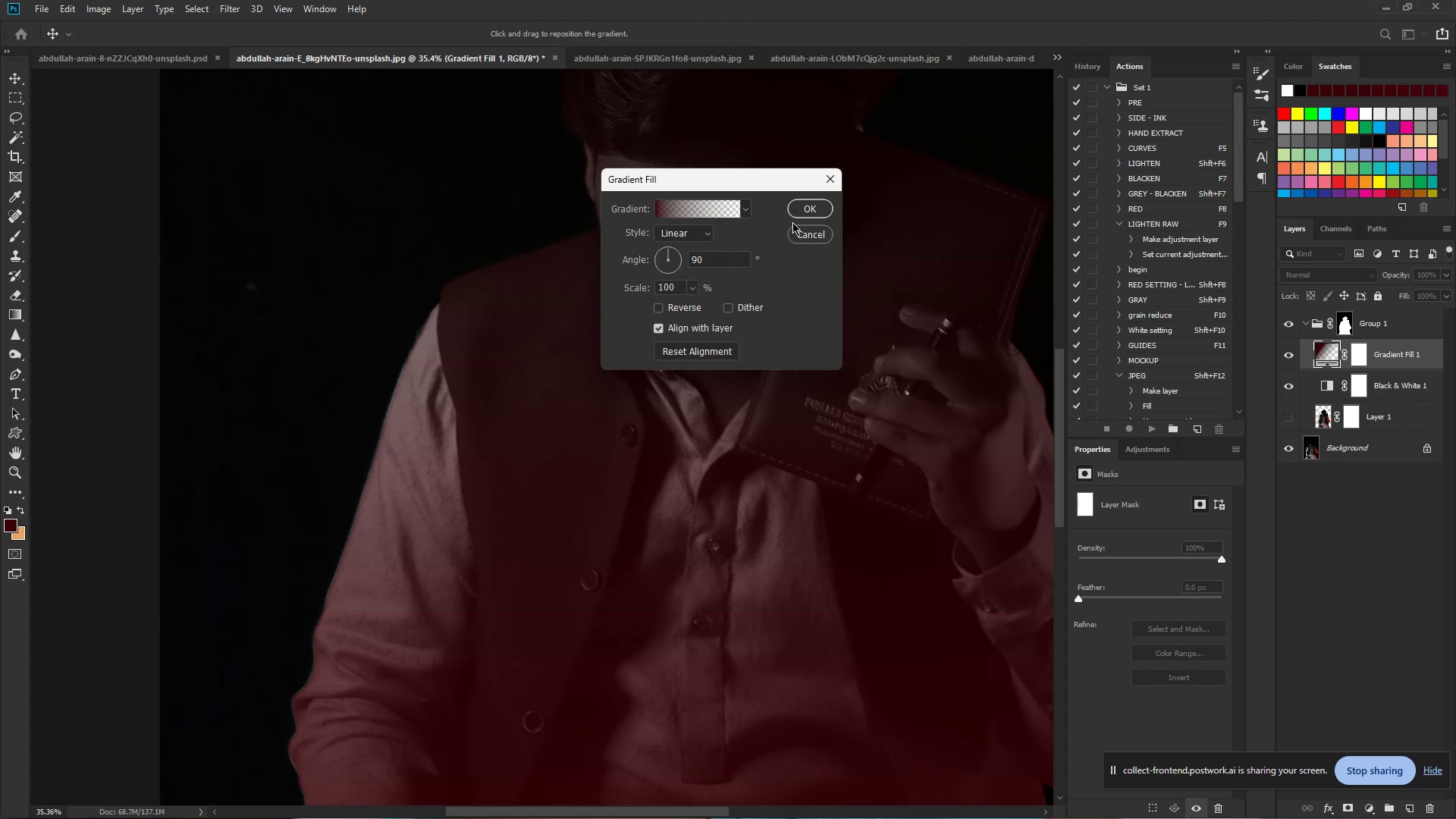 
wait(30.7)
 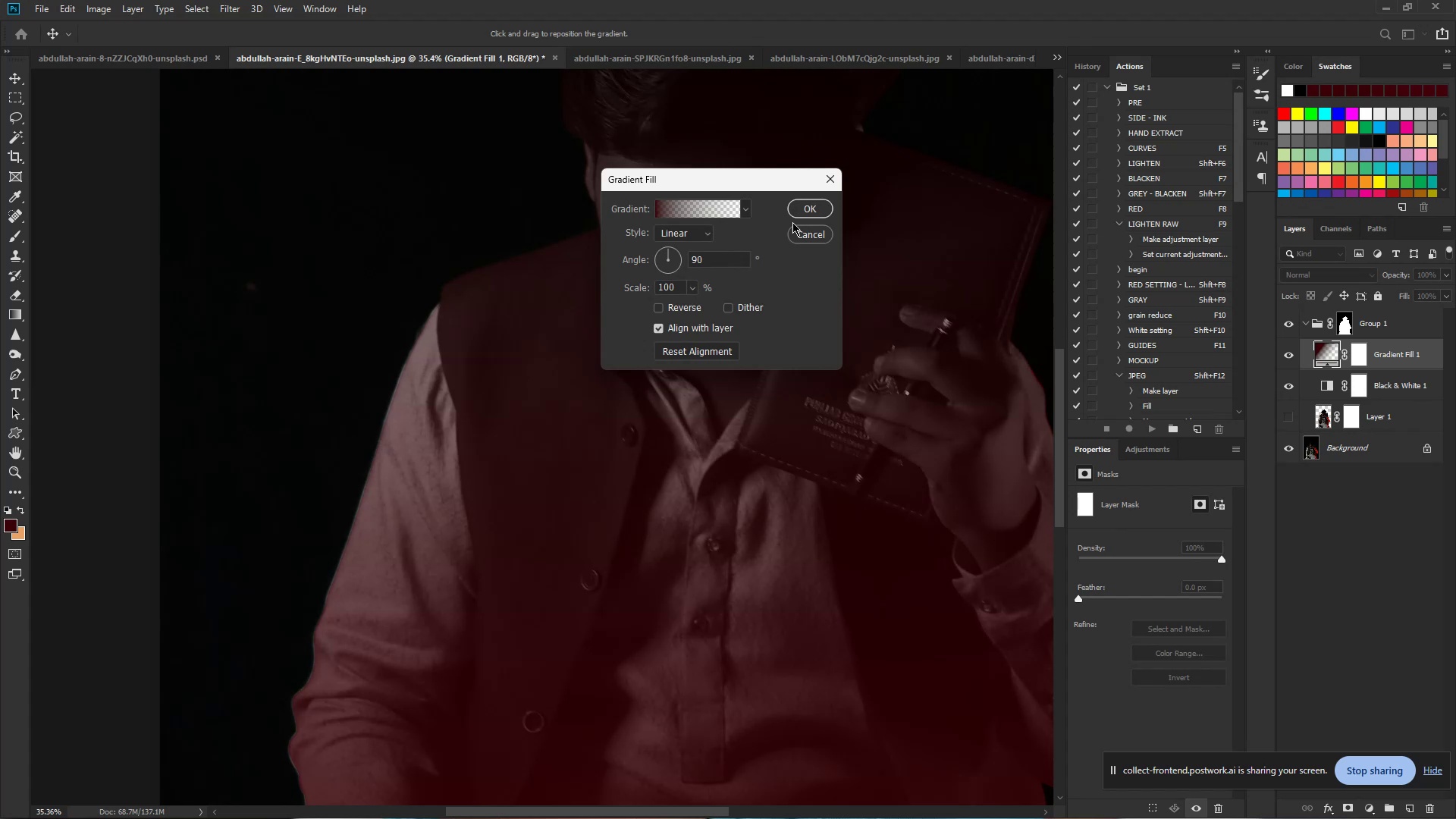 
left_click([1153, 450])
 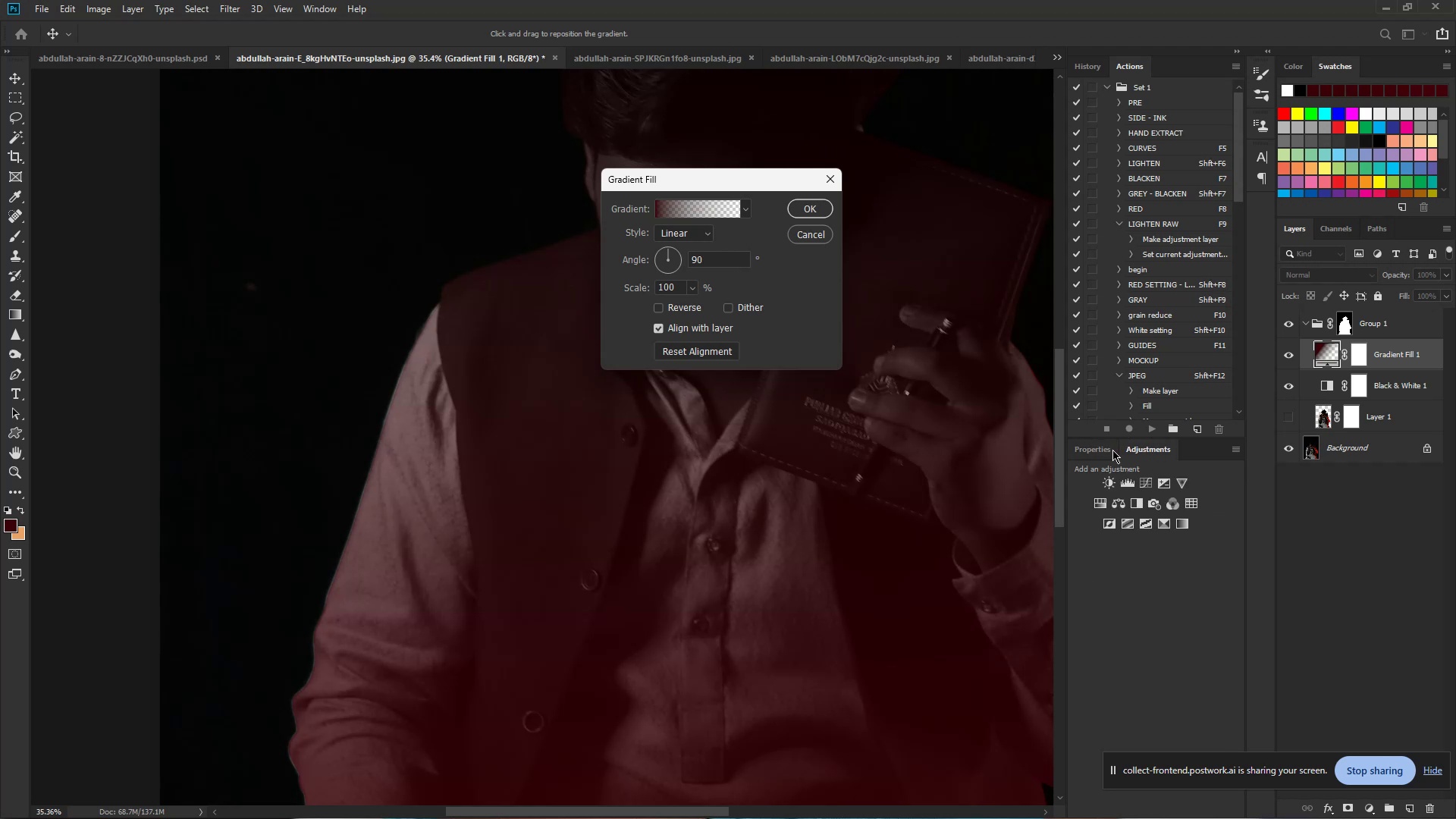 
left_click([1084, 450])
 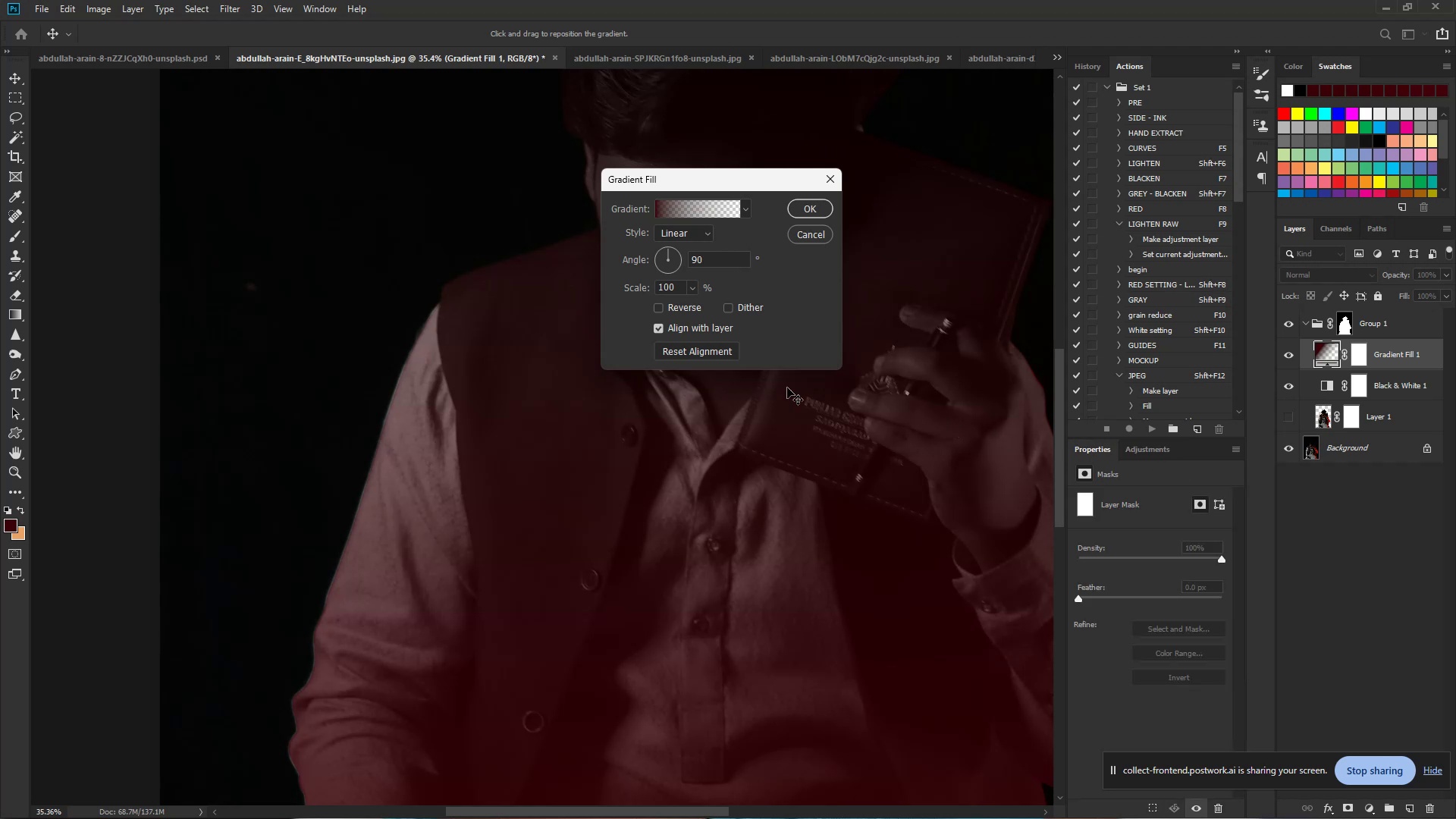 
wait(6.79)
 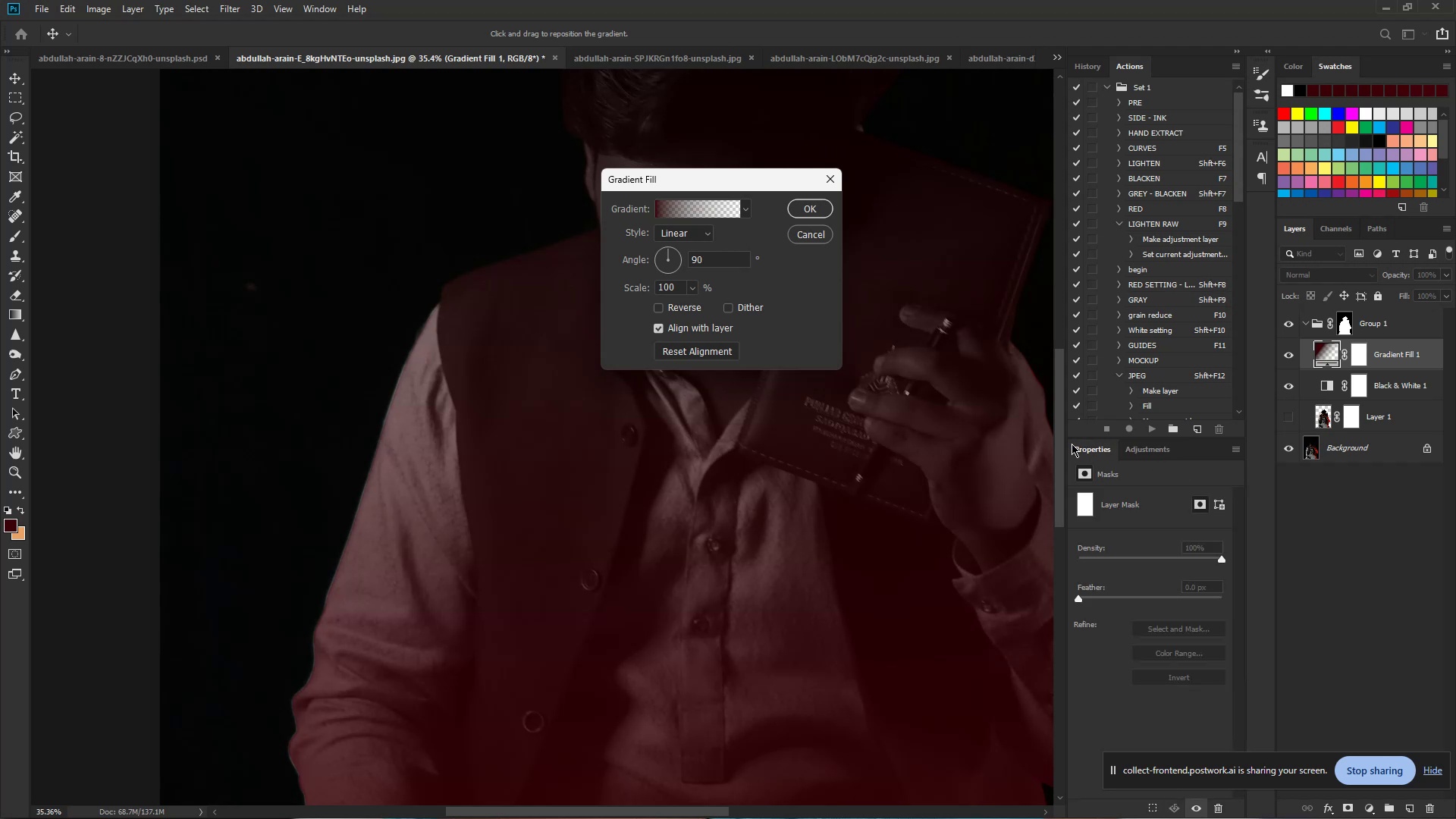 
left_click([743, 209])
 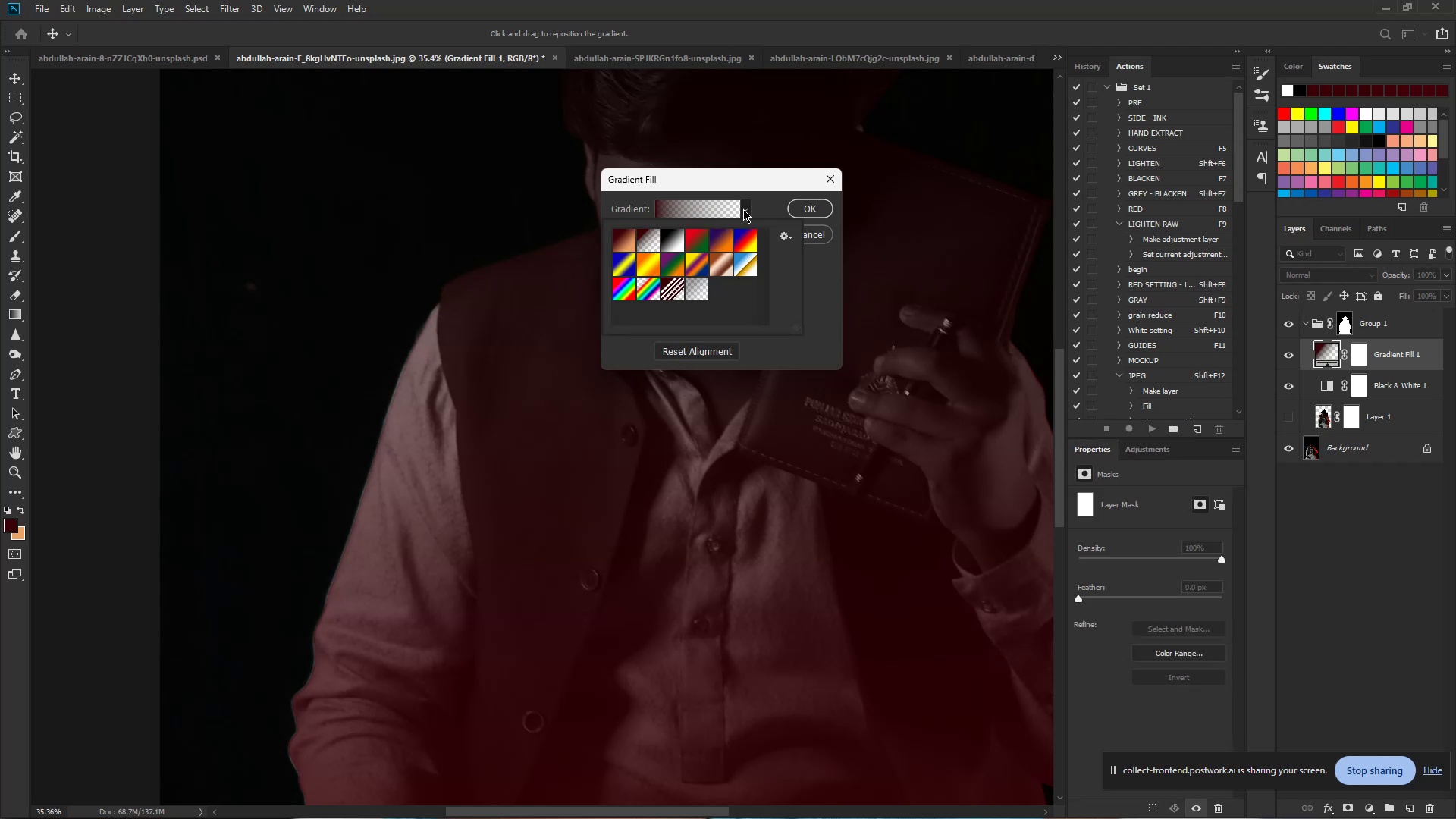 
left_click([743, 209])
 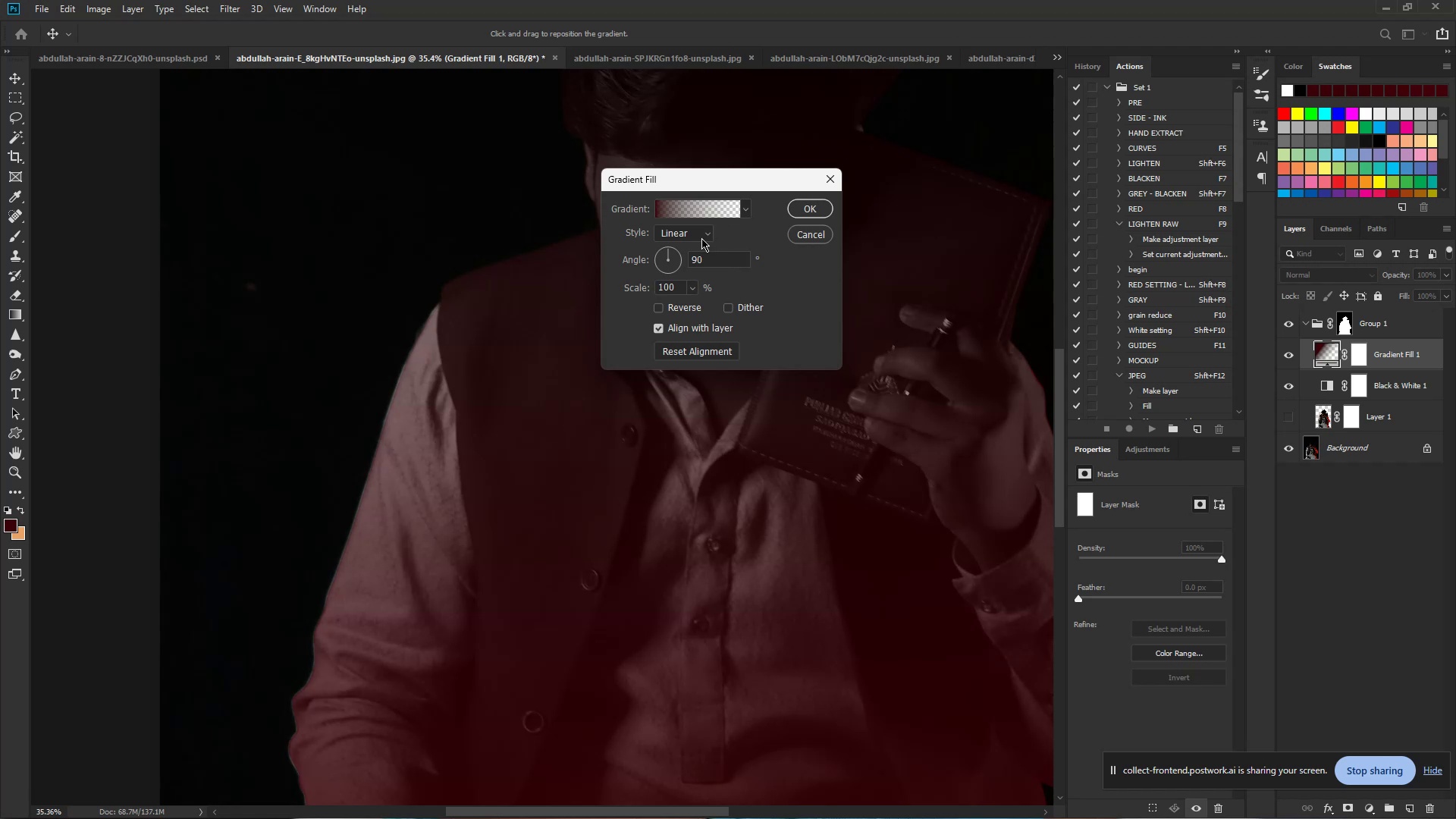 
left_click([692, 234])
 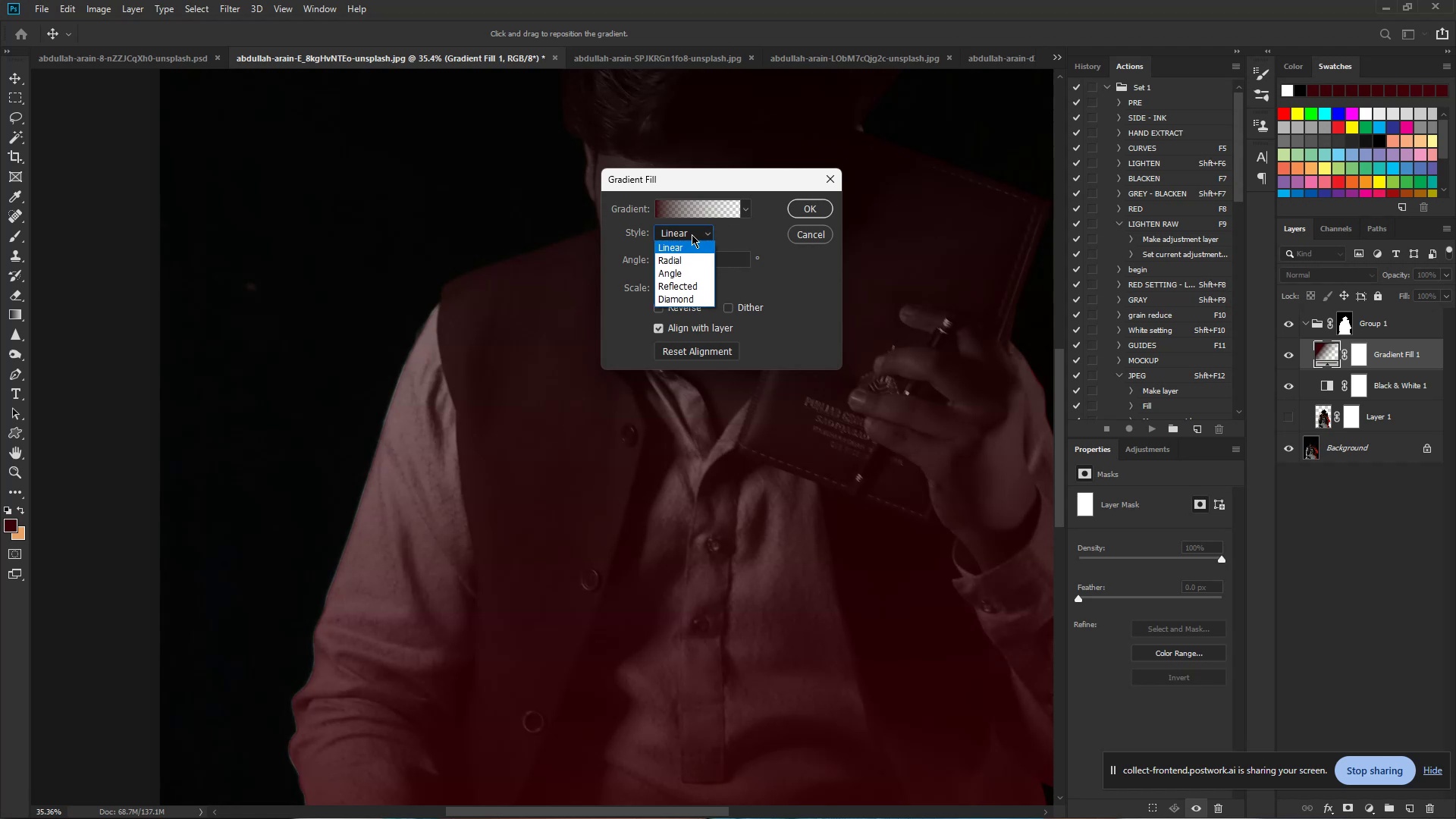 
left_click([692, 234])
 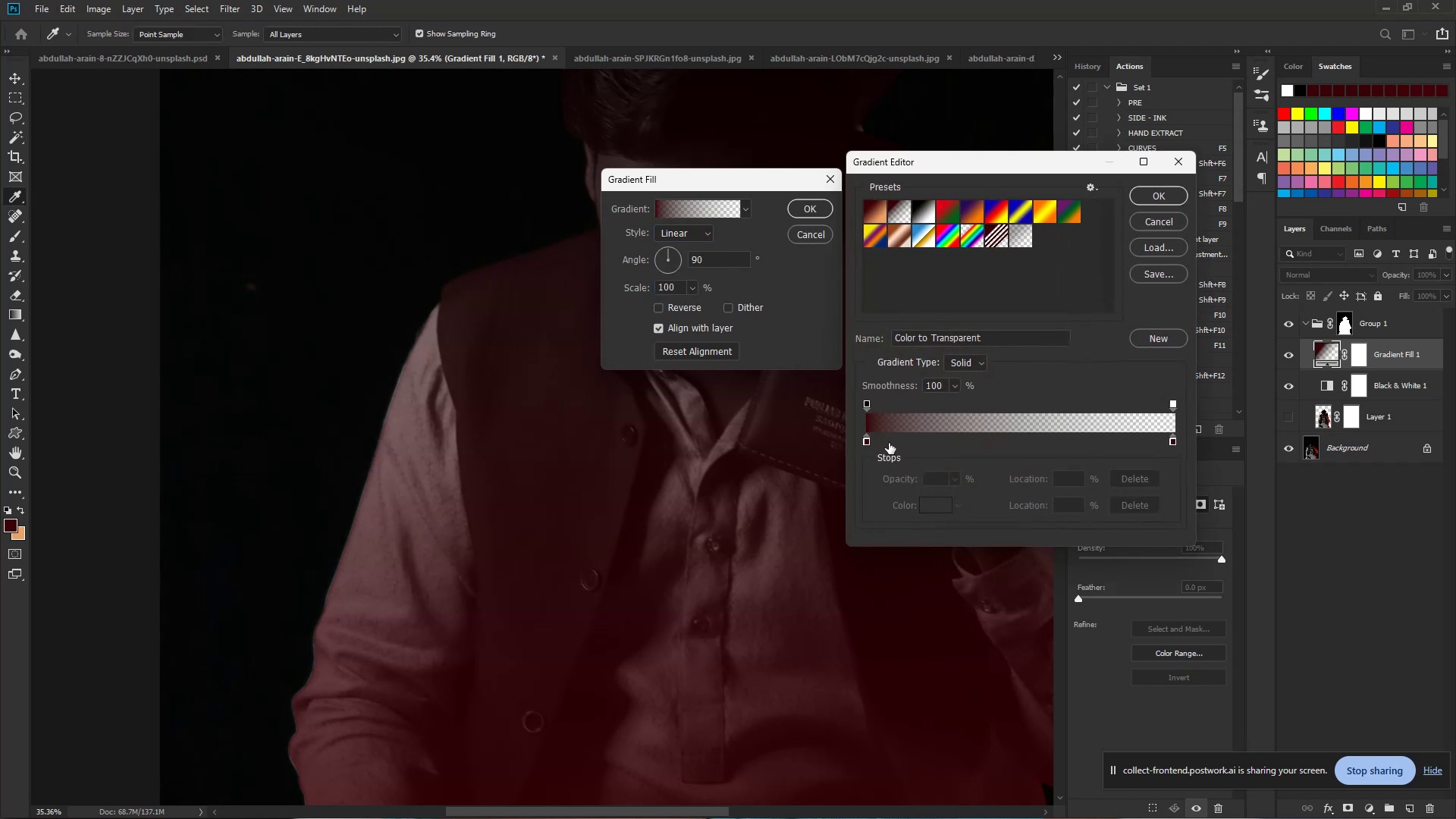 
wait(6.11)
 